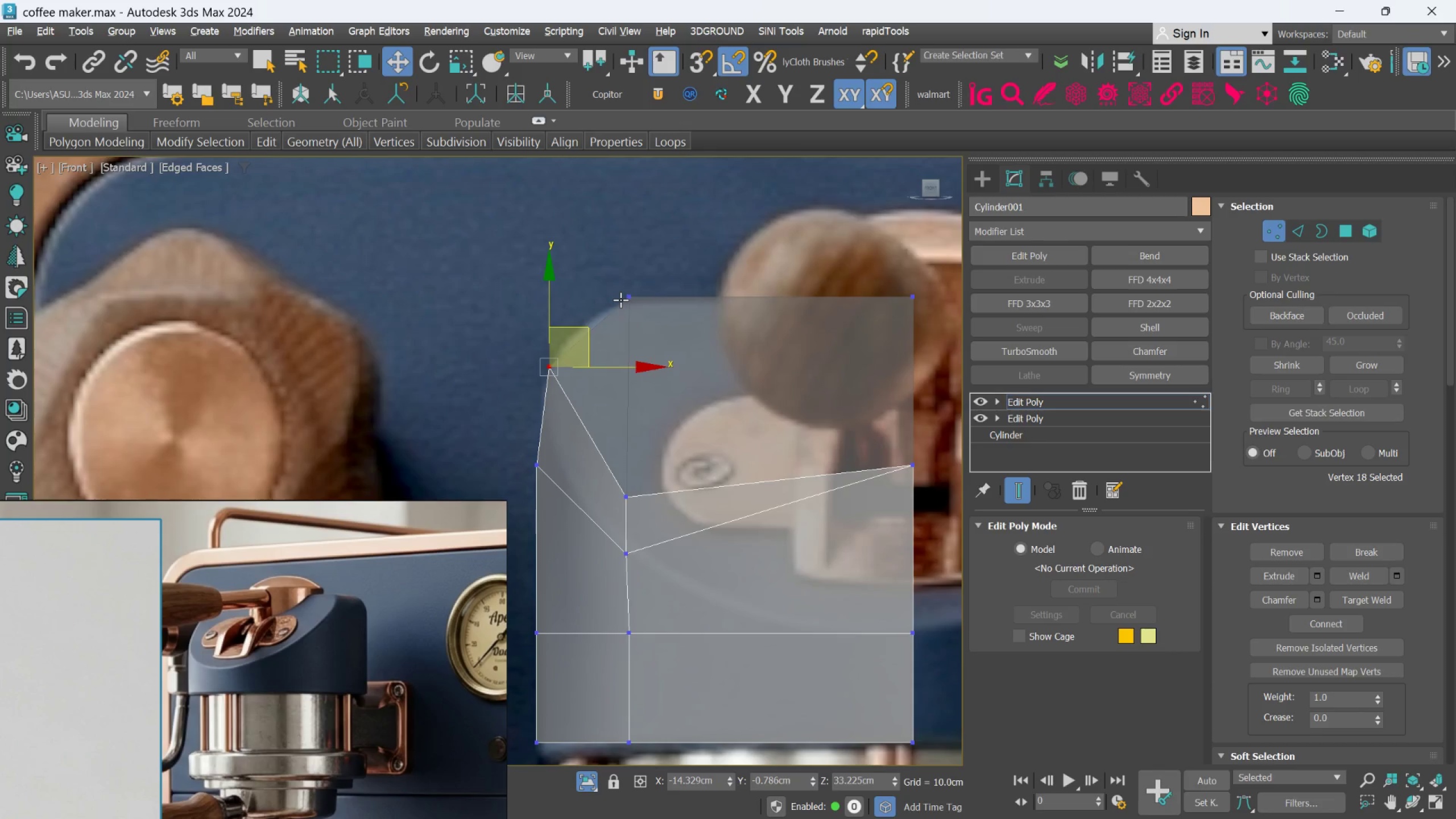 
scroll: coordinate [615, 304], scroll_direction: none, amount: 0.0
 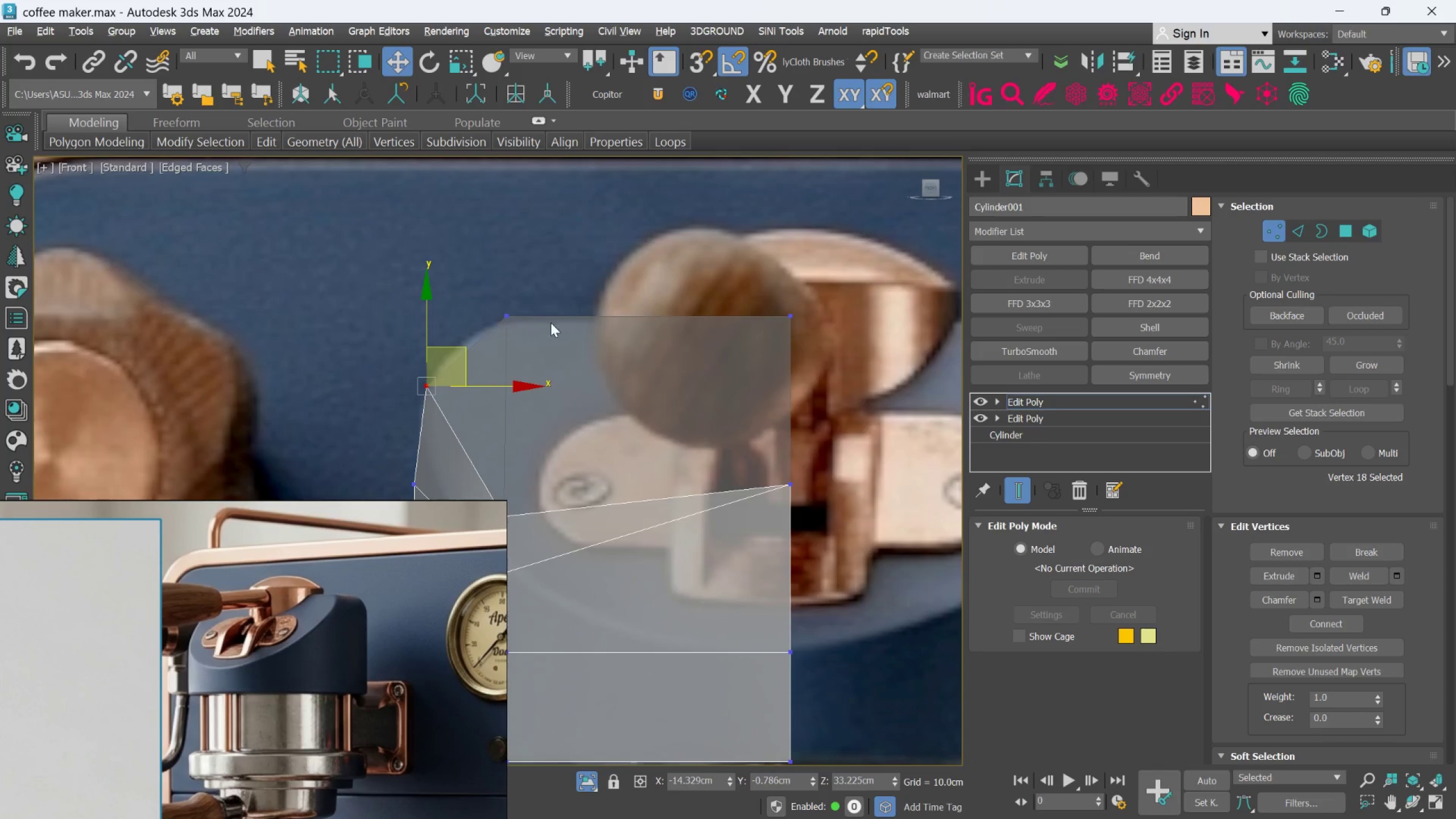 
scroll: coordinate [740, 399], scroll_direction: down, amount: 2.0
 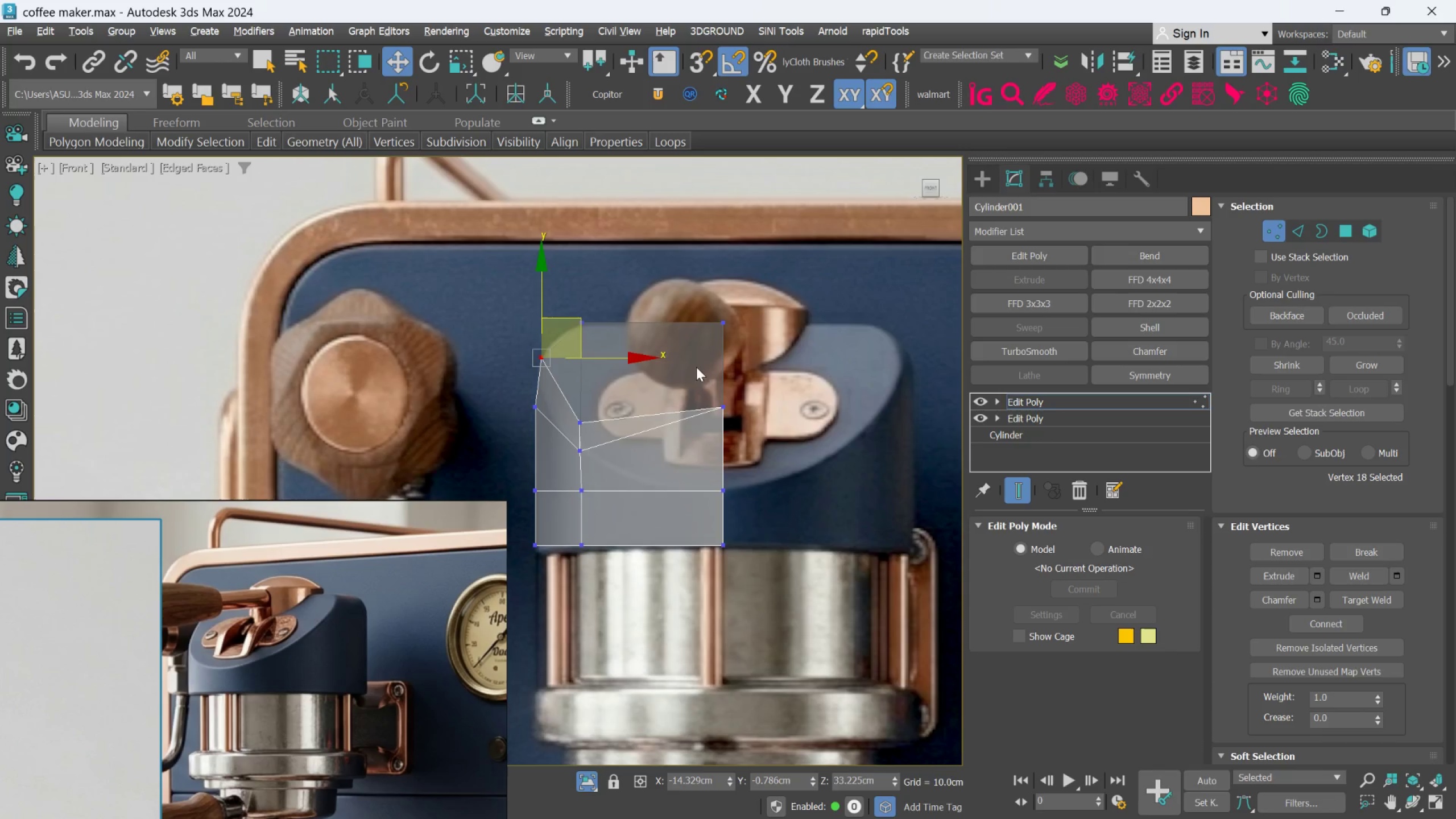 
scroll: coordinate [731, 415], scroll_direction: up, amount: 1.0
 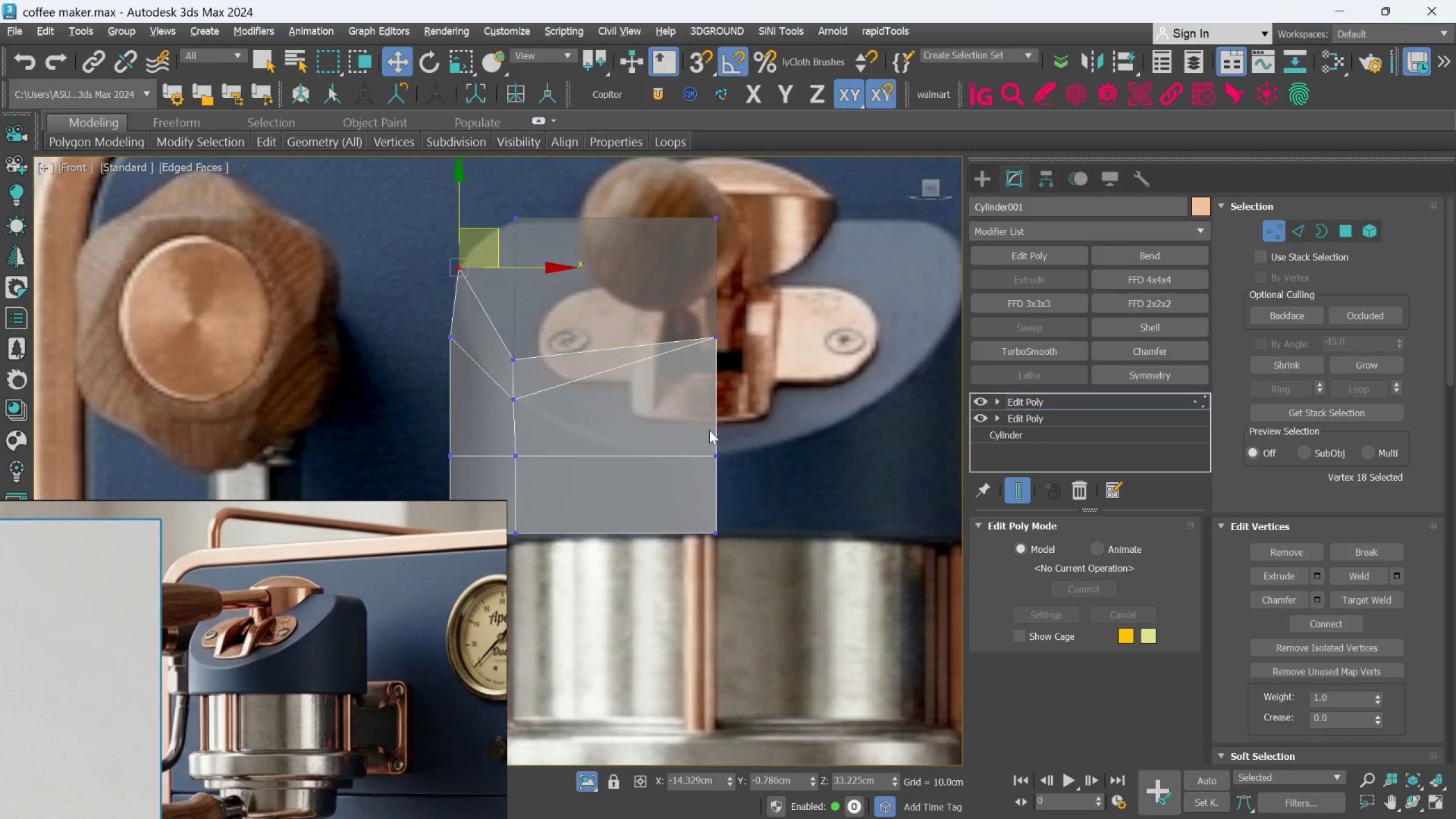 
left_click_drag(start_coordinate=[676, 416], to_coordinate=[739, 477])
 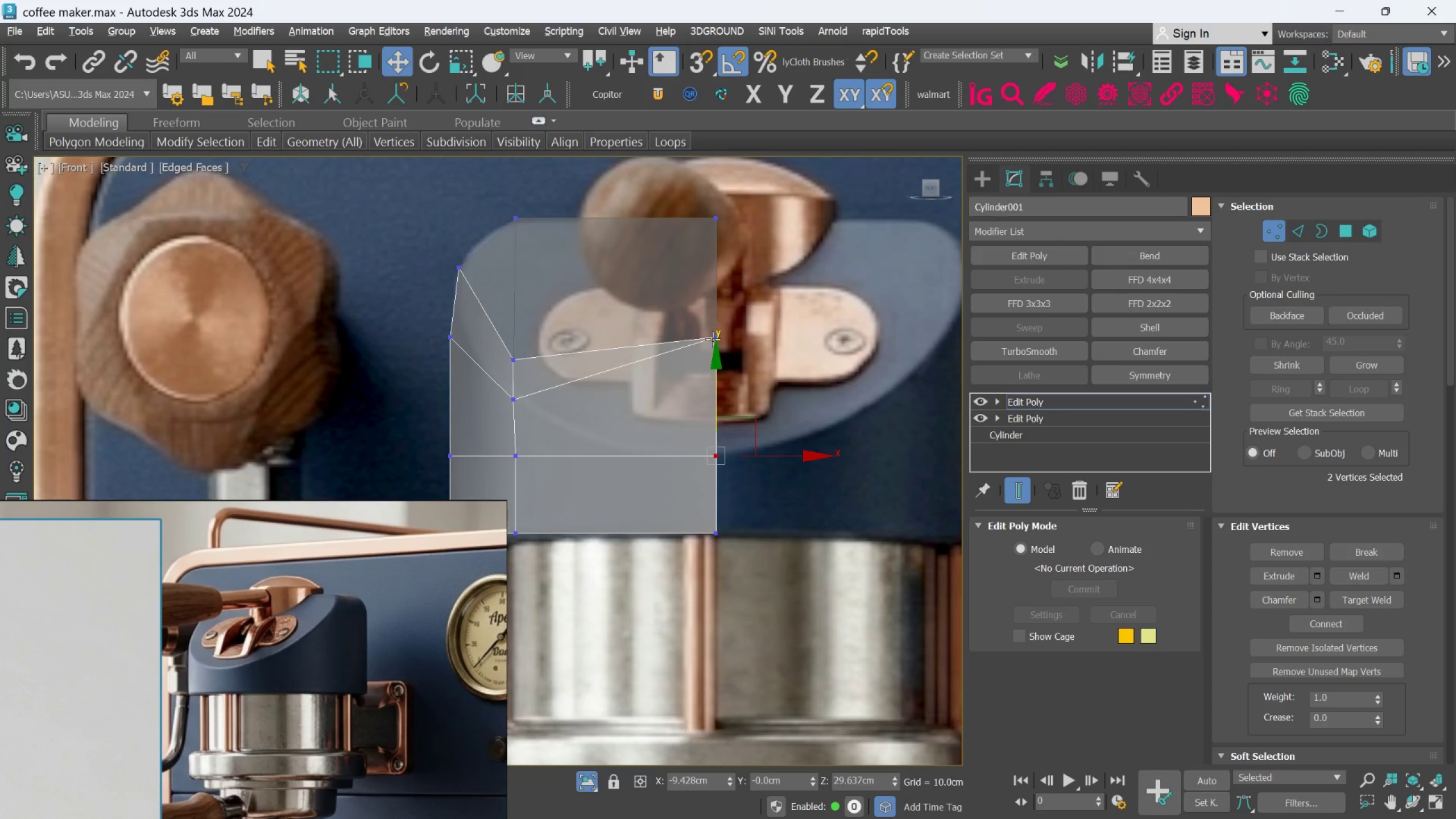 
left_click_drag(start_coordinate=[688, 333], to_coordinate=[736, 501])
 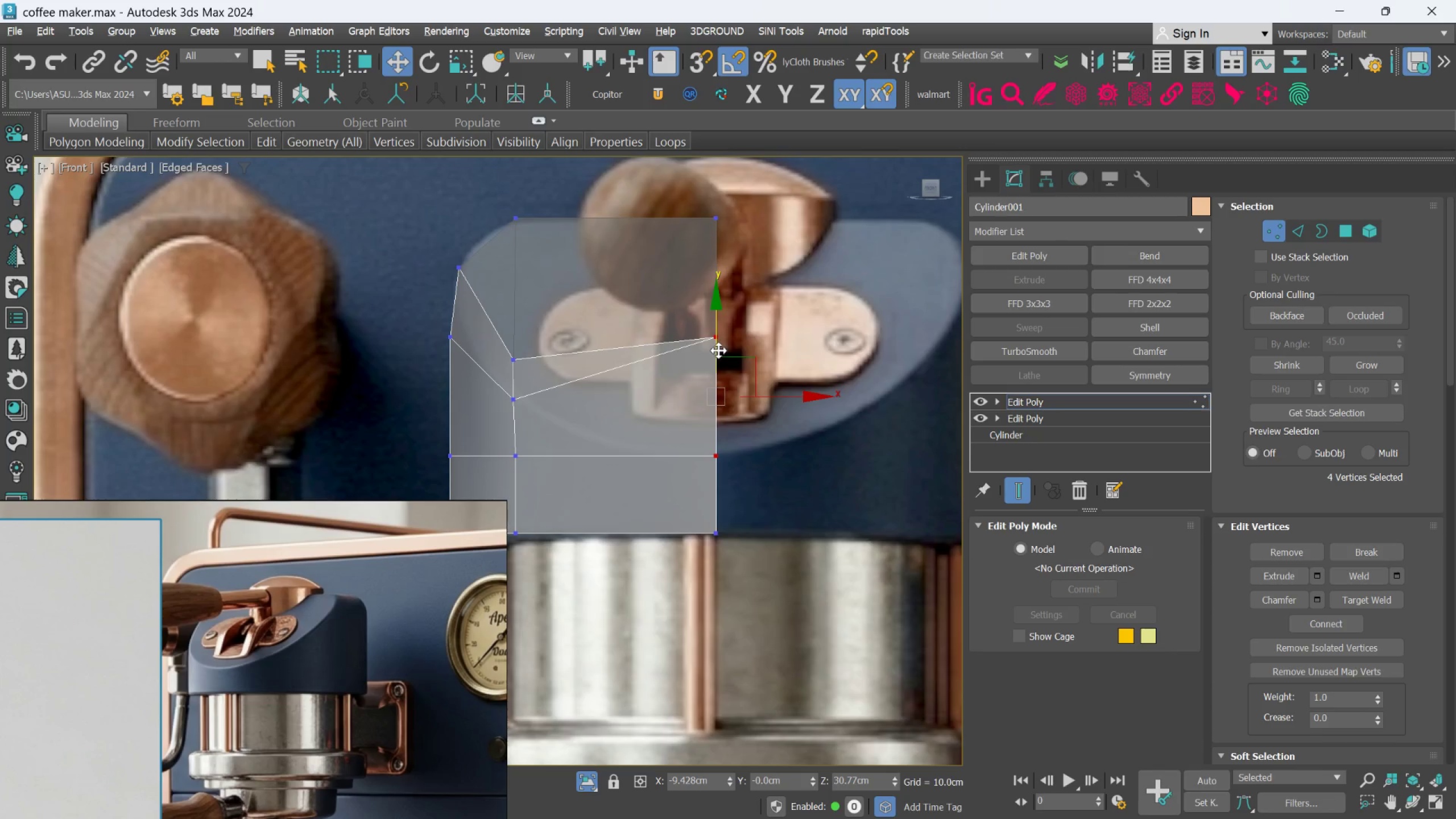 
left_click_drag(start_coordinate=[718, 350], to_coordinate=[718, 395])
 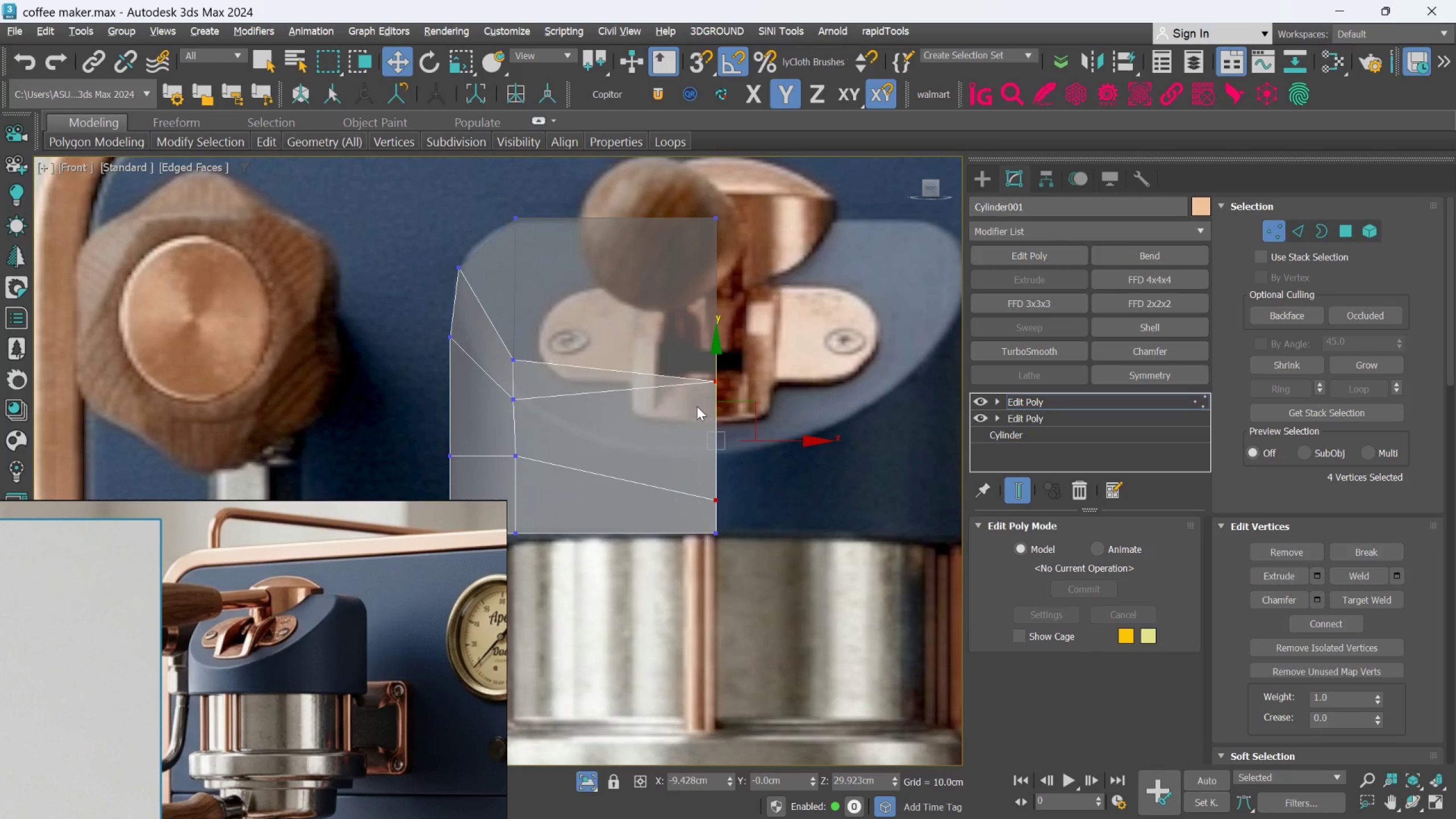 
left_click([697, 406])
 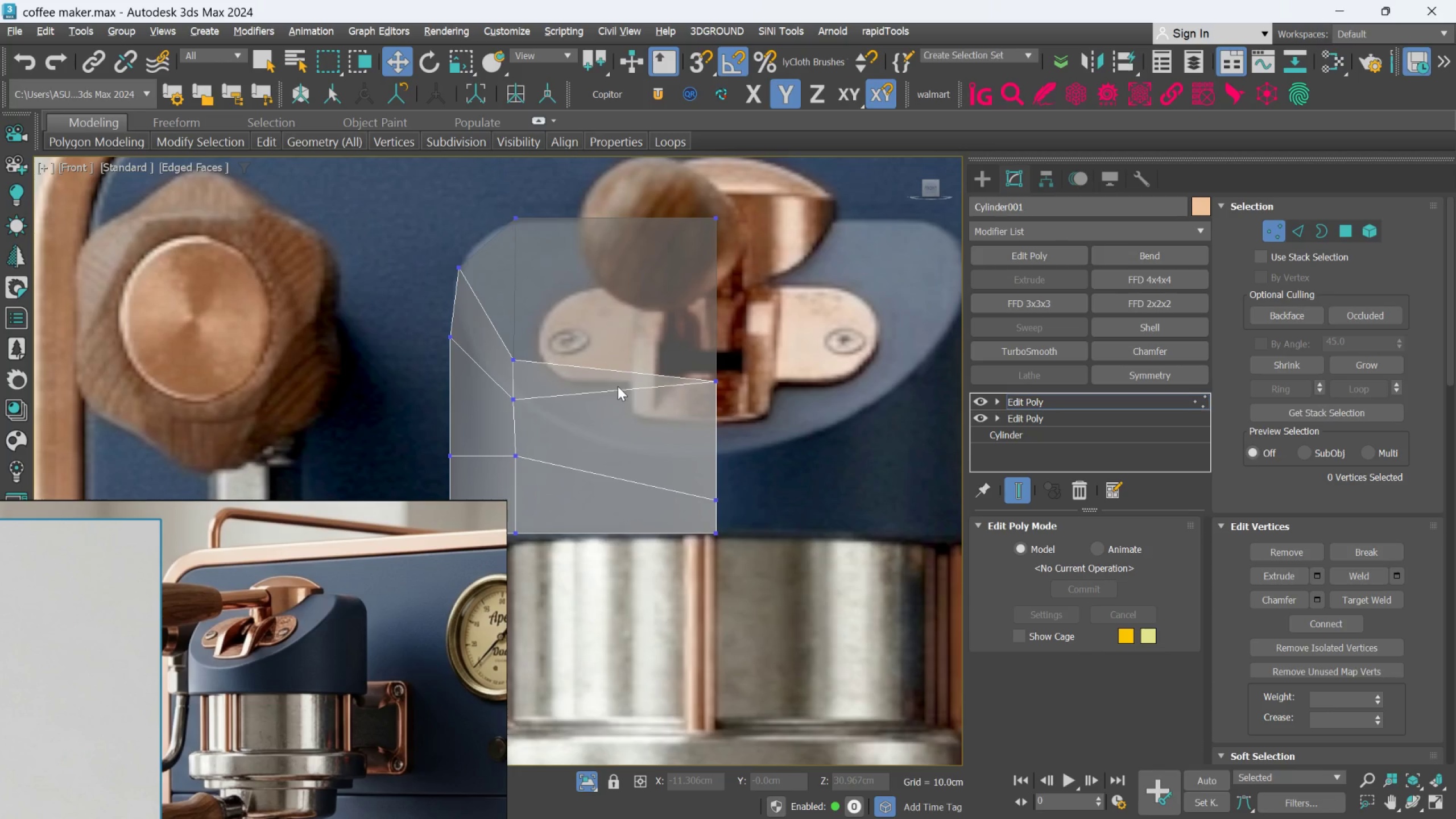 
left_click([618, 386])
 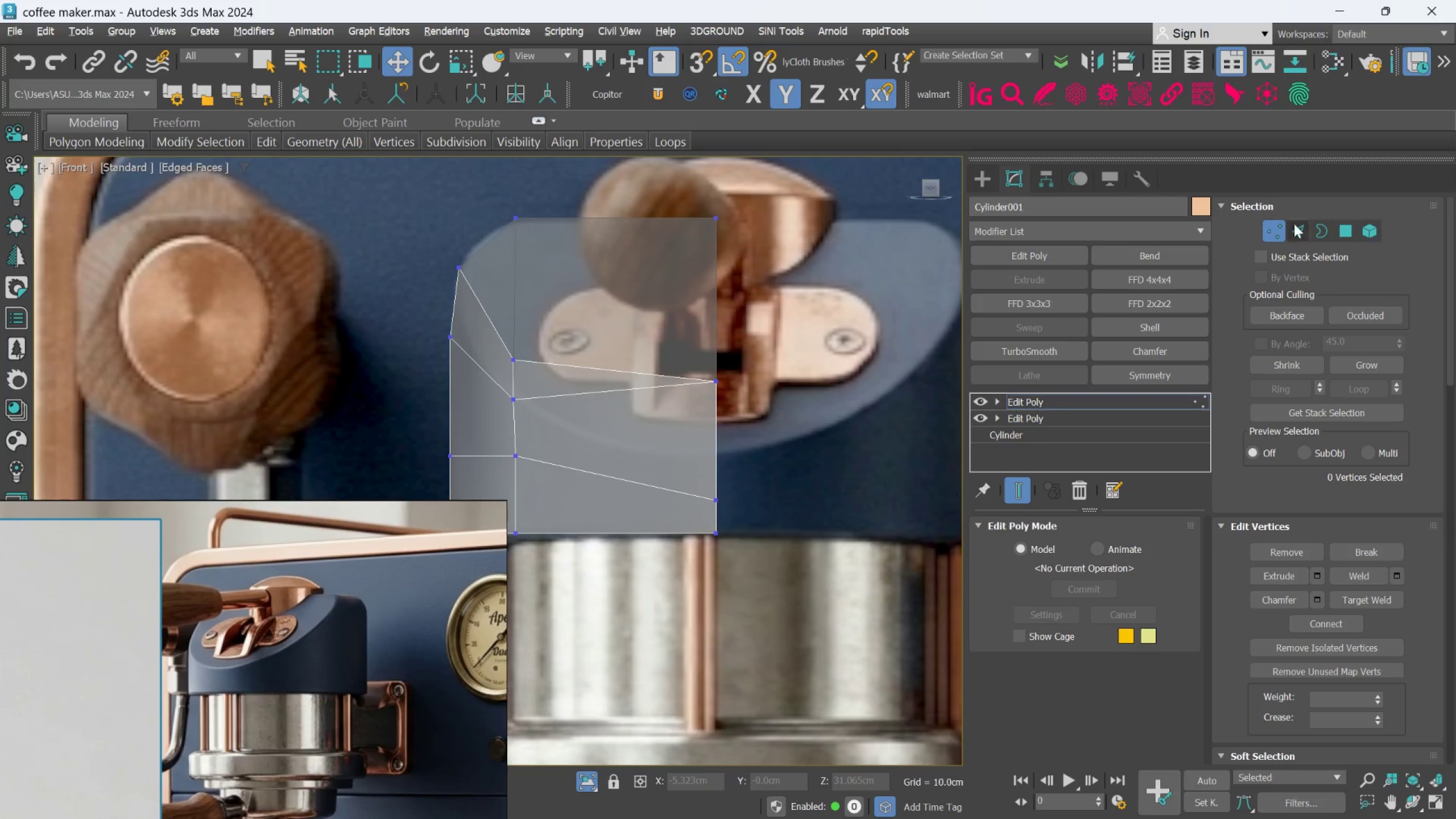 
left_click([1301, 222])
 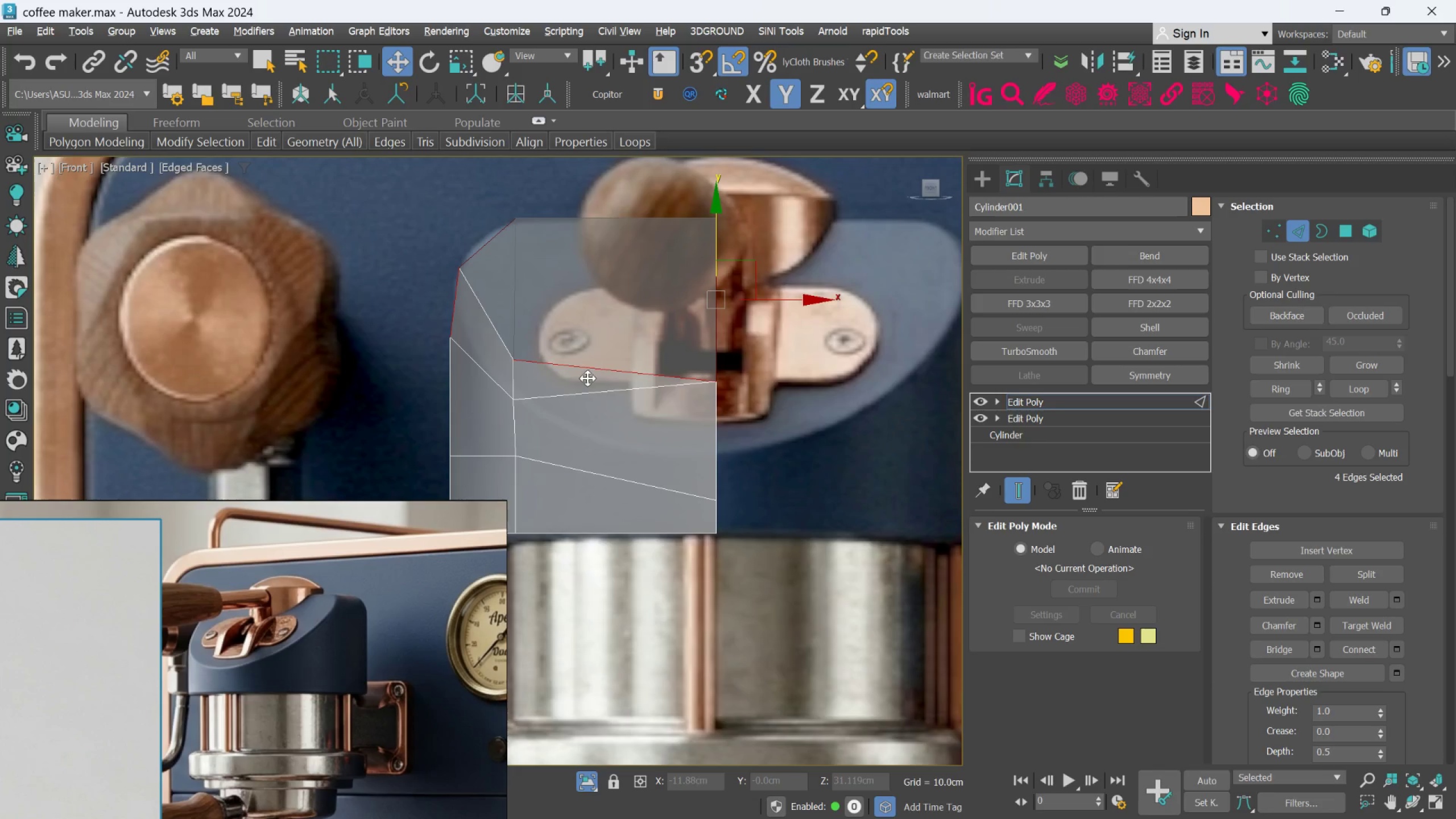 
left_click([586, 389])
 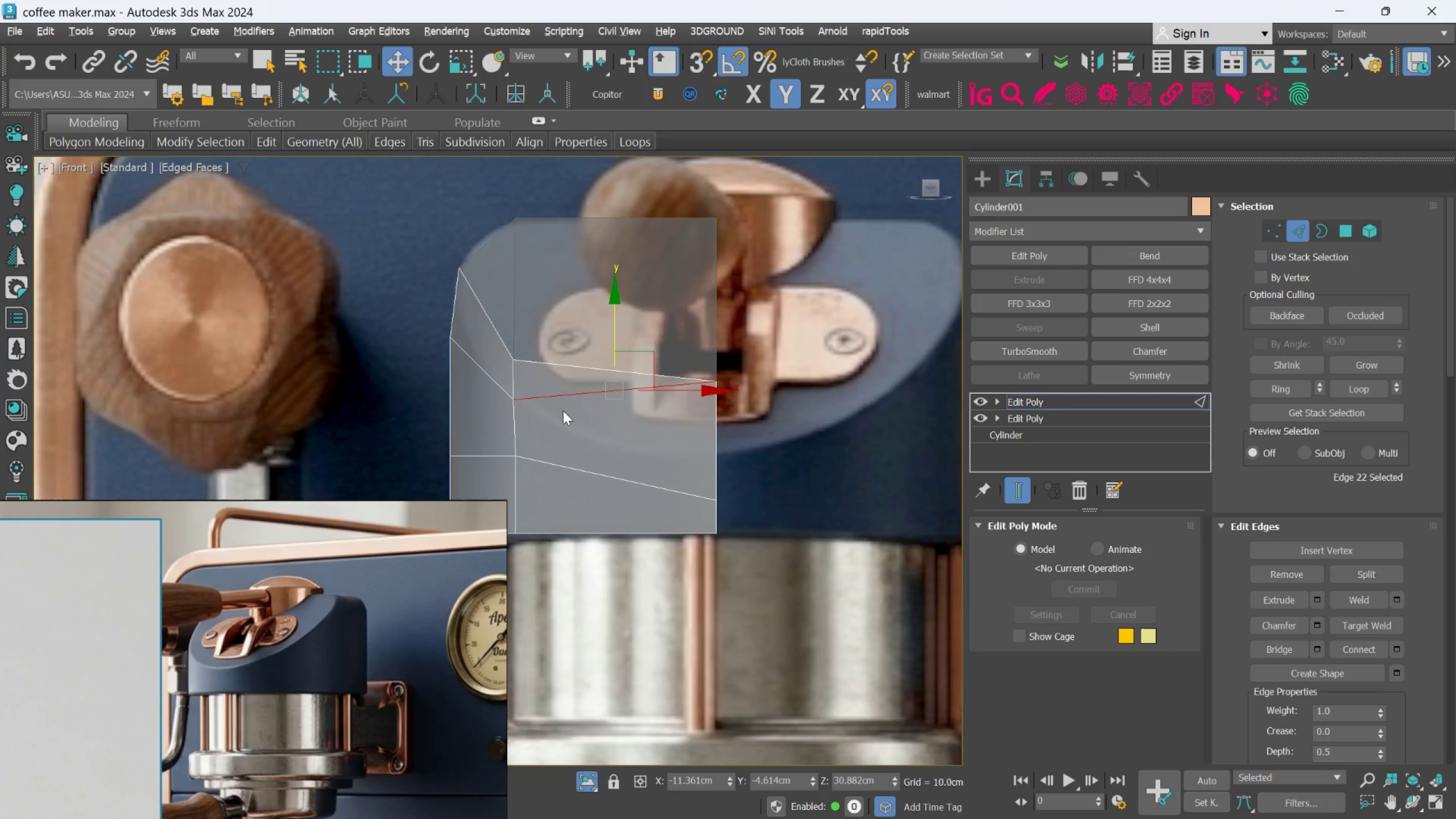 
key(Control+Backspace)
 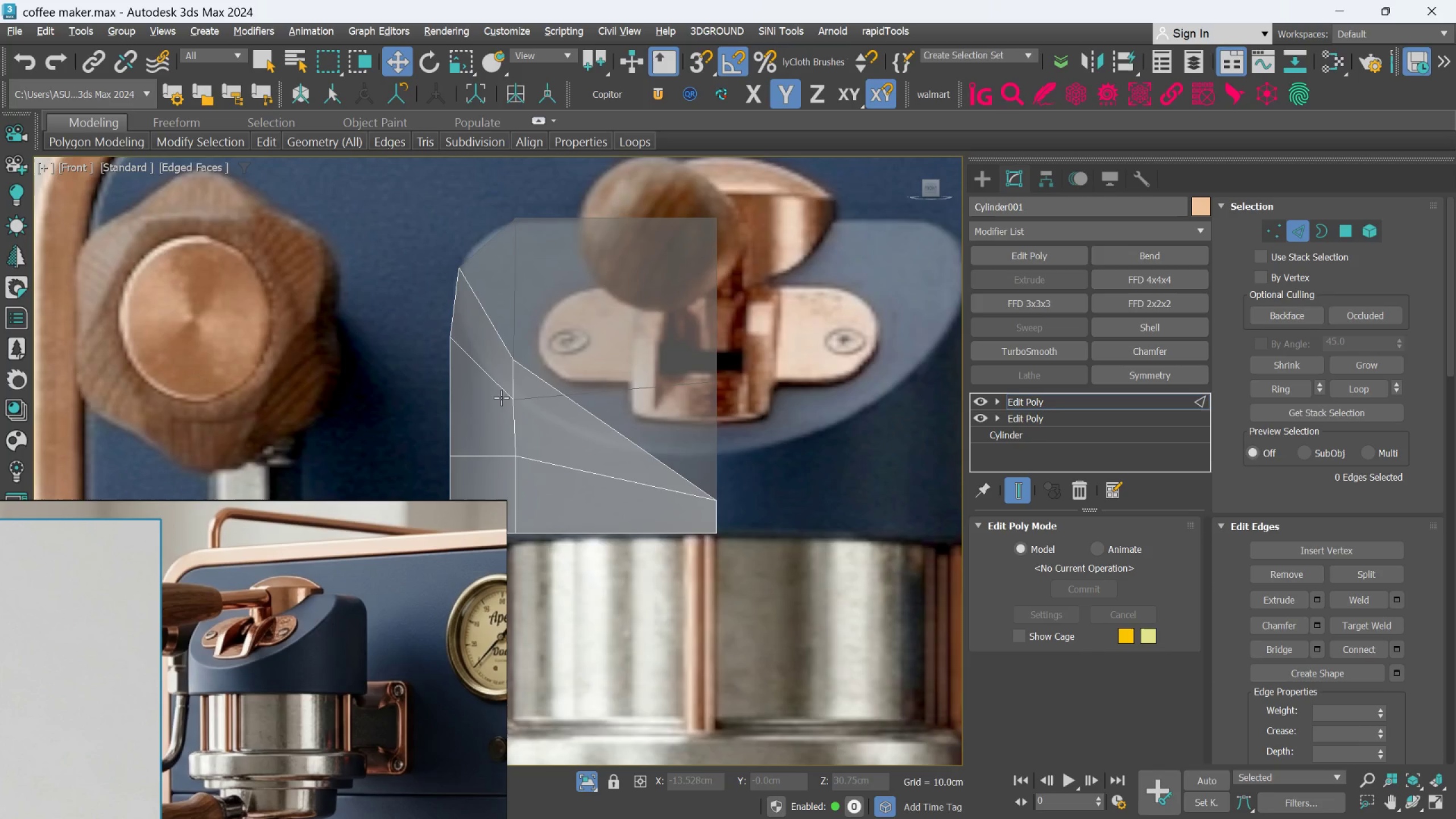 
double_click([497, 382])
 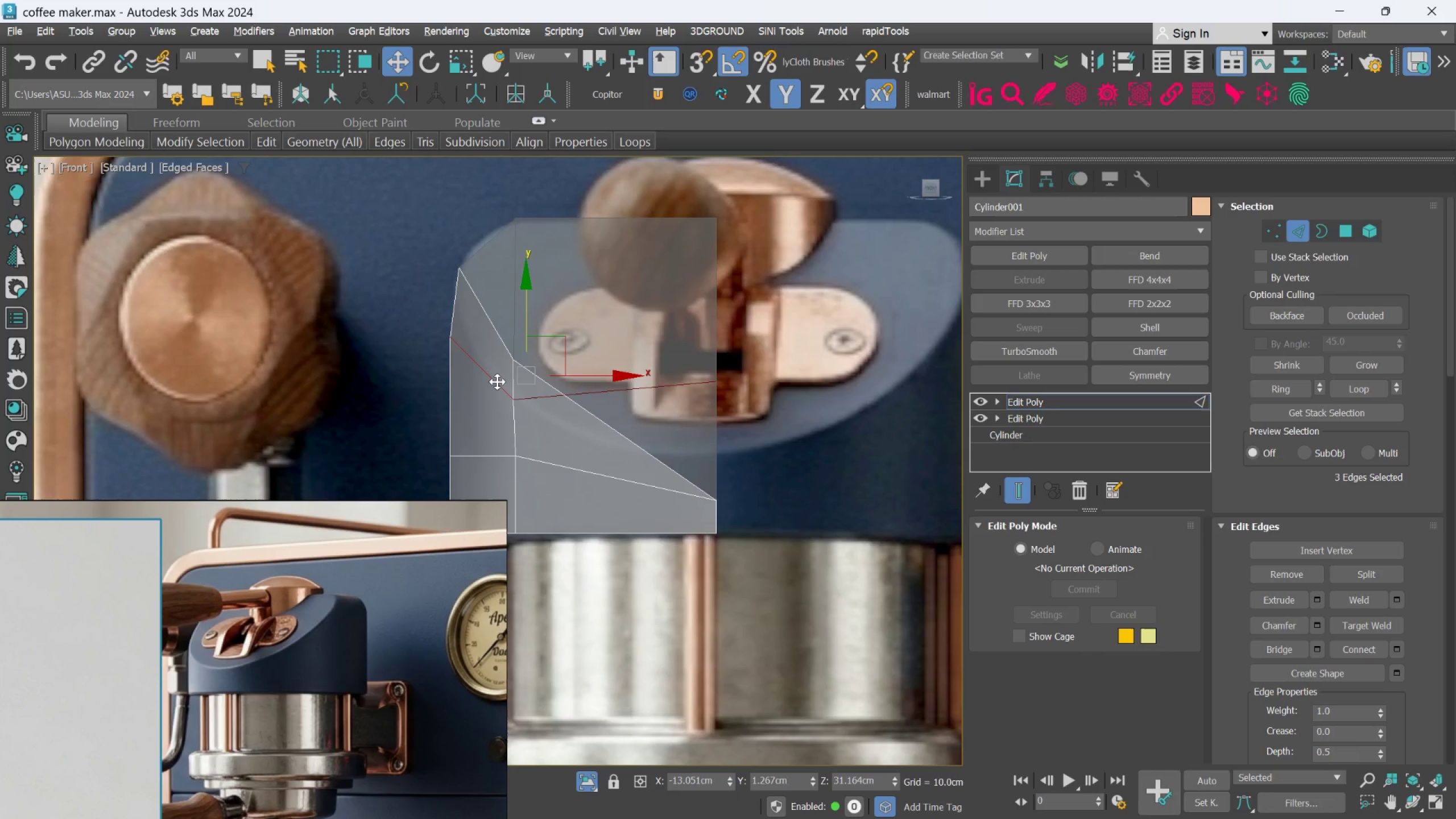 
hold_key(key=AltLeft, duration=0.84)
scroll: coordinate [536, 380], scroll_direction: down, amount: 1.0
 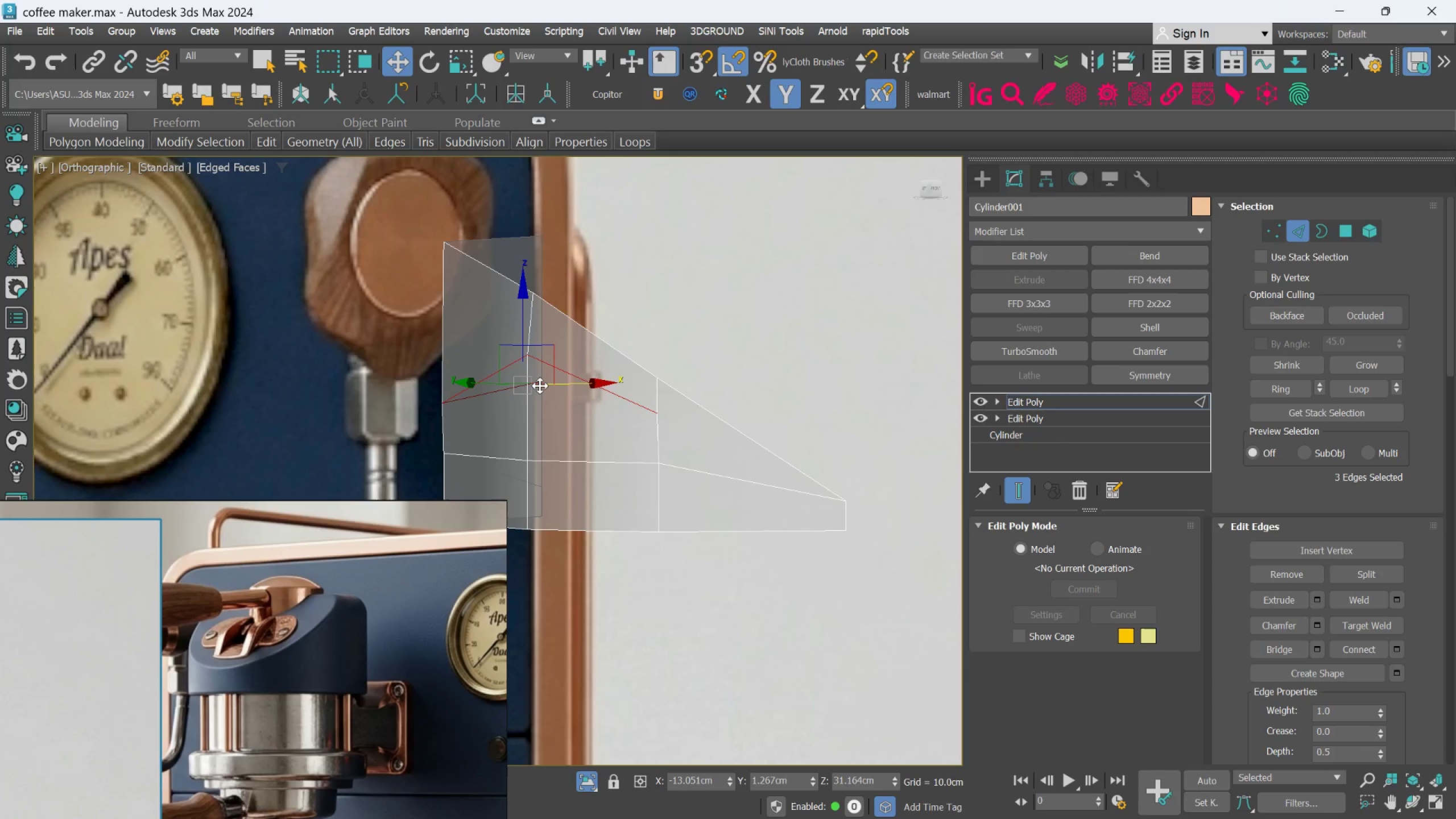 
key(Control+Backspace)
 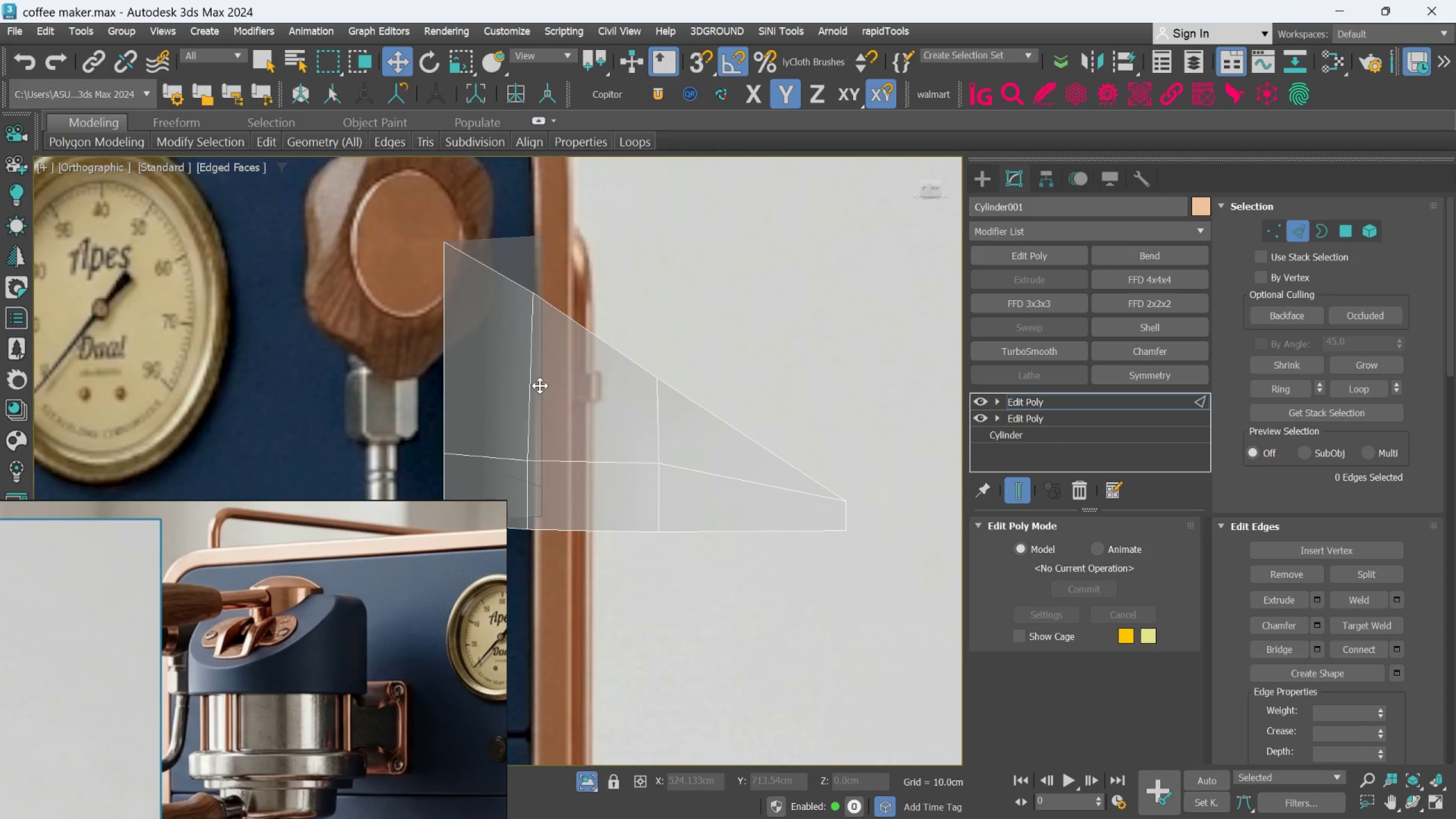 
key(F)
 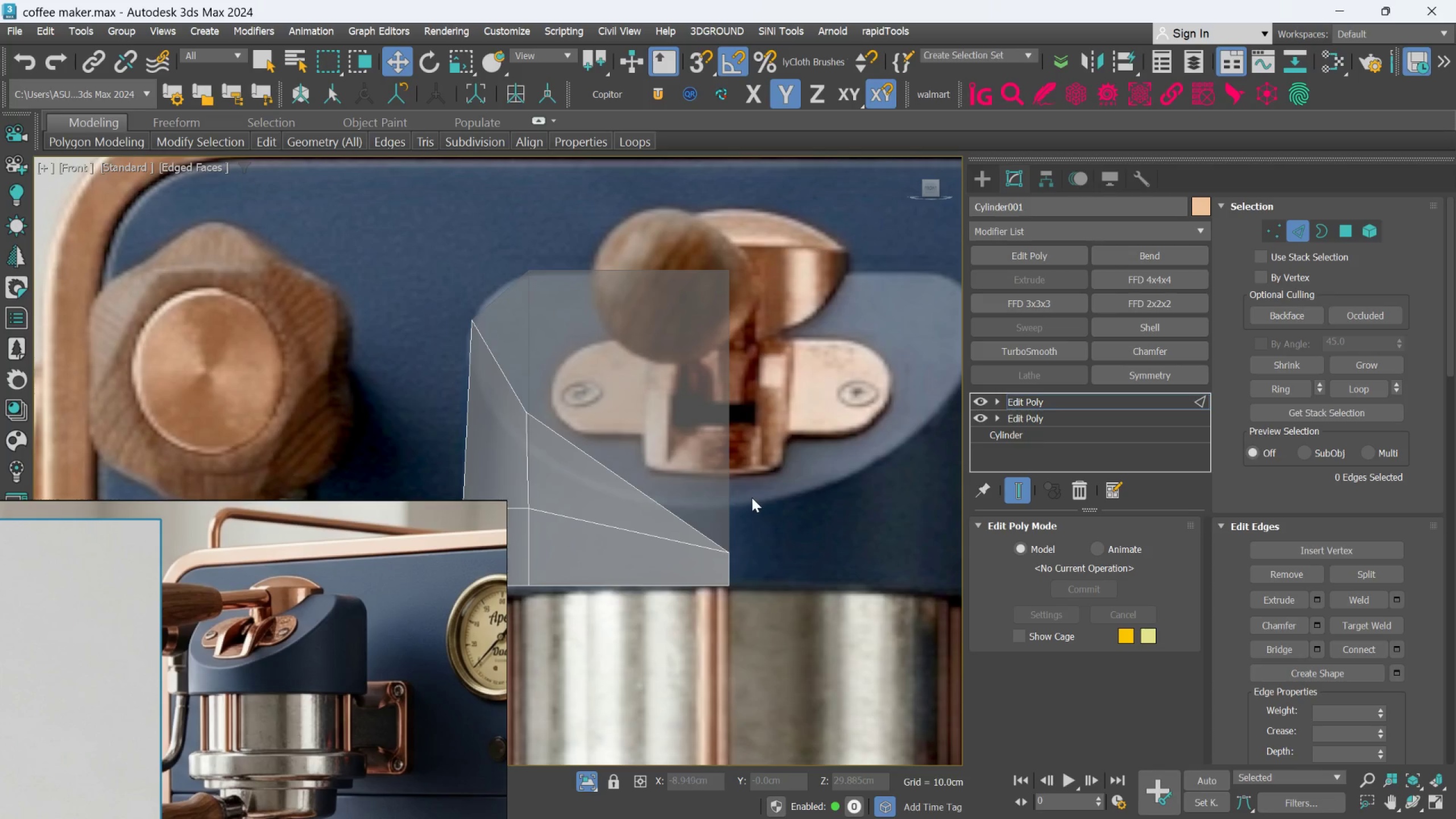 
scroll: coordinate [717, 540], scroll_direction: up, amount: 2.0
 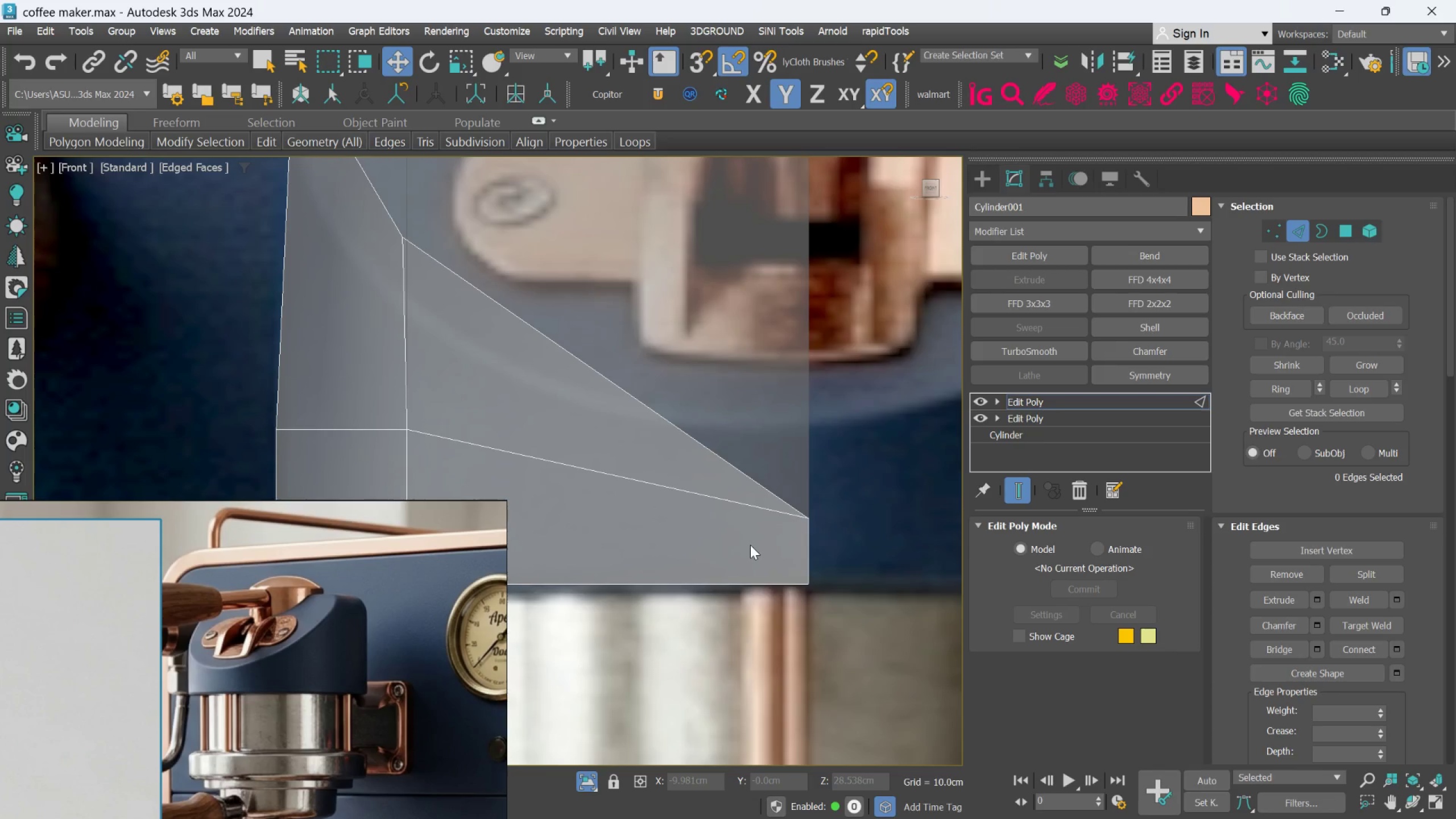 
scroll: coordinate [750, 545], scroll_direction: down, amount: 2.0
 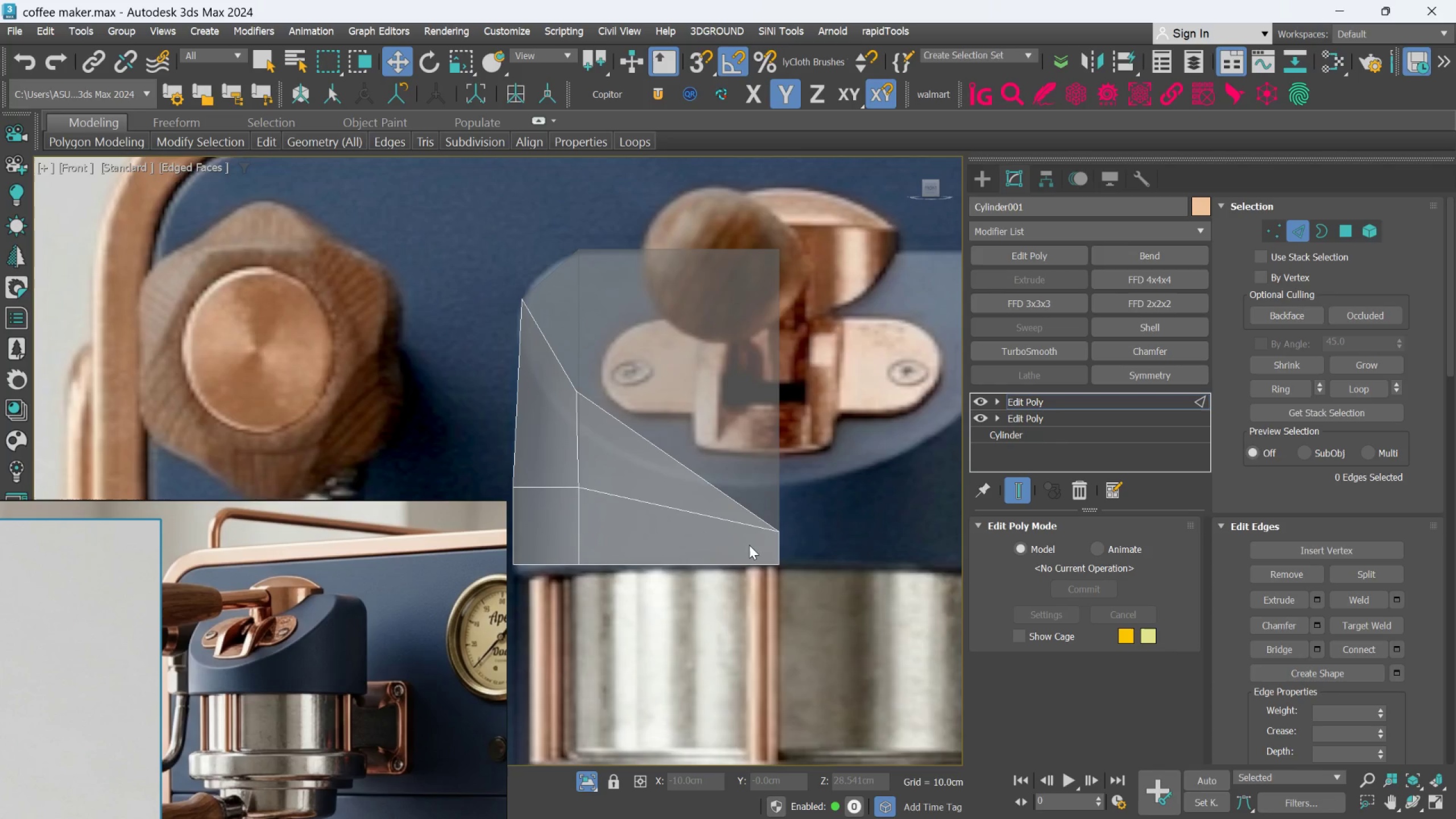 
hold_key(key=AltLeft, duration=0.84)
 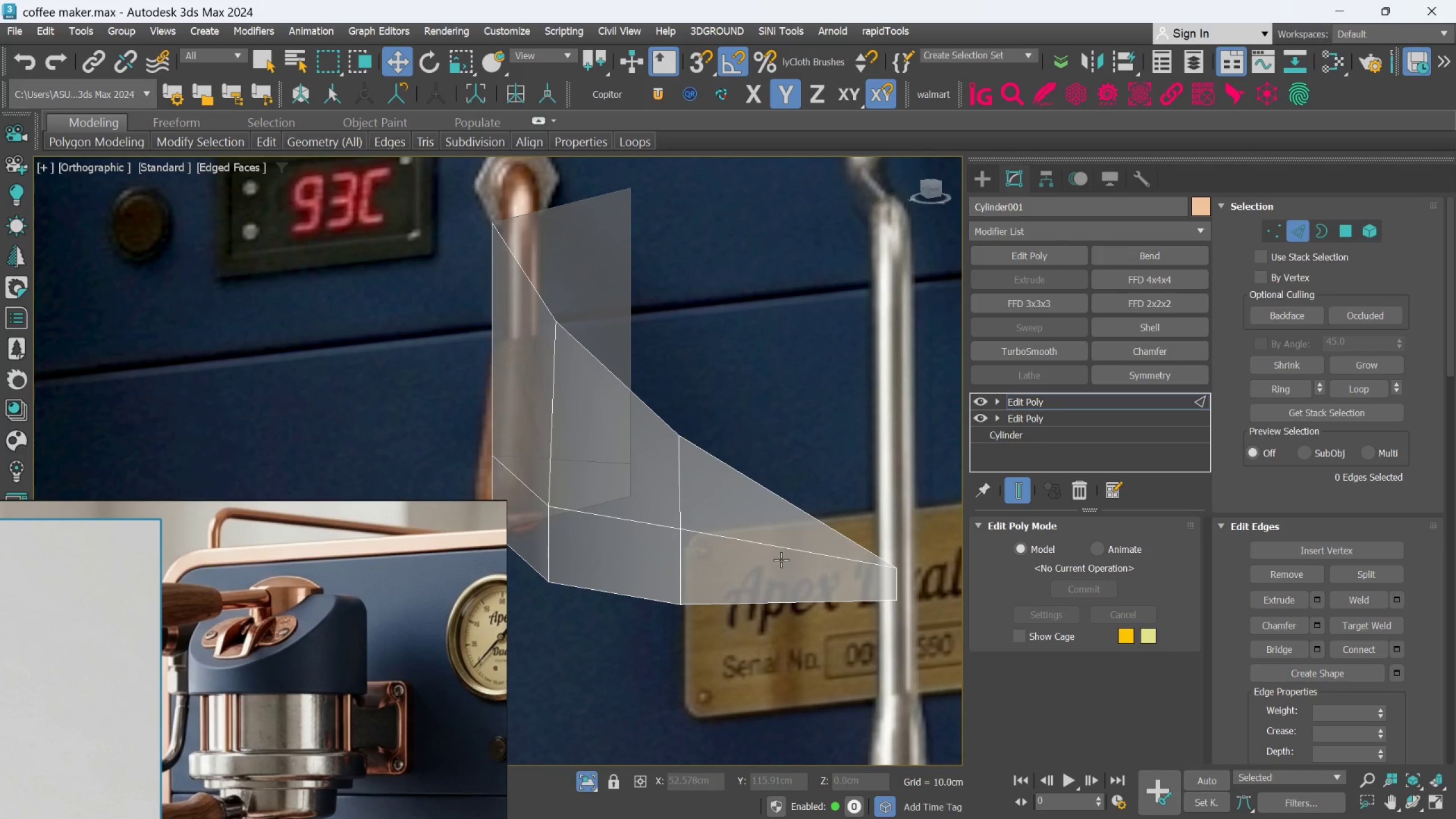 
key(Alt+Tab)
 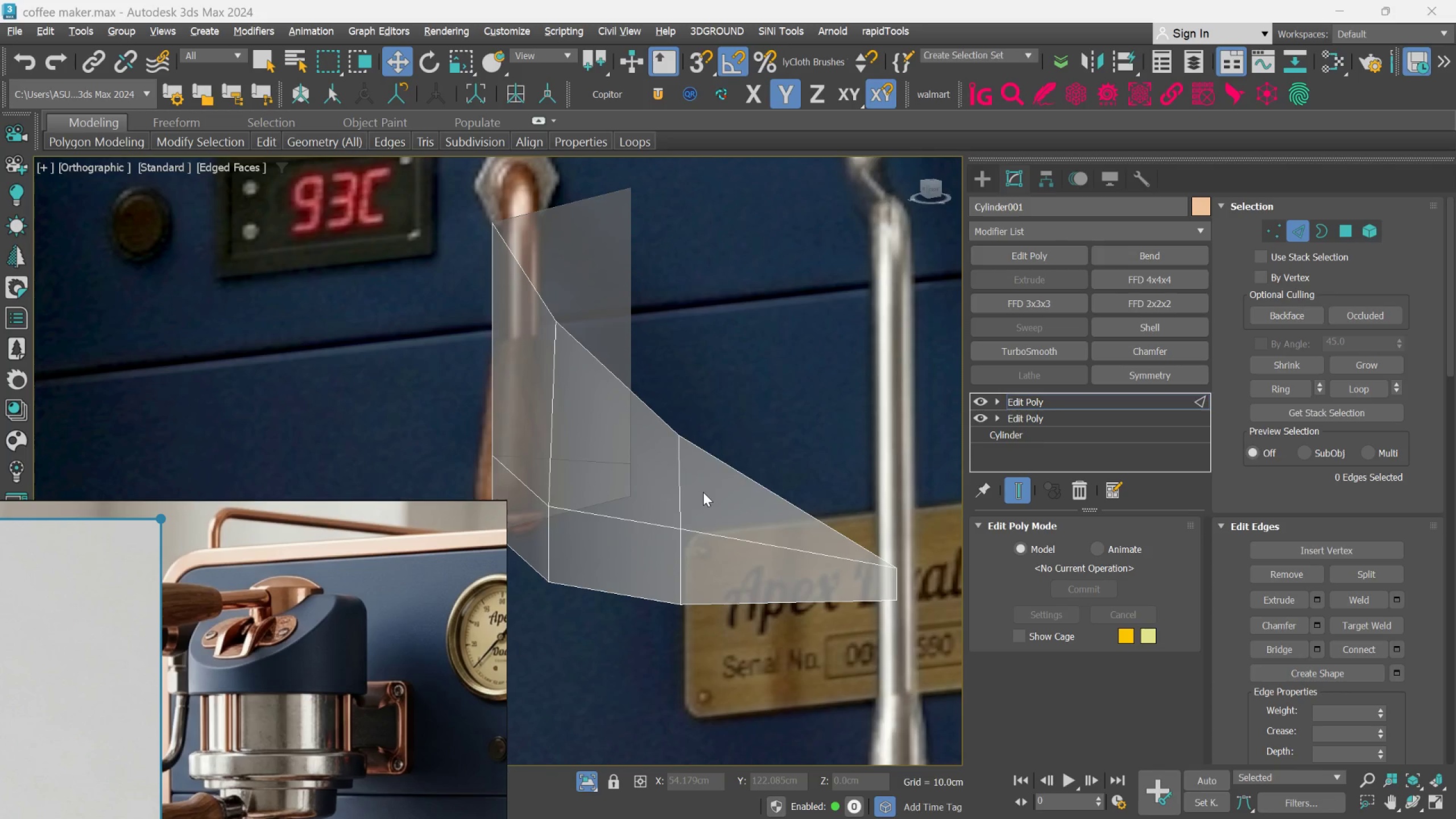 
key(Alt+1)
 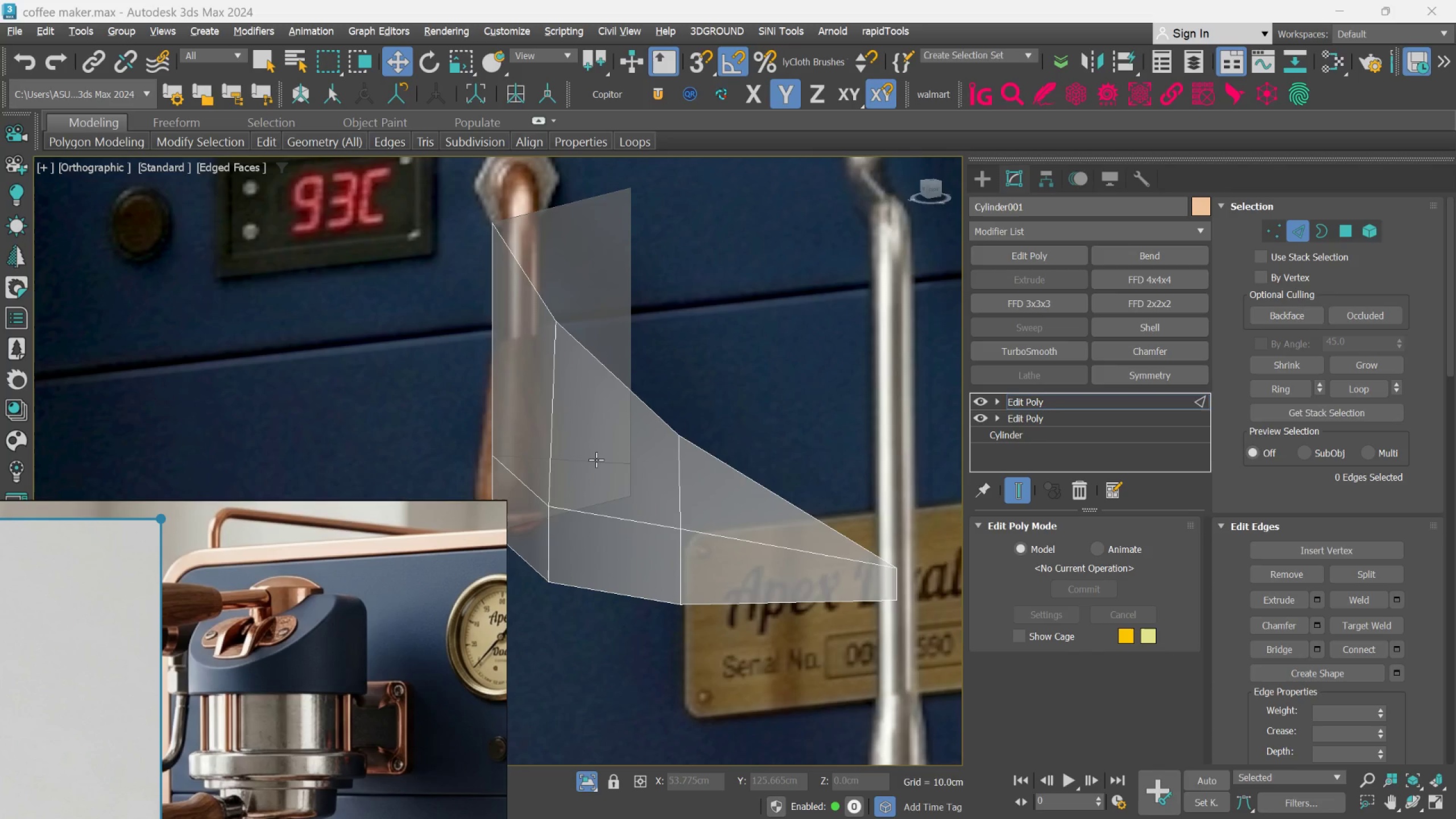 
key(Alt+1)
 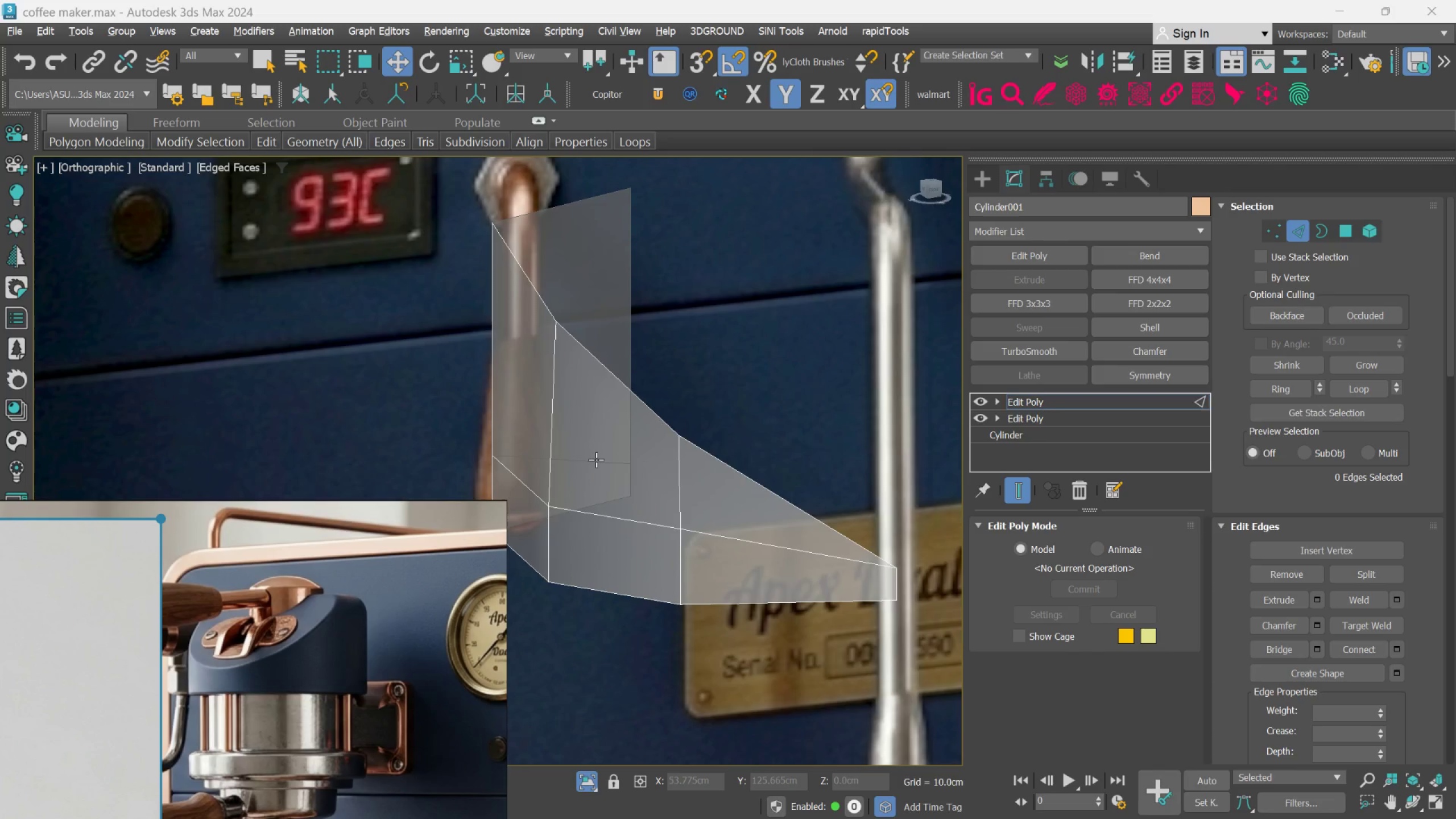 
key(Alt+AltLeft)
 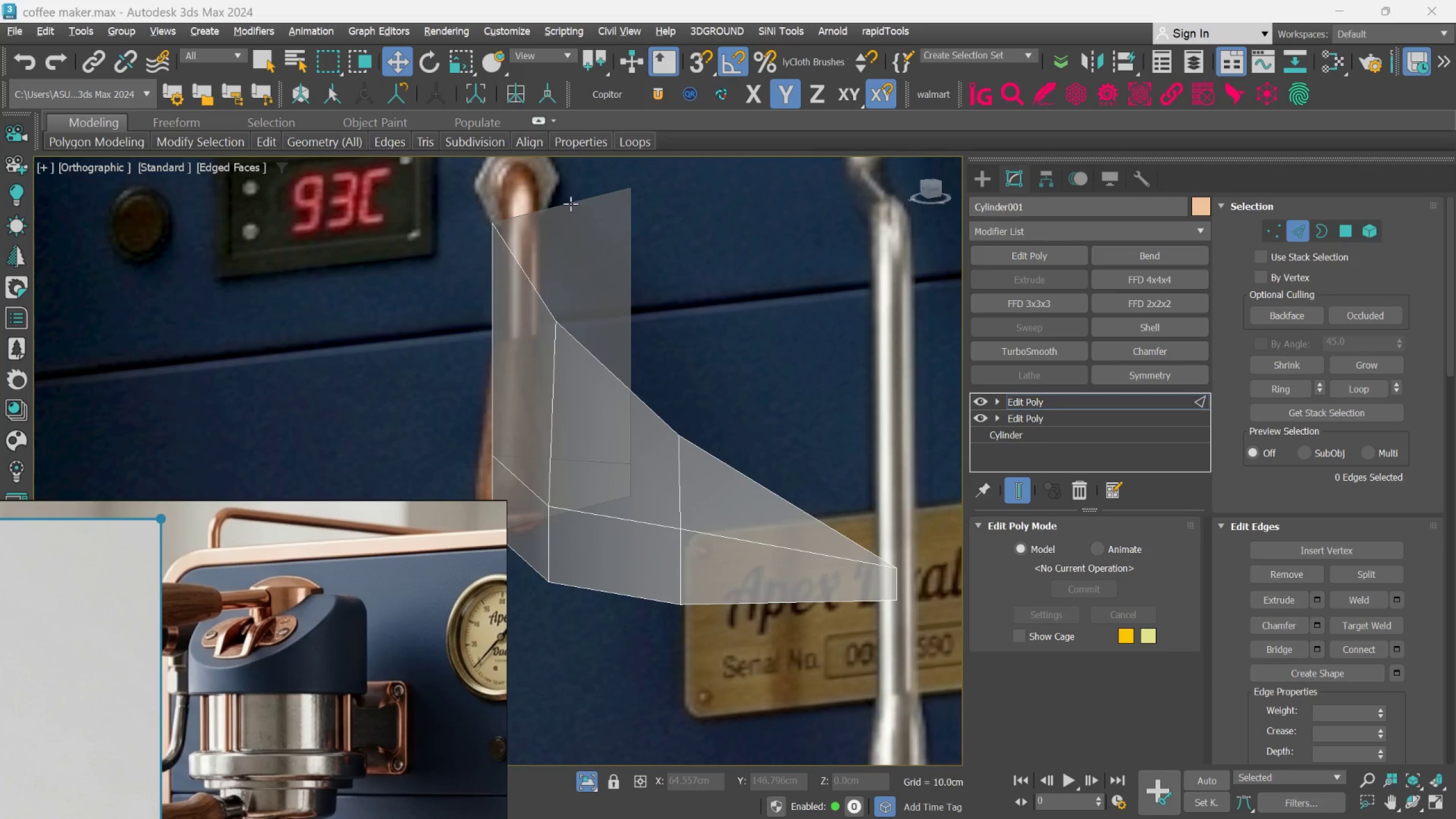 
hold_key(key=AltLeft, duration=0.65)
 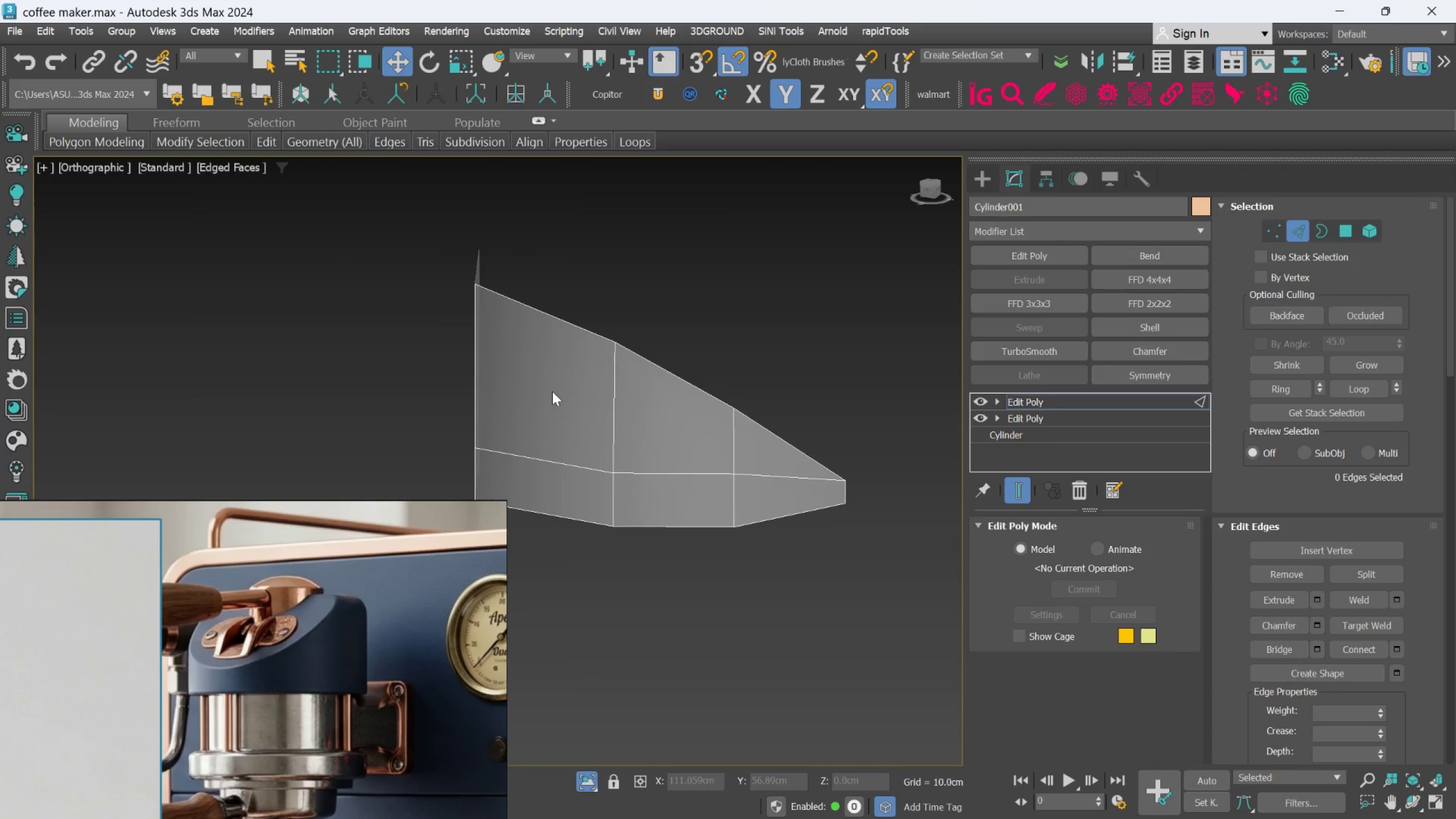 
scroll: coordinate [570, 368], scroll_direction: down, amount: 1.0
 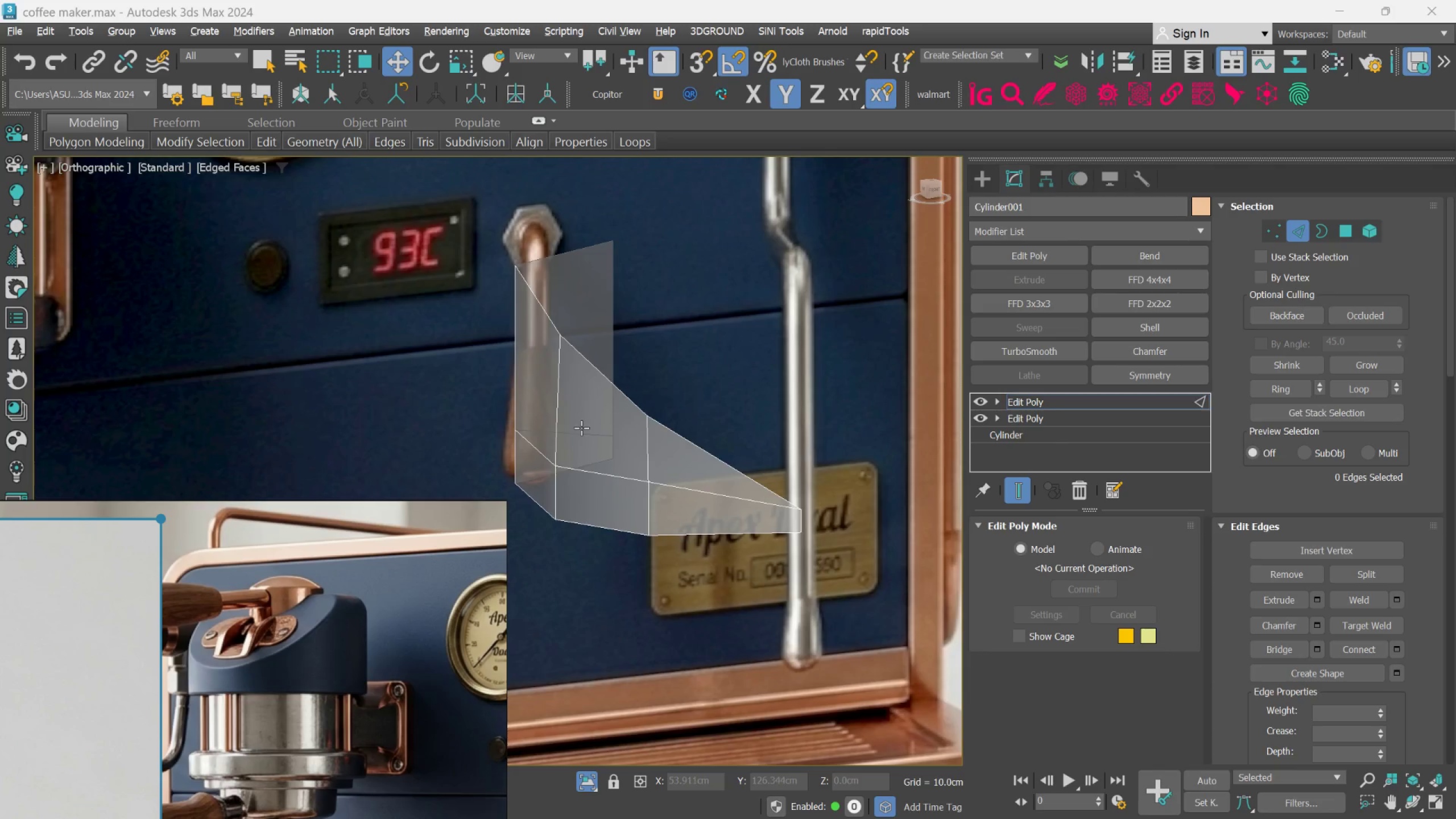 
hold_key(key=AltLeft, duration=0.81)
 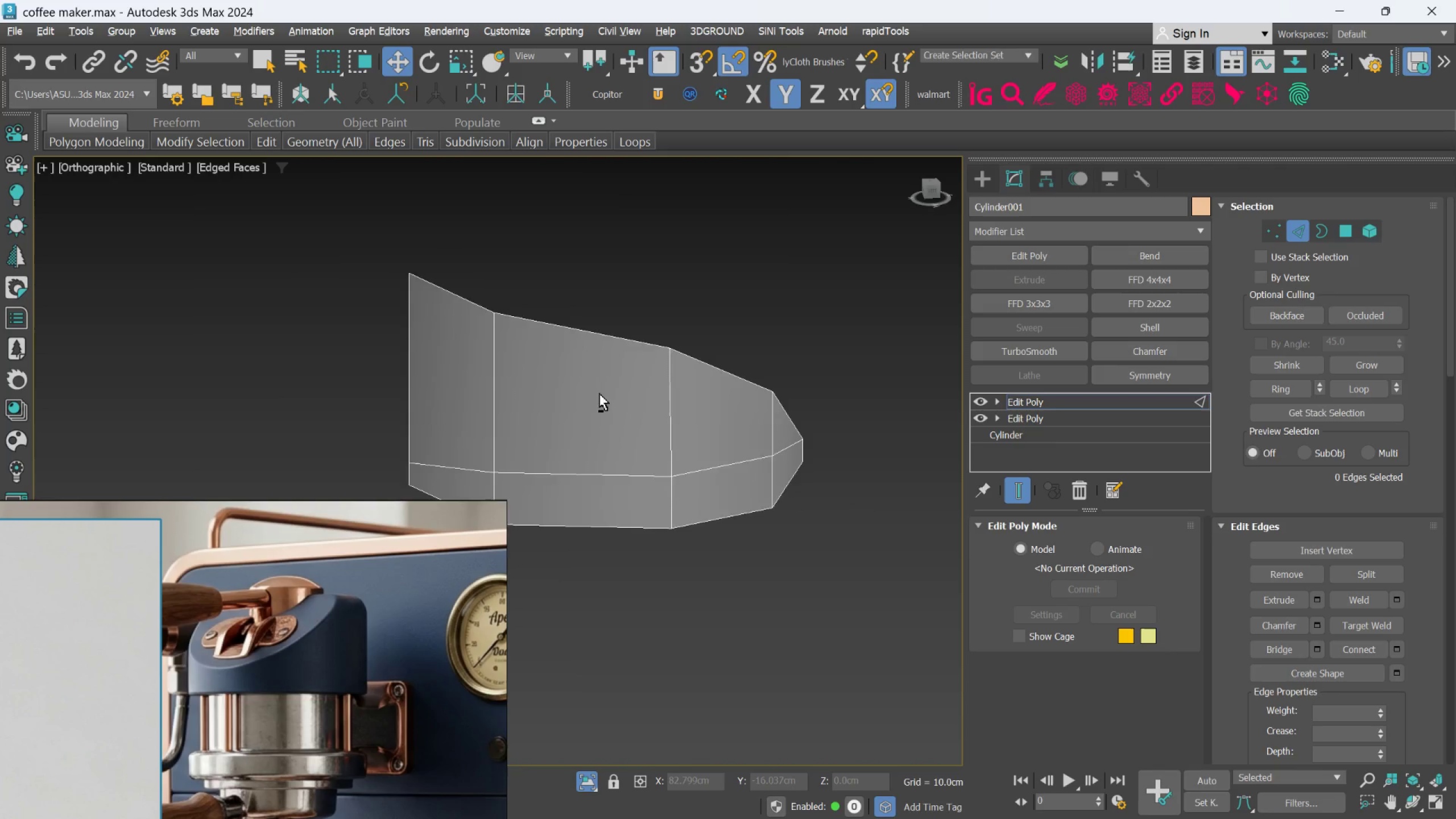 
hold_key(key=AltLeft, duration=0.62)
 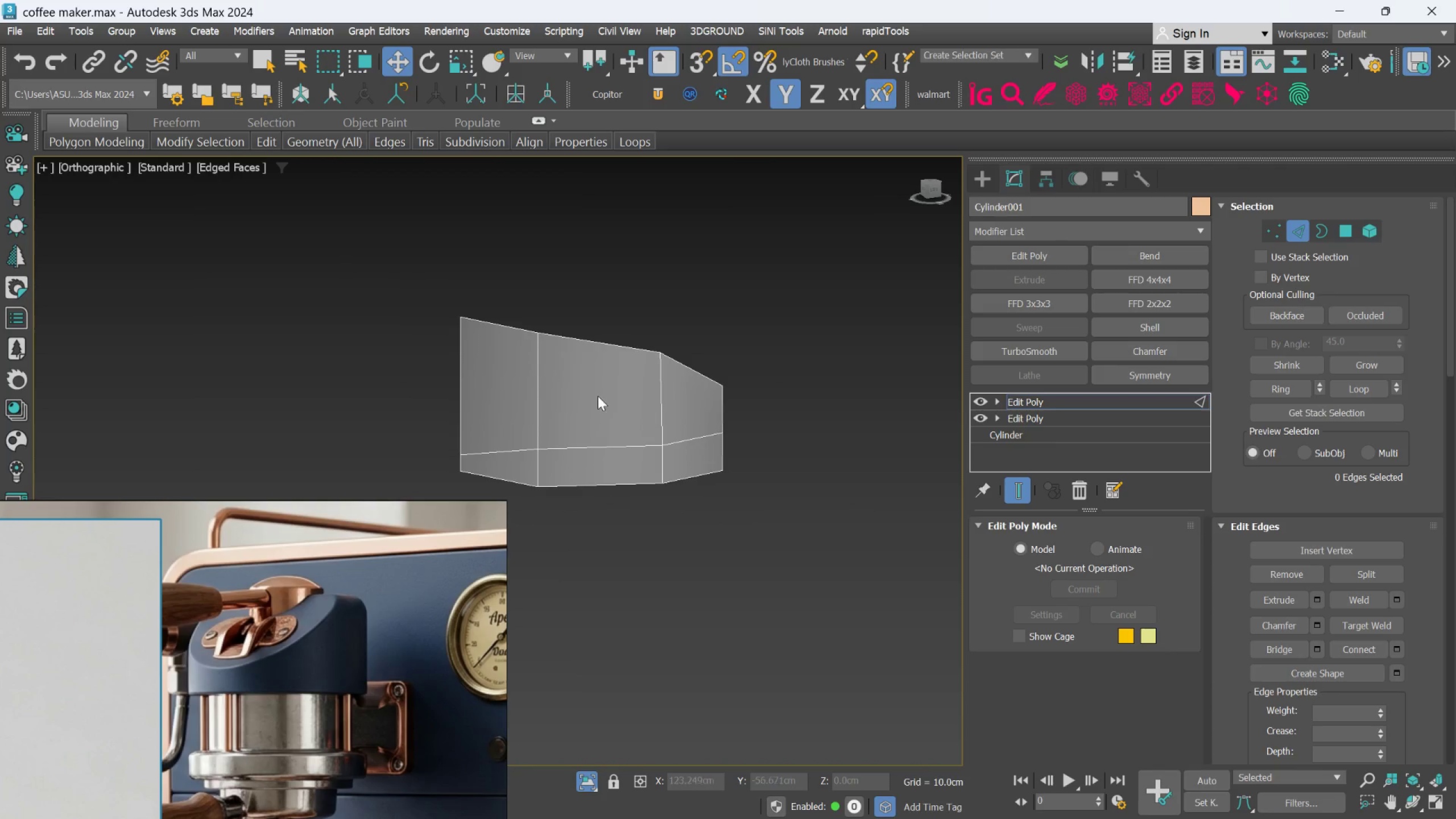 
scroll: coordinate [599, 394], scroll_direction: down, amount: 1.0
 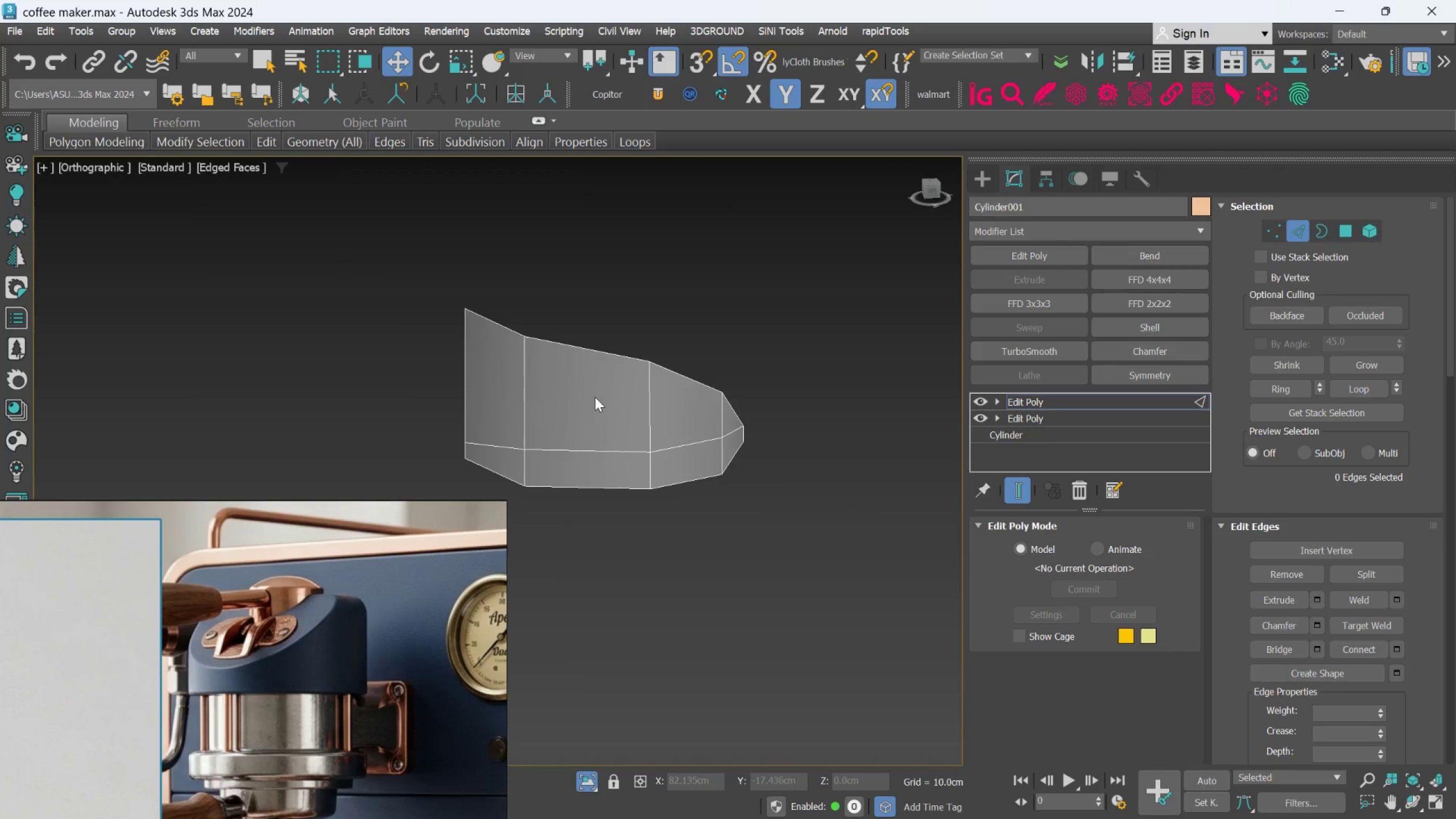 
key(Alt+AltLeft)
 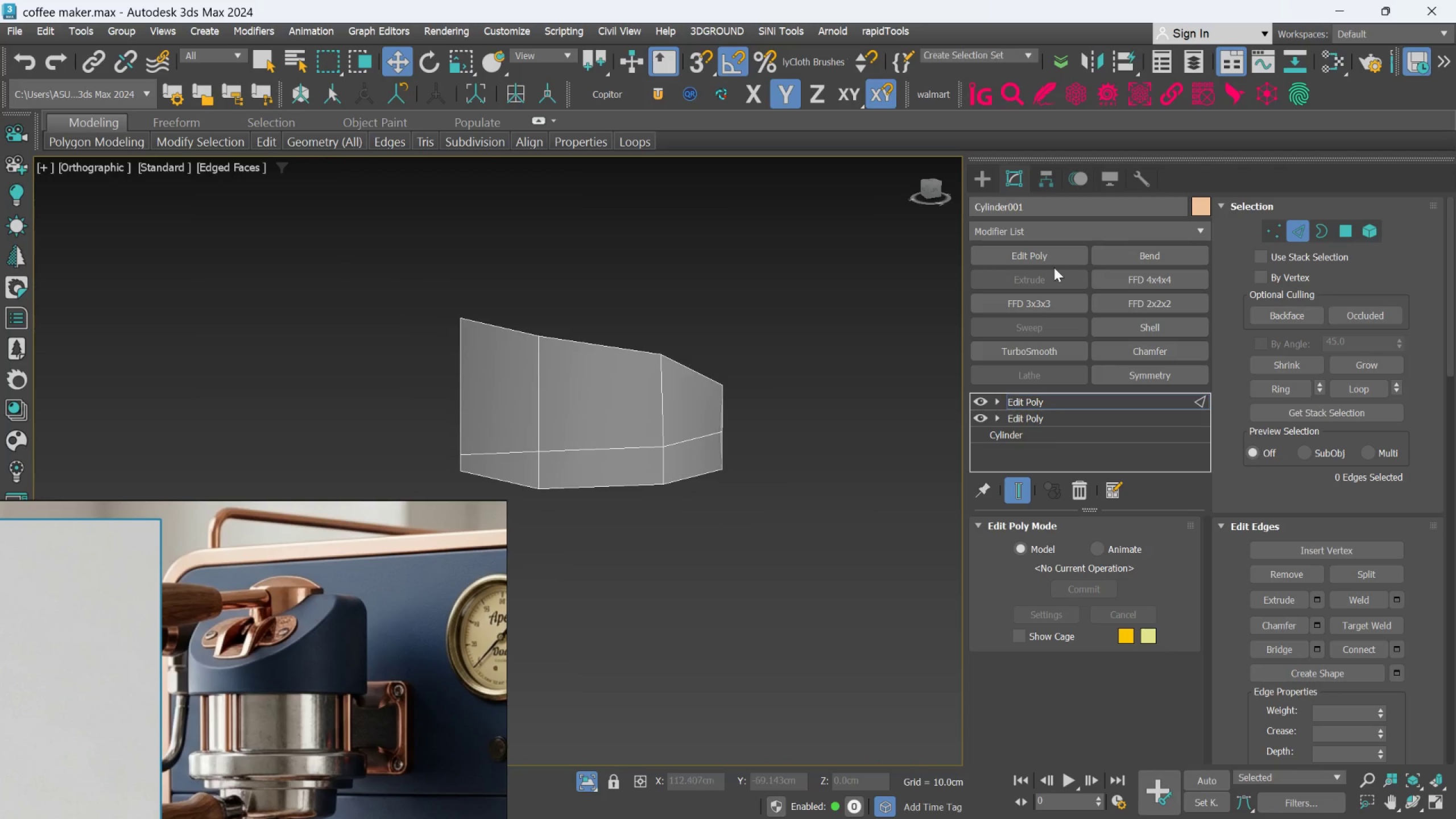 
hold_key(key=AltLeft, duration=0.62)
 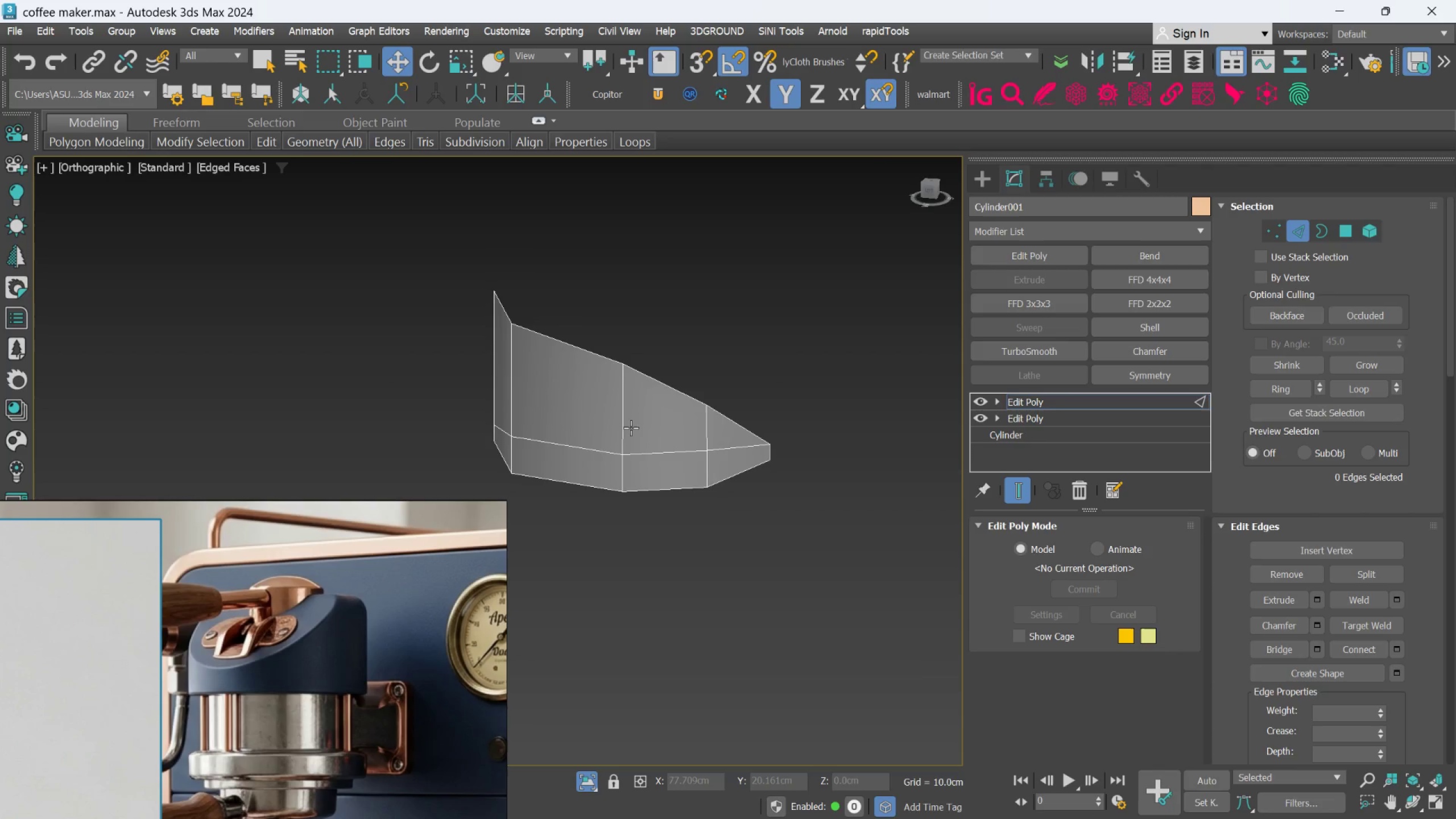 
left_click([628, 425])
 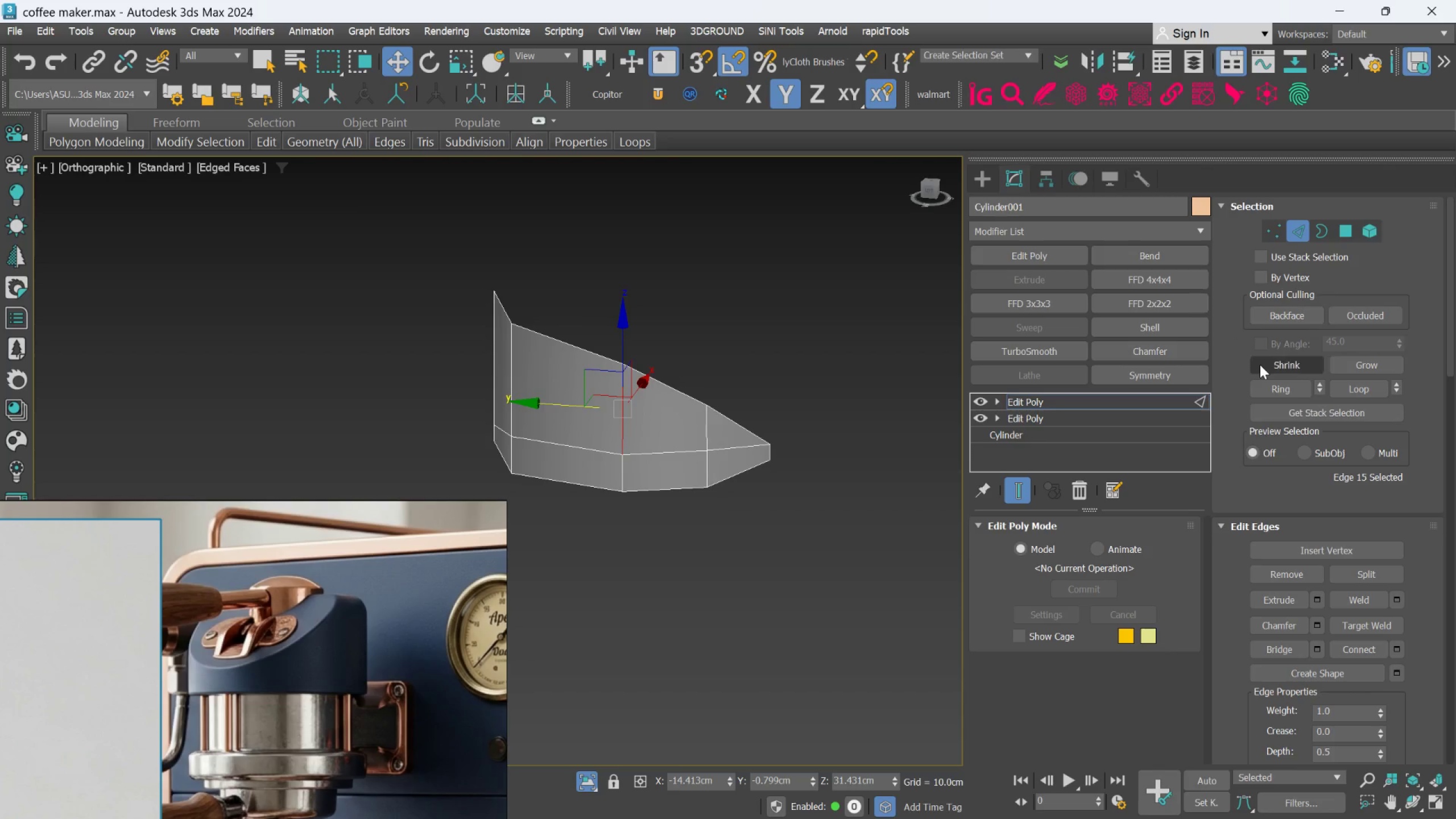 
left_click([1271, 389])
 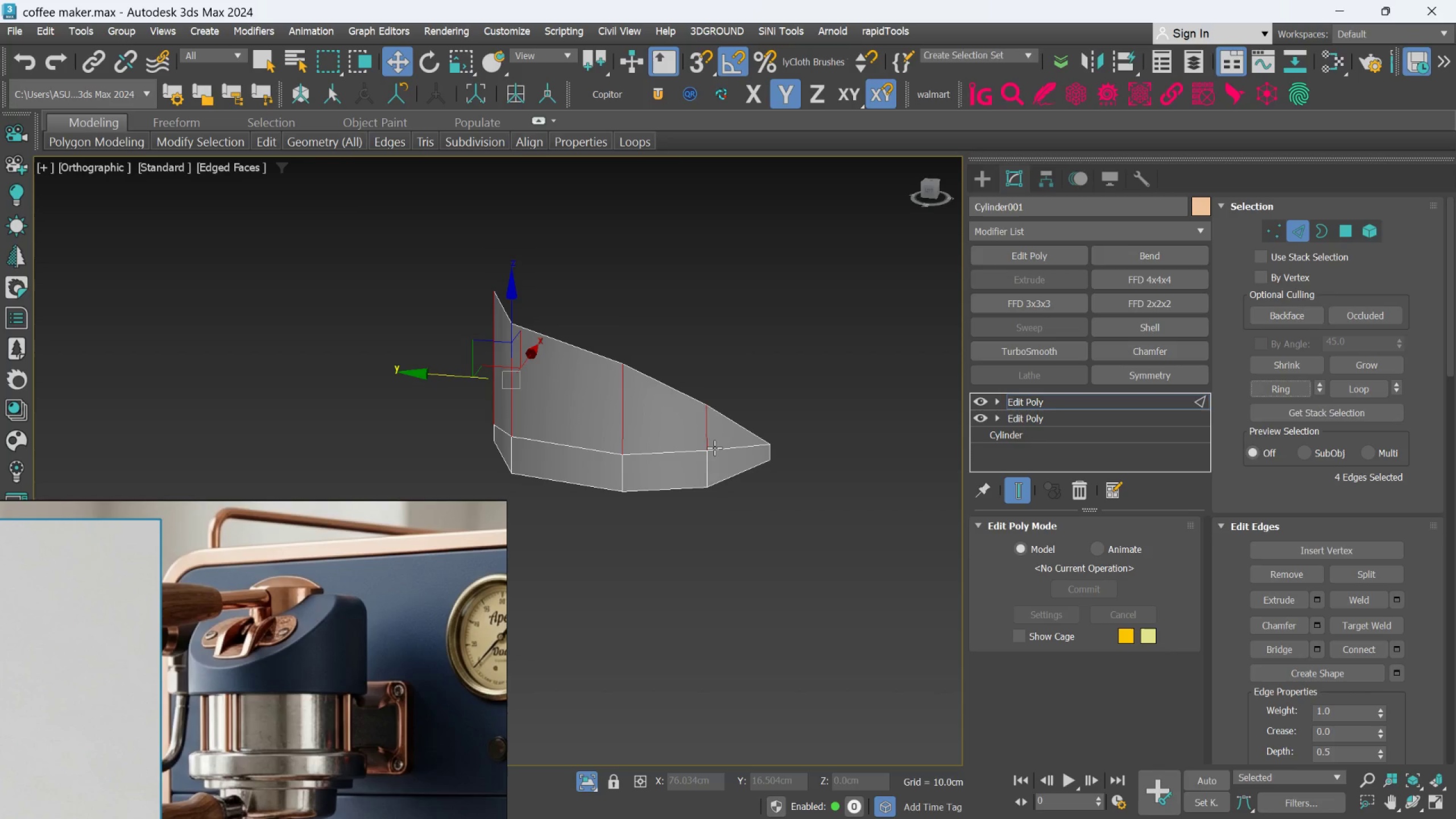 
hold_key(key=AltLeft, duration=1.09)
 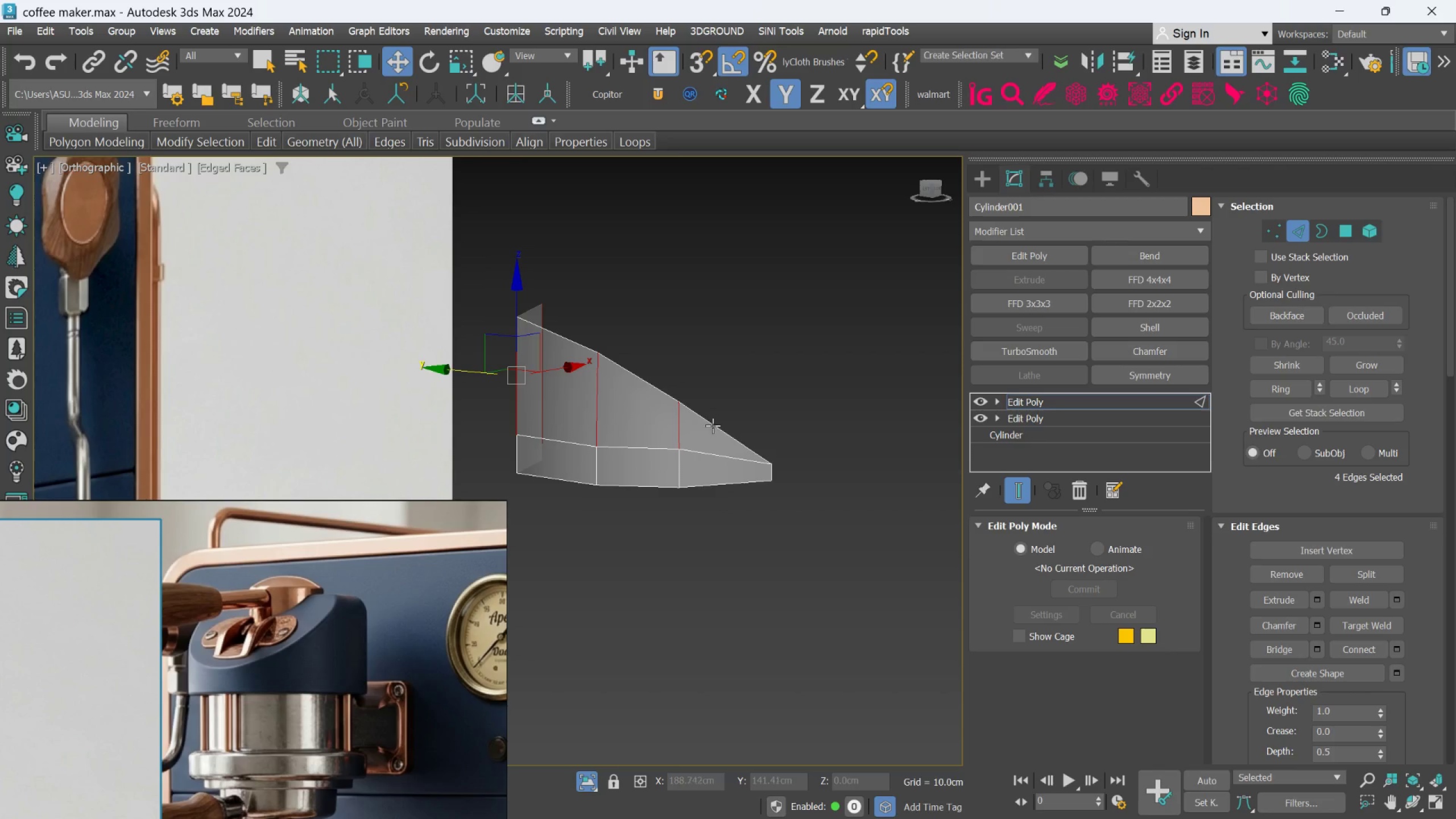 
hold_key(key=ControlLeft, duration=0.66)
left_click([717, 424])
 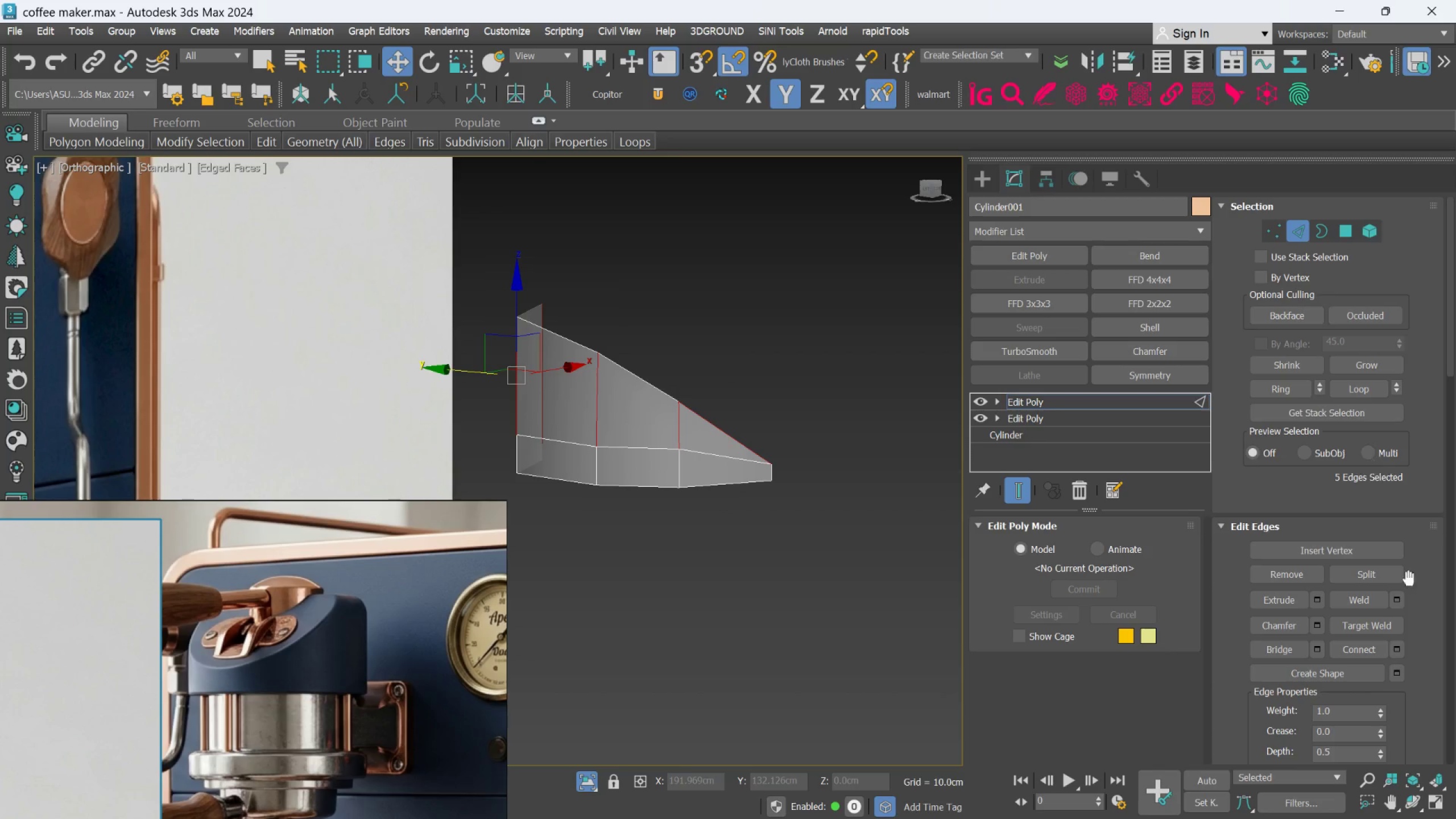 
left_click([1374, 648])
 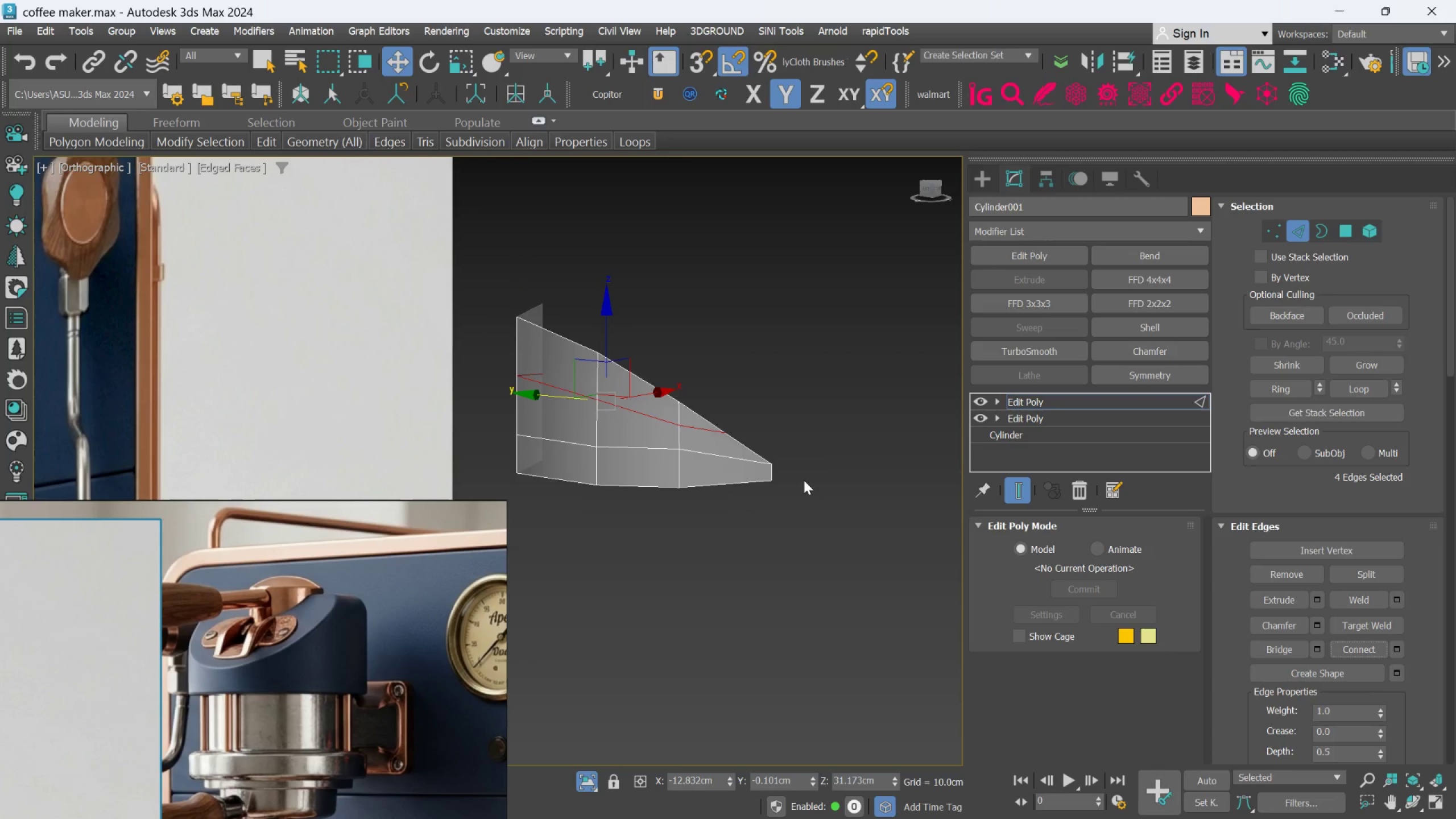 
key(F)
 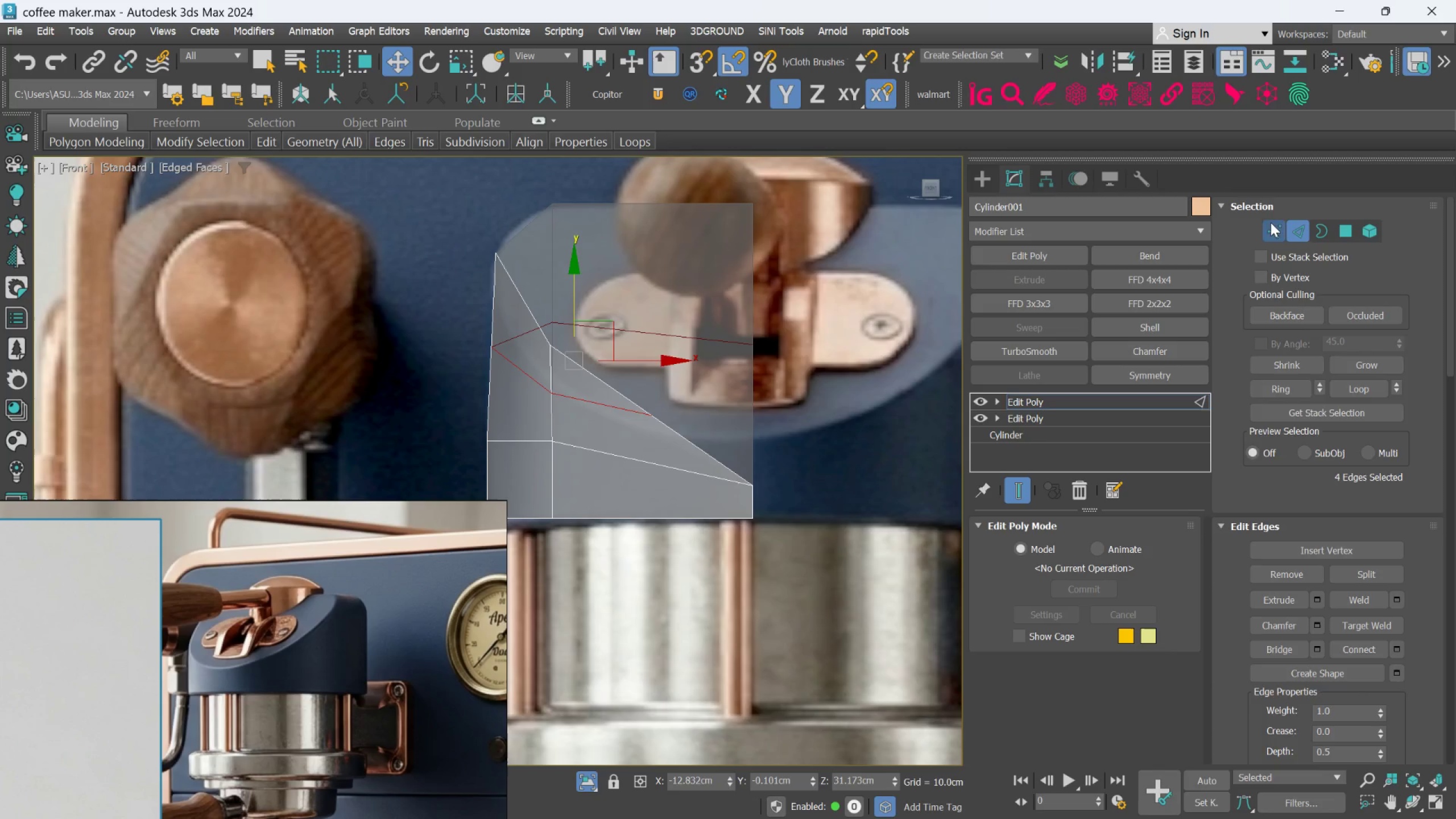 
left_click([549, 432])
 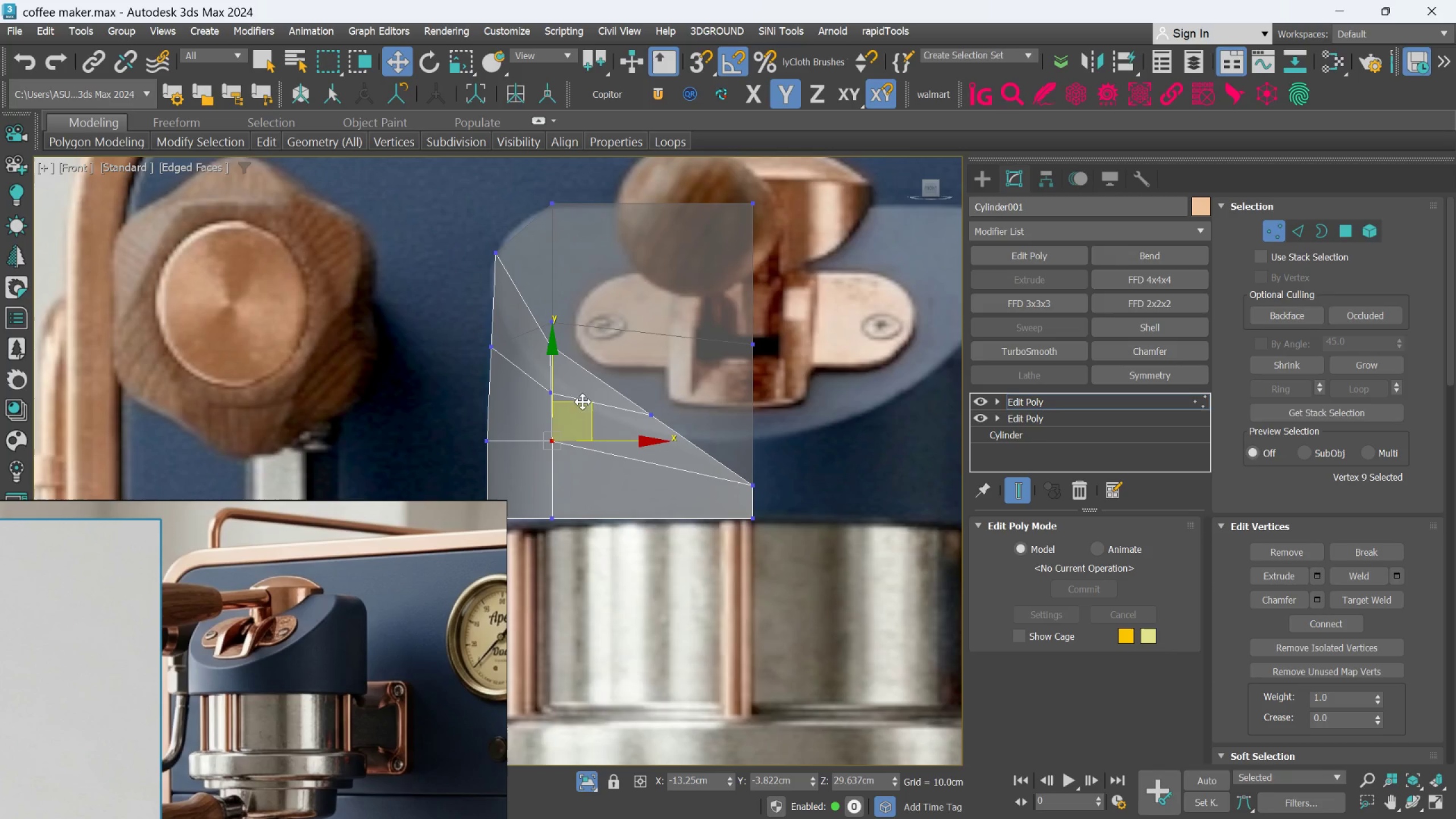 
left_click_drag(start_coordinate=[585, 404], to_coordinate=[587, 423])
 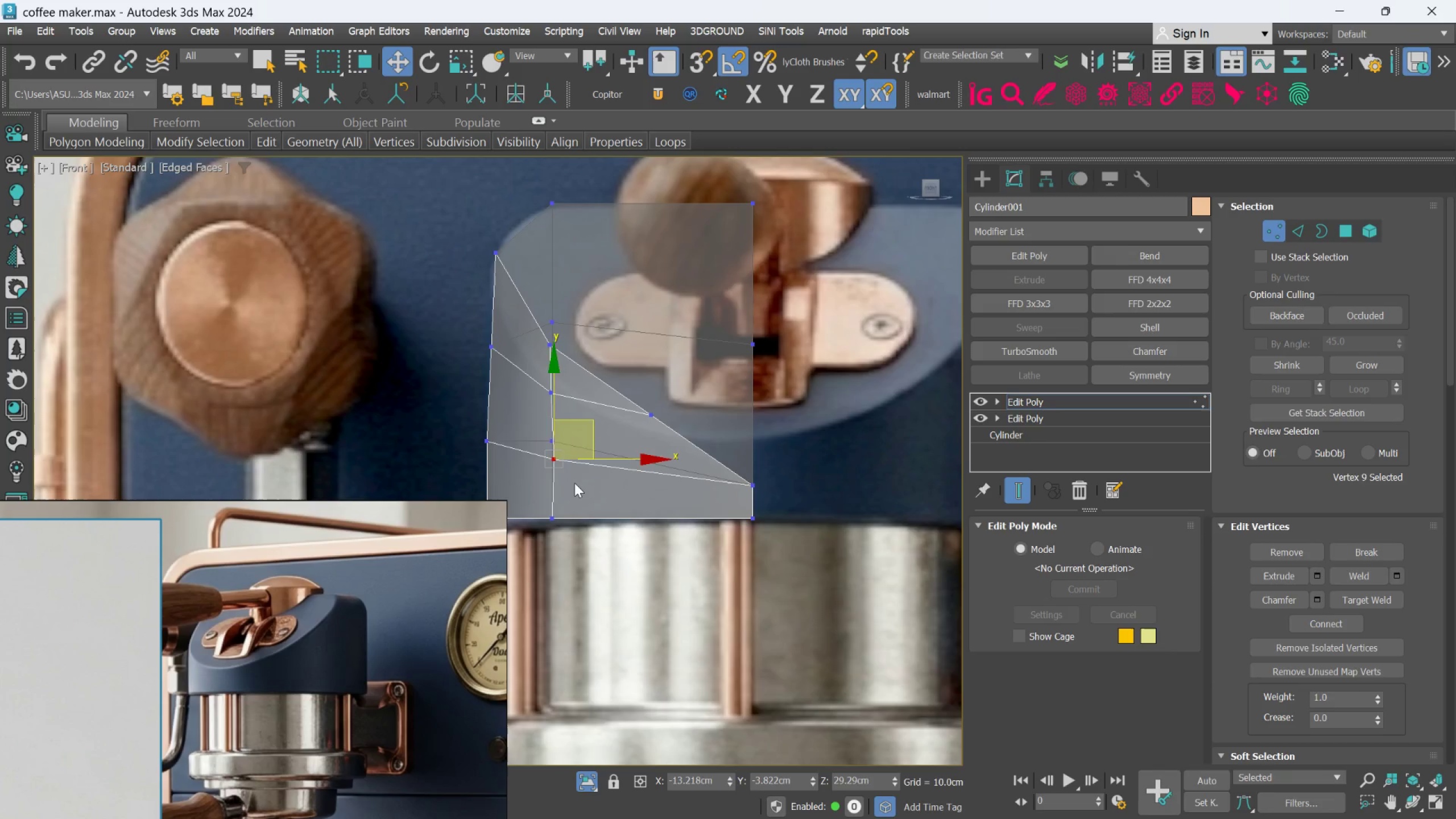 
left_click_drag(start_coordinate=[578, 493], to_coordinate=[528, 431])
 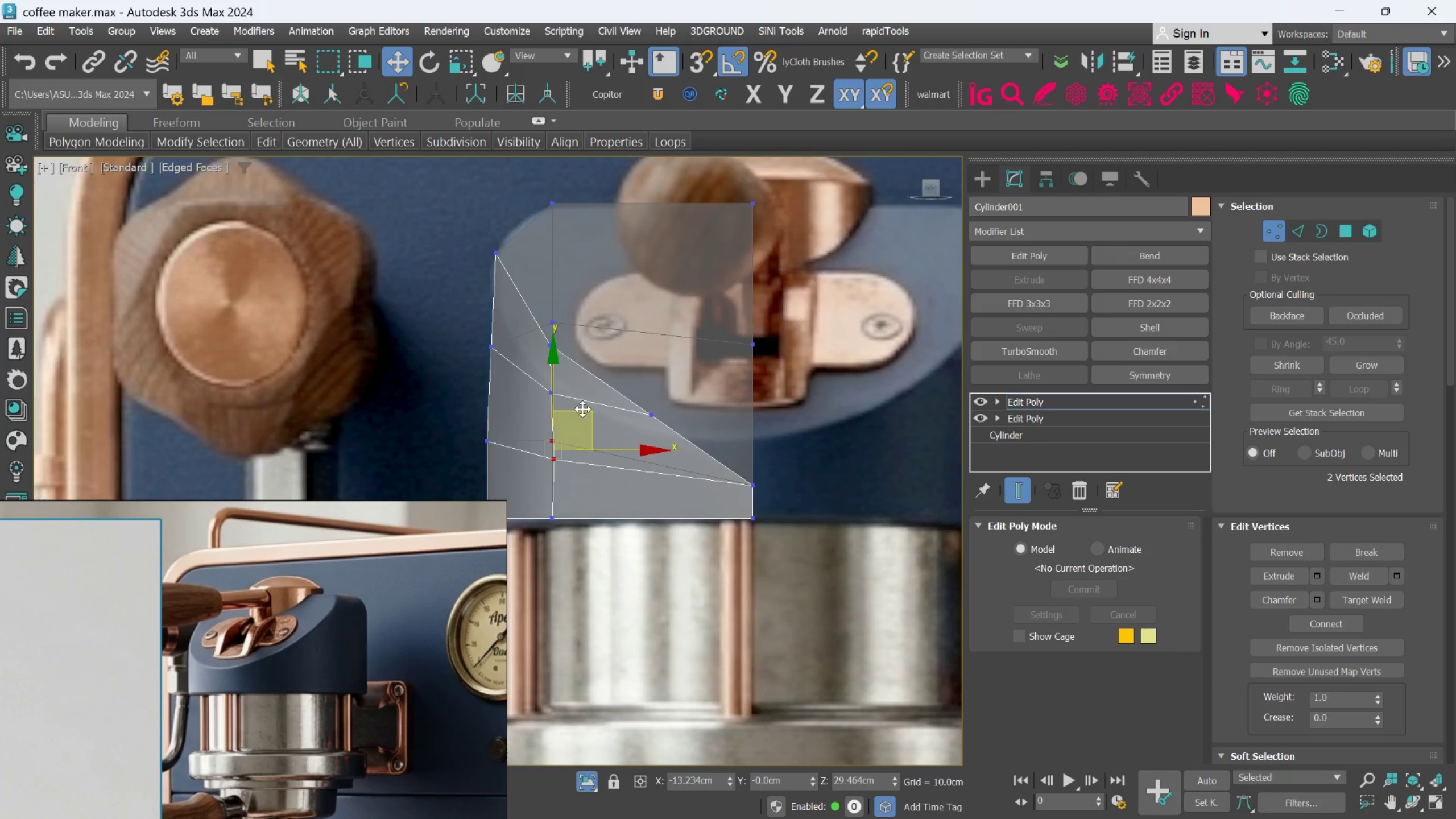 
left_click_drag(start_coordinate=[583, 410], to_coordinate=[581, 421])
 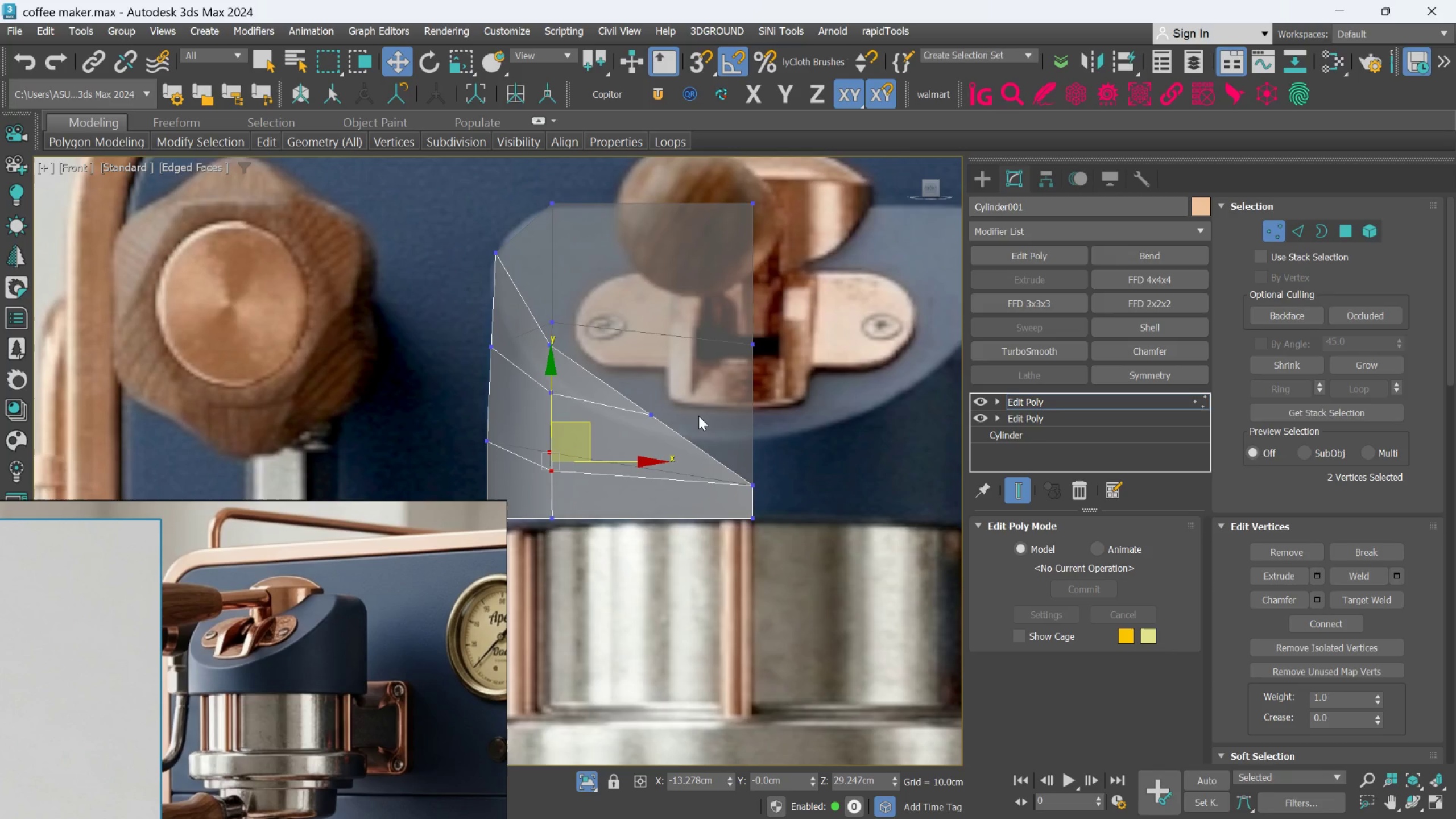 
left_click_drag(start_coordinate=[692, 416], to_coordinate=[689, 416])
 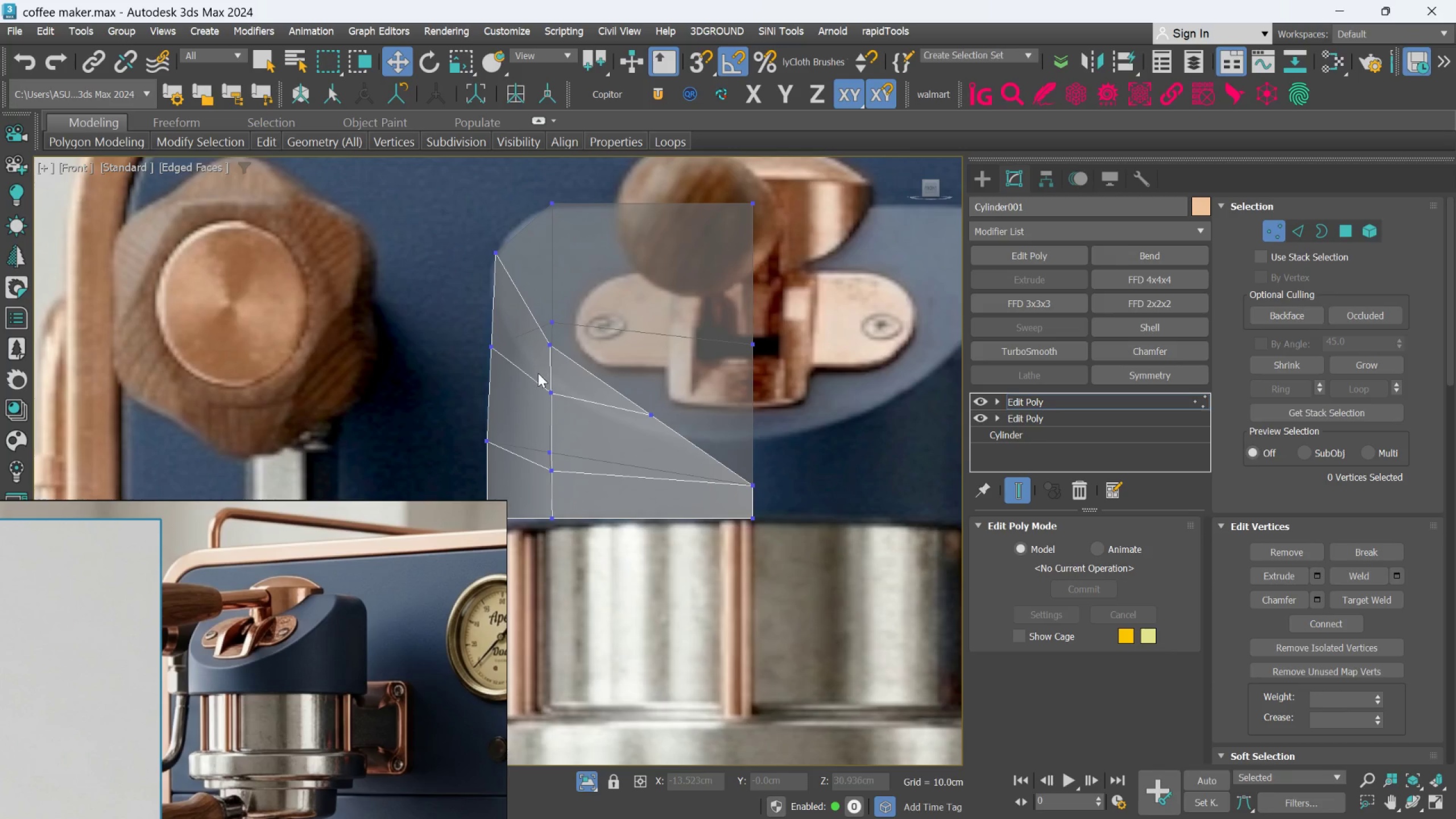 
left_click([556, 398])
 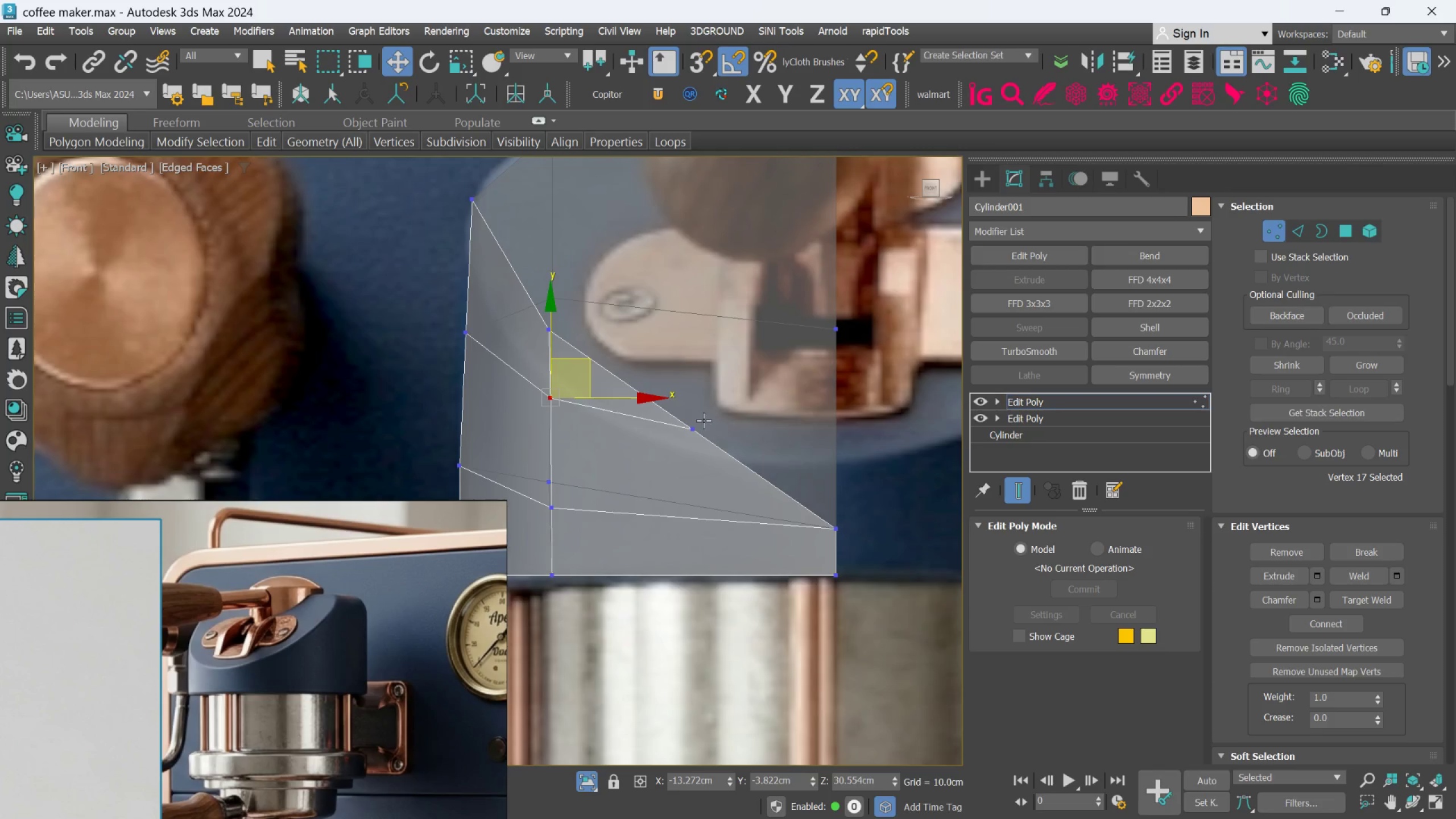 
scroll: coordinate [552, 381], scroll_direction: up, amount: 1.0
 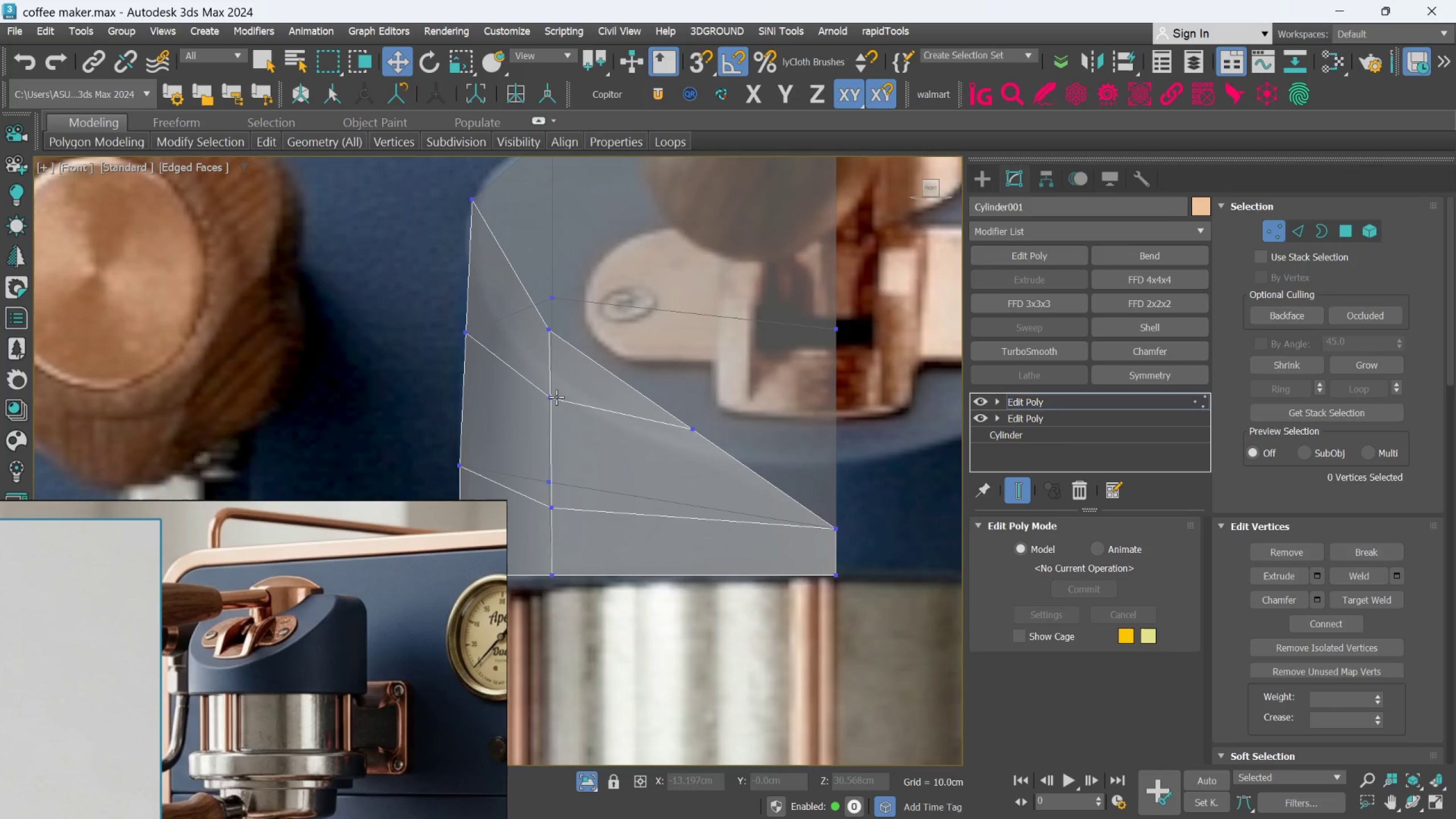 
left_click_drag(start_coordinate=[712, 402], to_coordinate=[662, 468])
 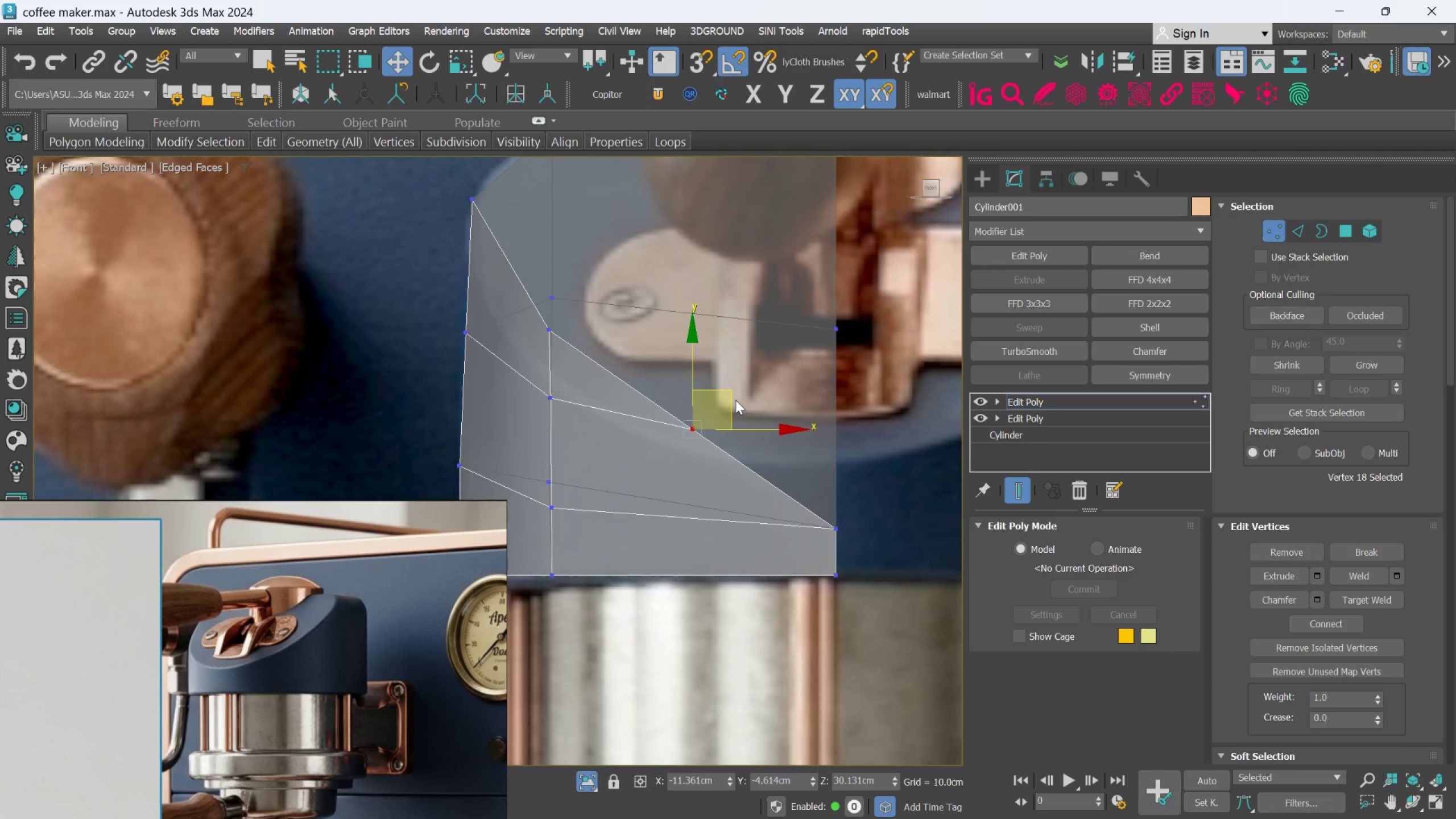 
left_click_drag(start_coordinate=[734, 400], to_coordinate=[870, 417])
 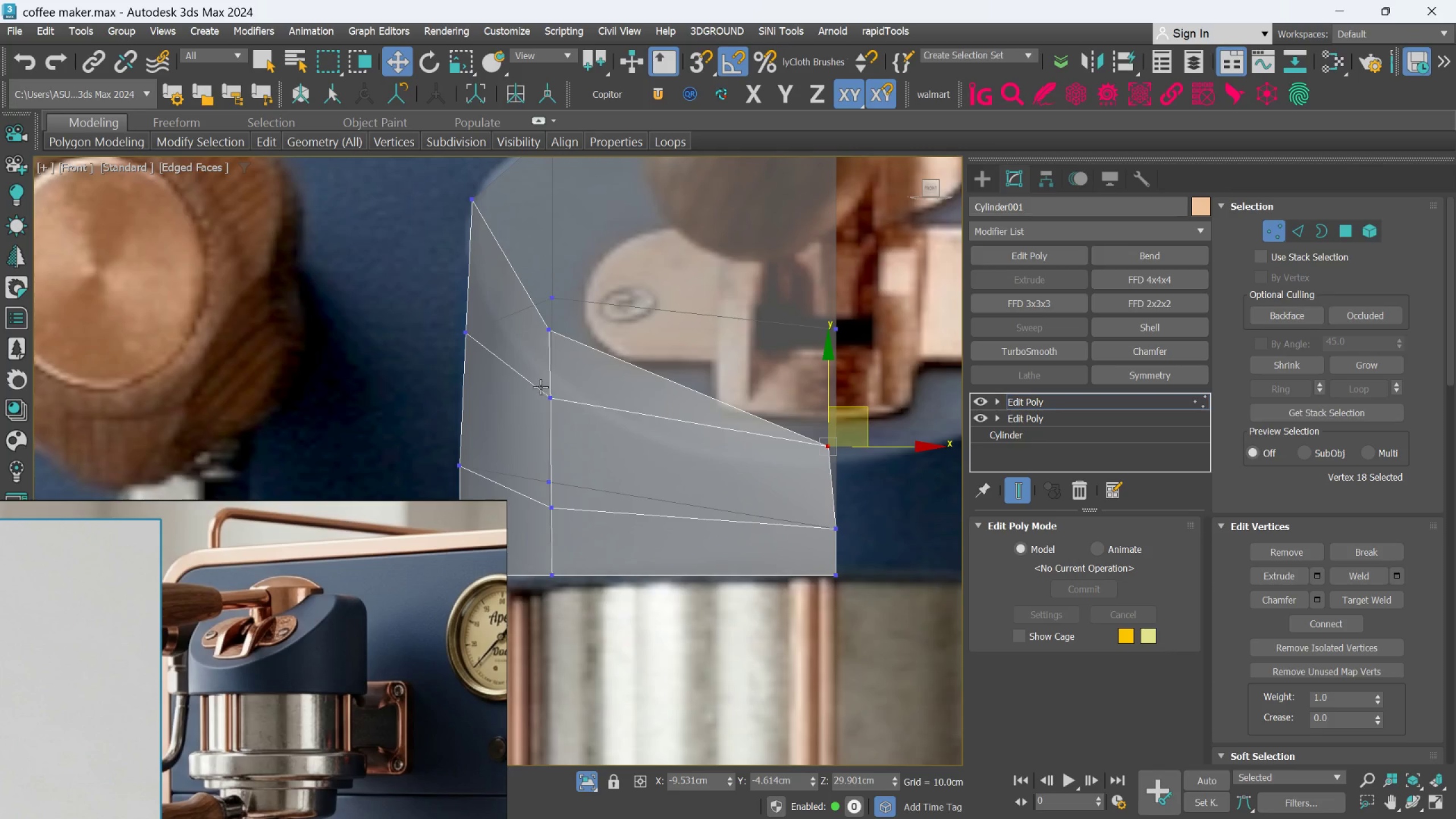 
left_click_drag(start_coordinate=[538, 386], to_coordinate=[588, 435])
 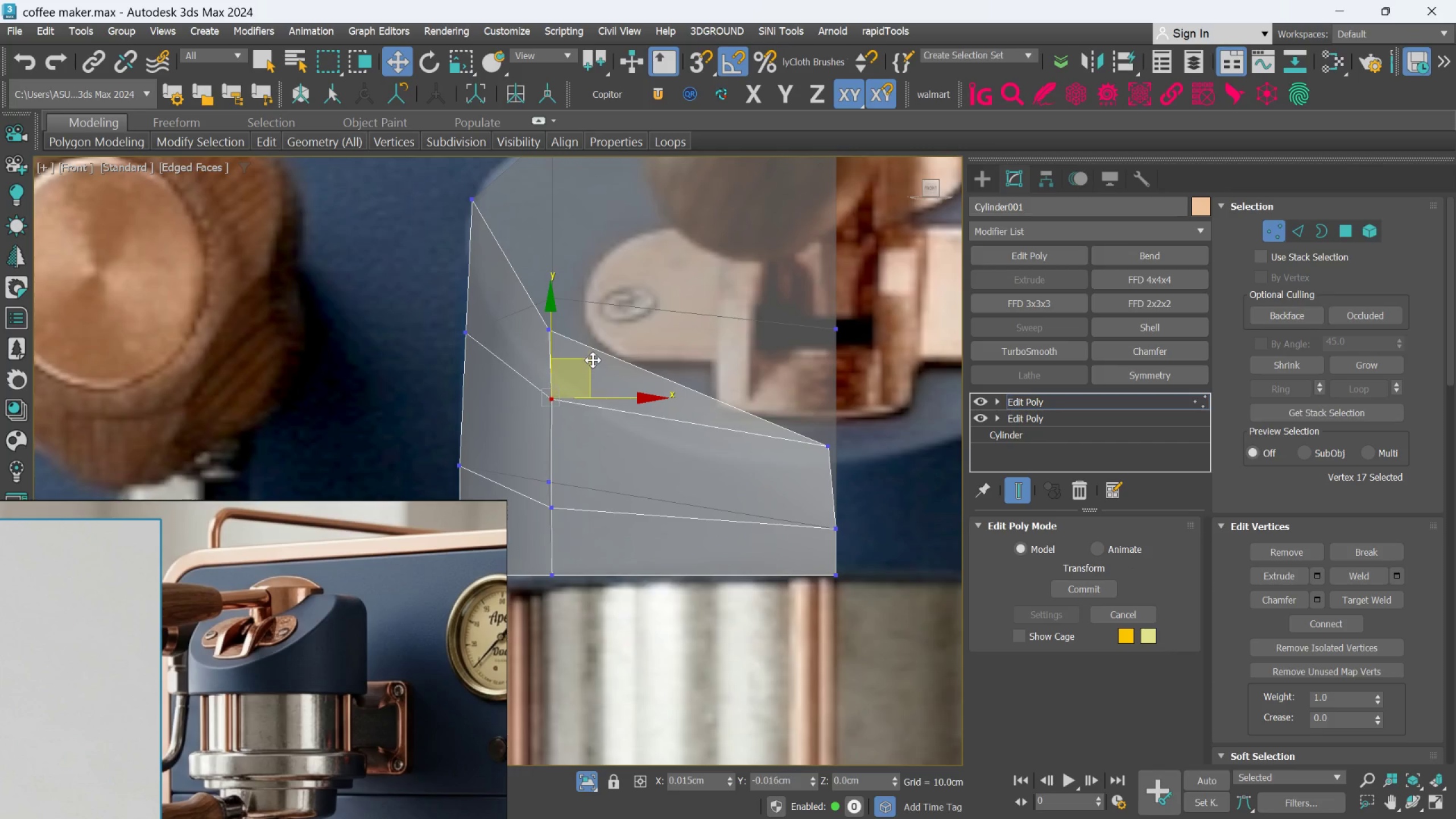 
left_click_drag(start_coordinate=[527, 309], to_coordinate=[574, 344])
 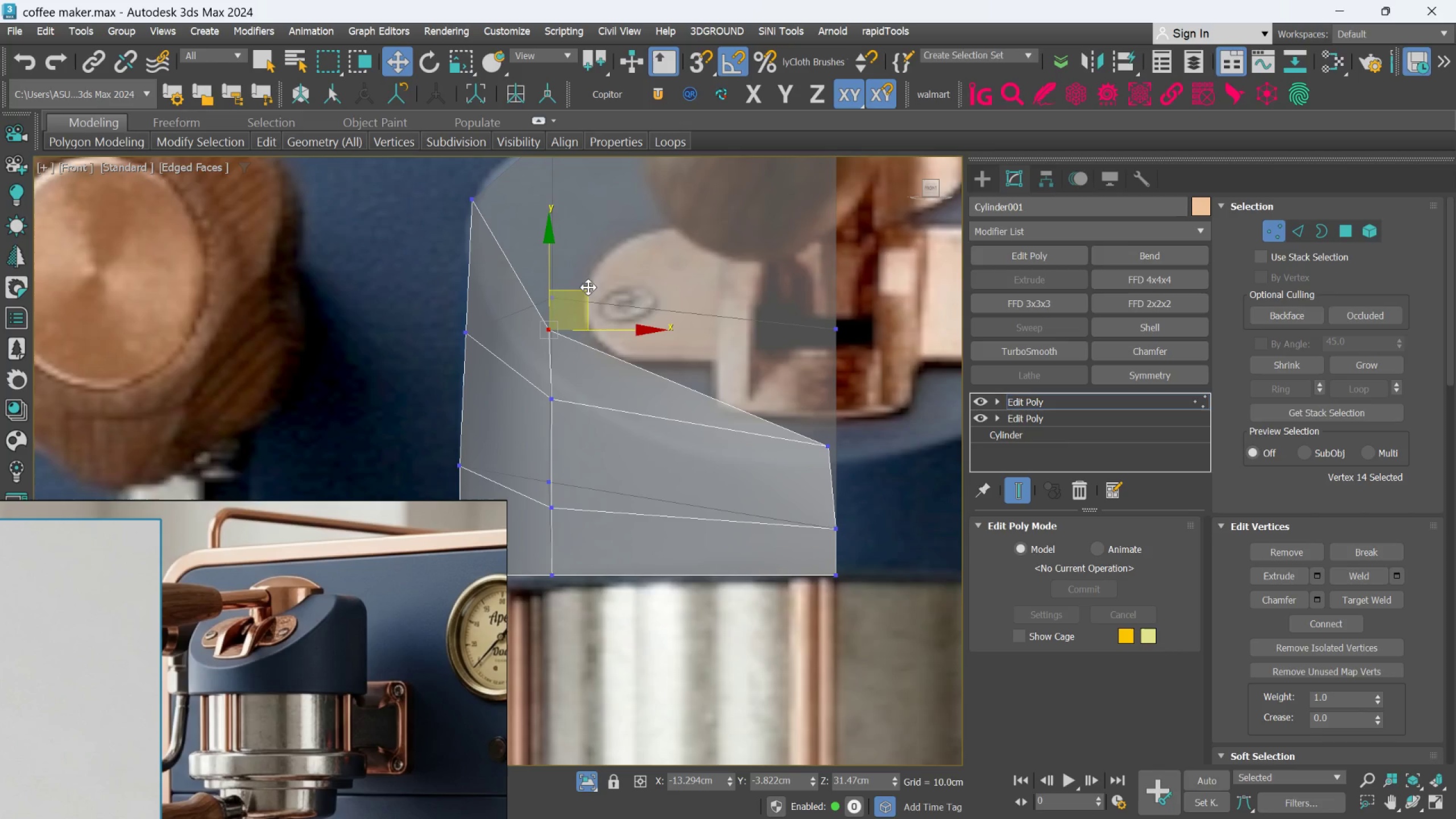 
left_click_drag(start_coordinate=[589, 284], to_coordinate=[589, 295])
 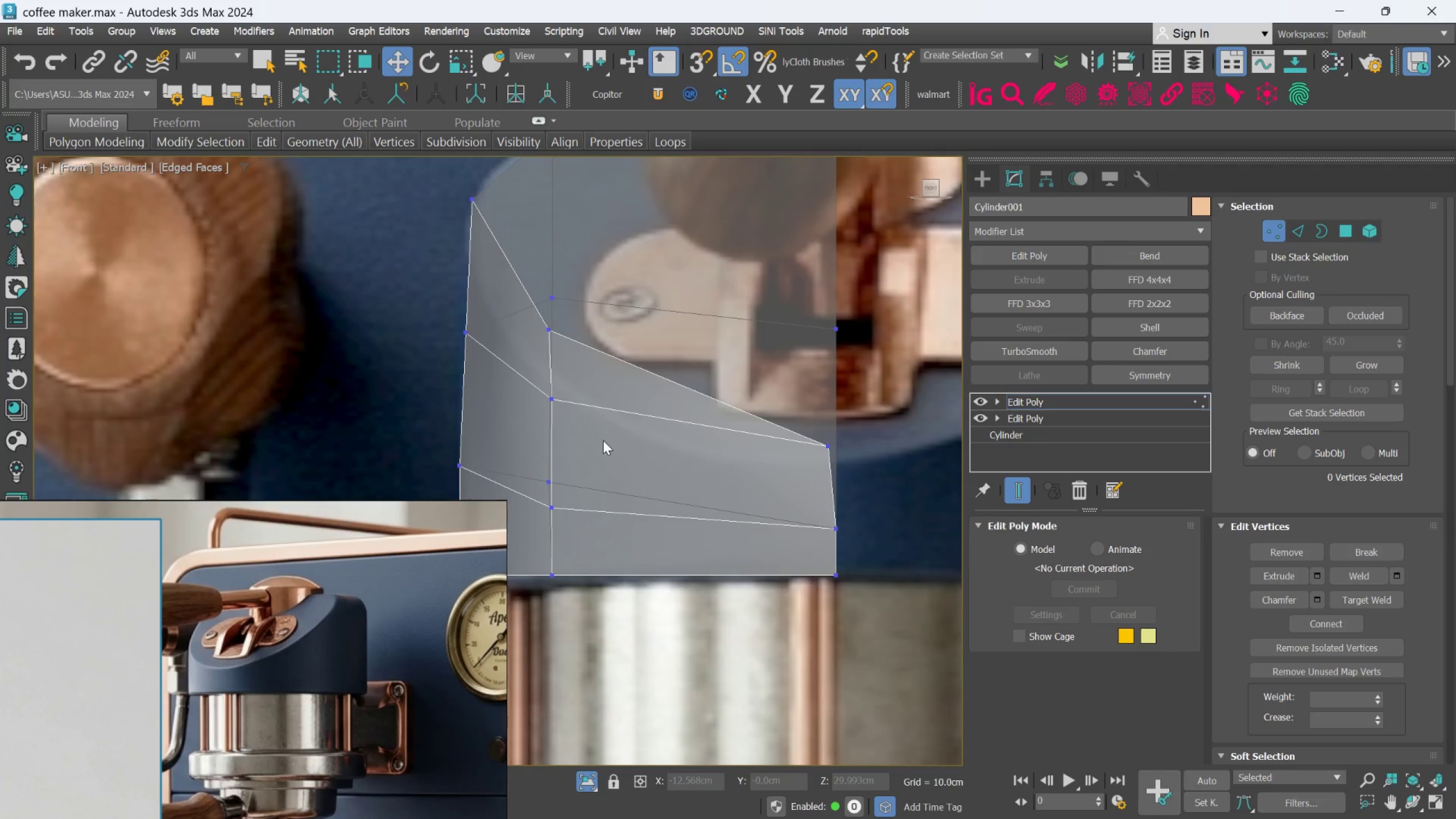 
left_click_drag(start_coordinate=[603, 441], to_coordinate=[537, 388])
 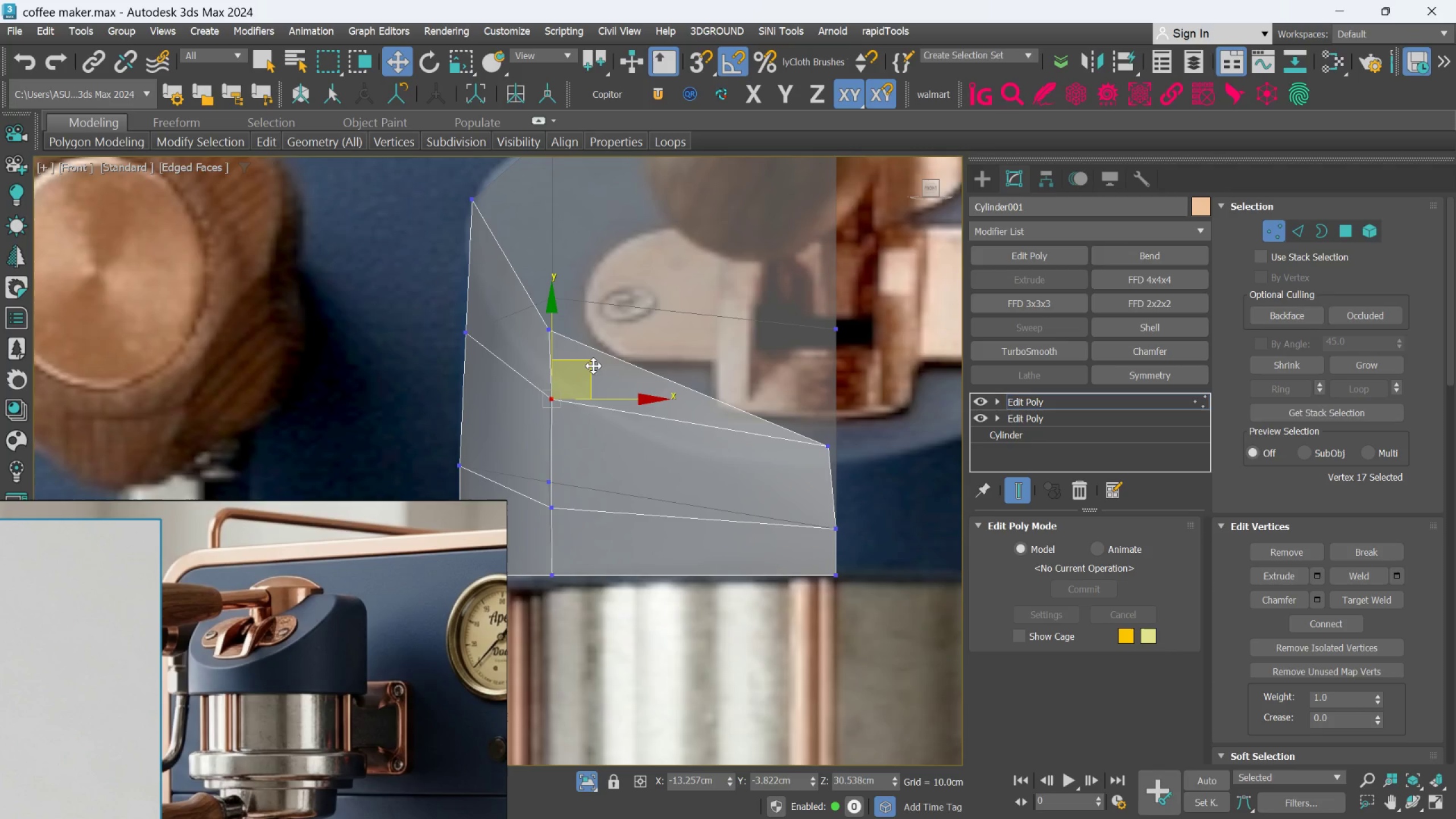 
left_click_drag(start_coordinate=[593, 366], to_coordinate=[595, 398])
 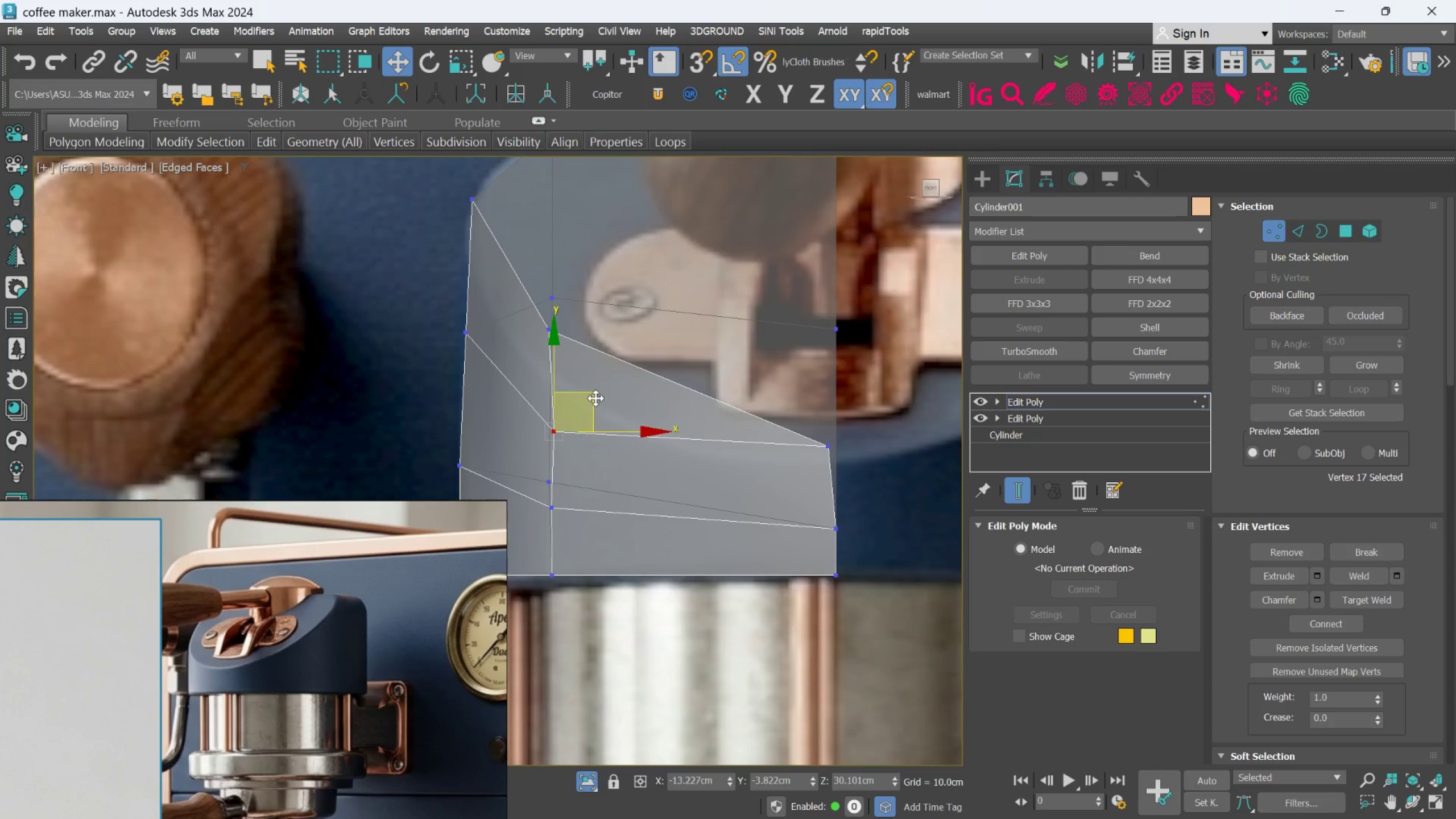 
key(Control+Z)
 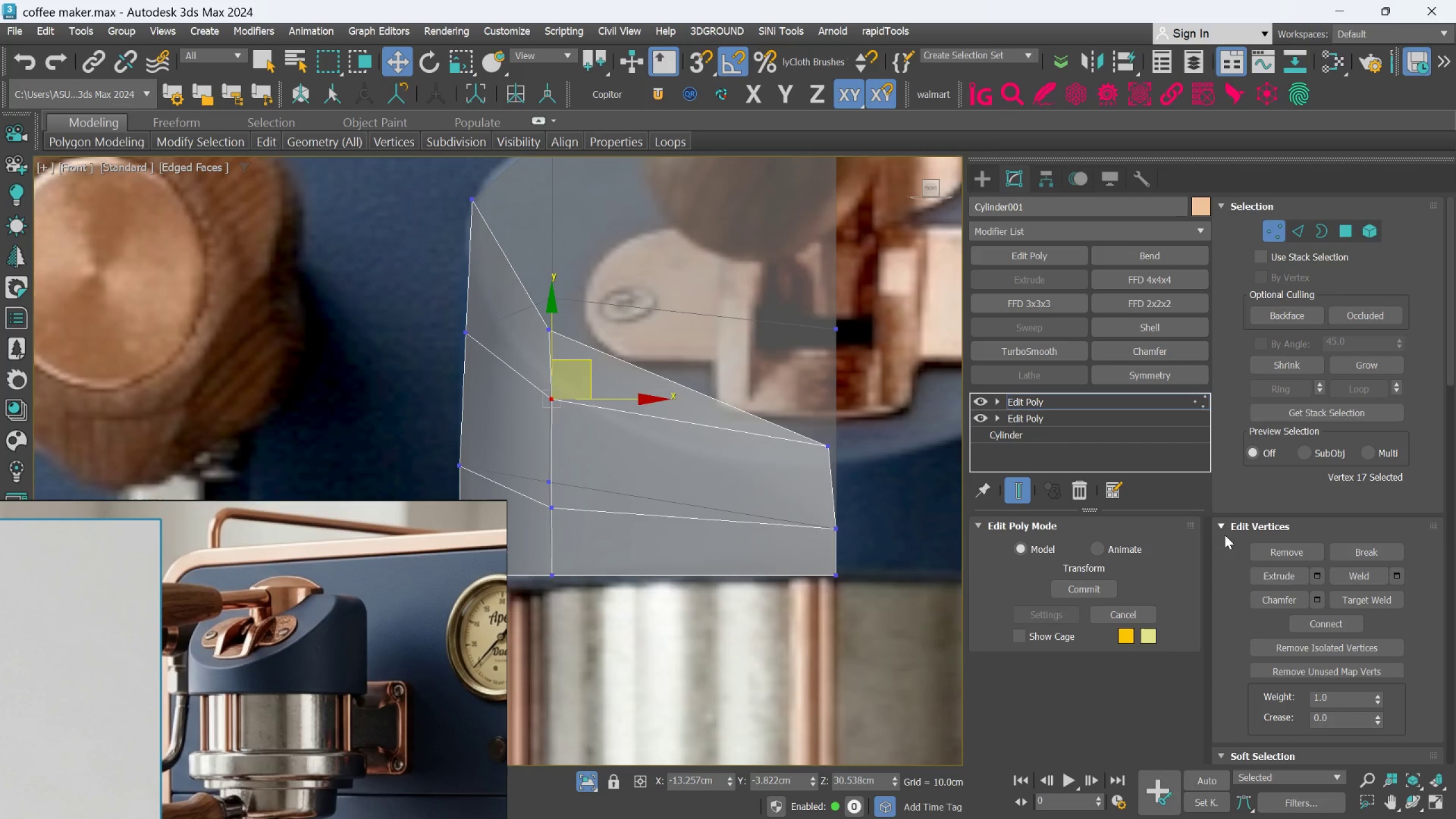 
hold_key(key=ControlLeft, duration=0.5)
scroll: coordinate [1339, 591], scroll_direction: down, amount: 12.0
 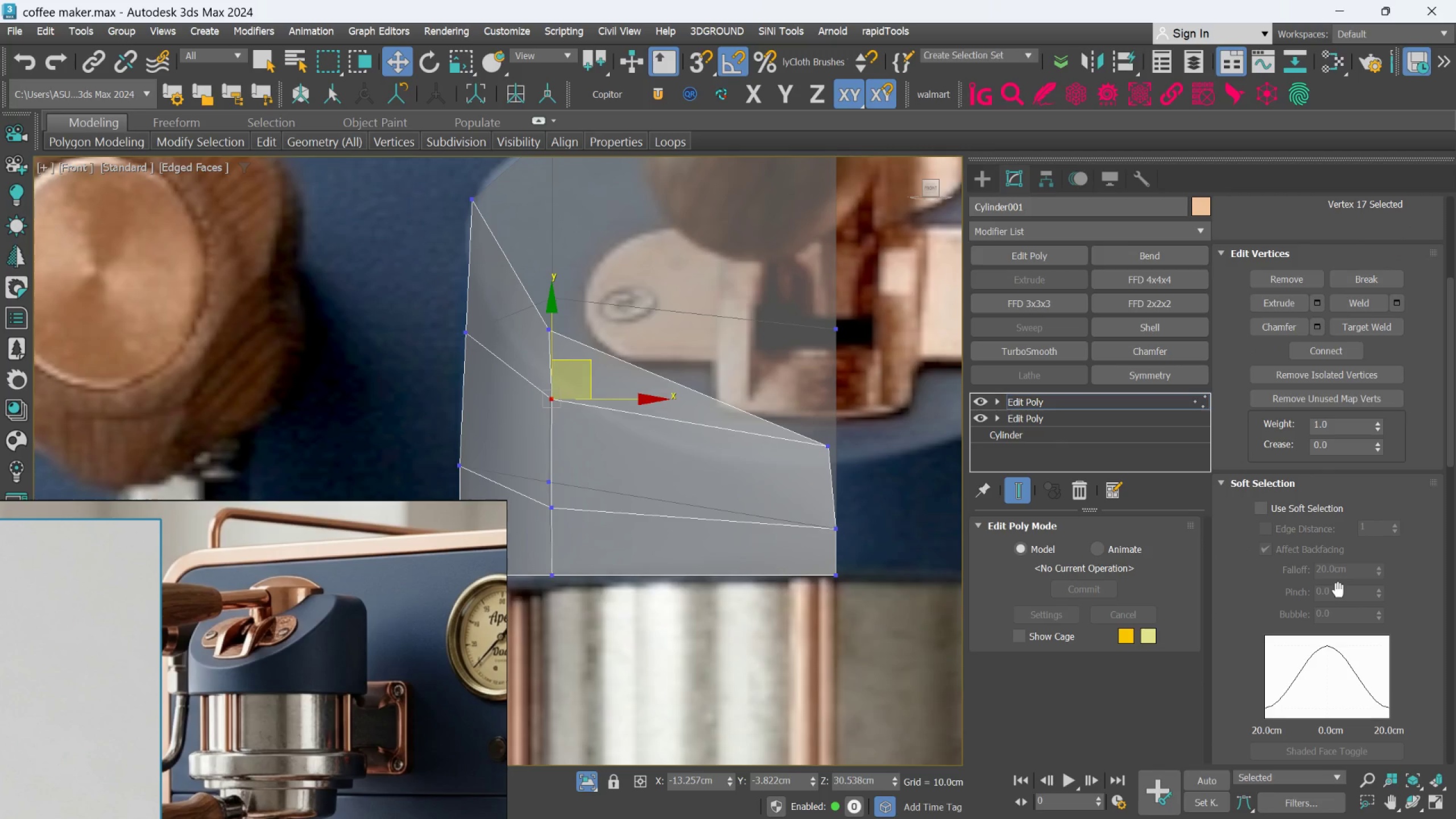 
key(Control+Z)
 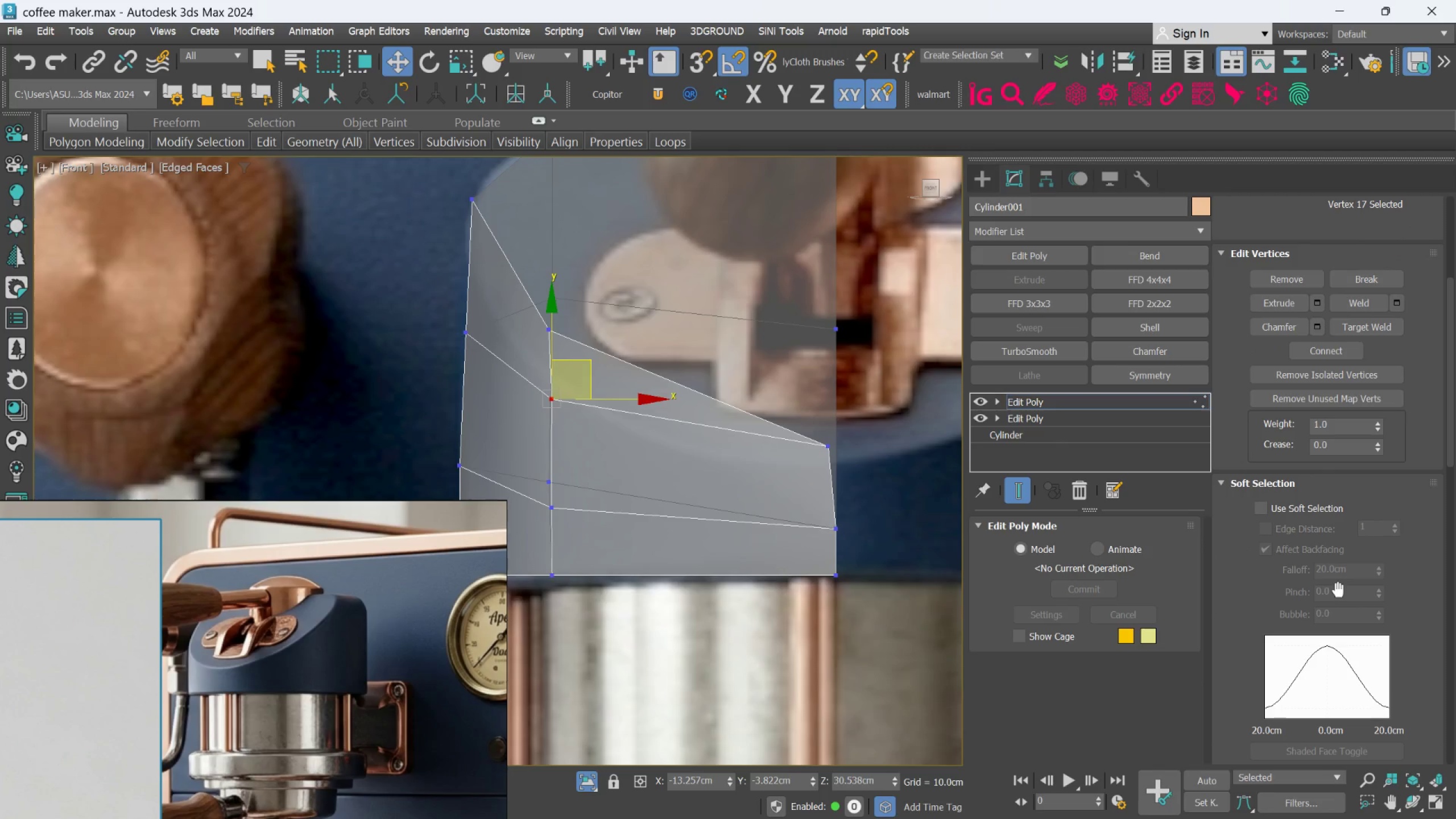 
key(Control+Z)
 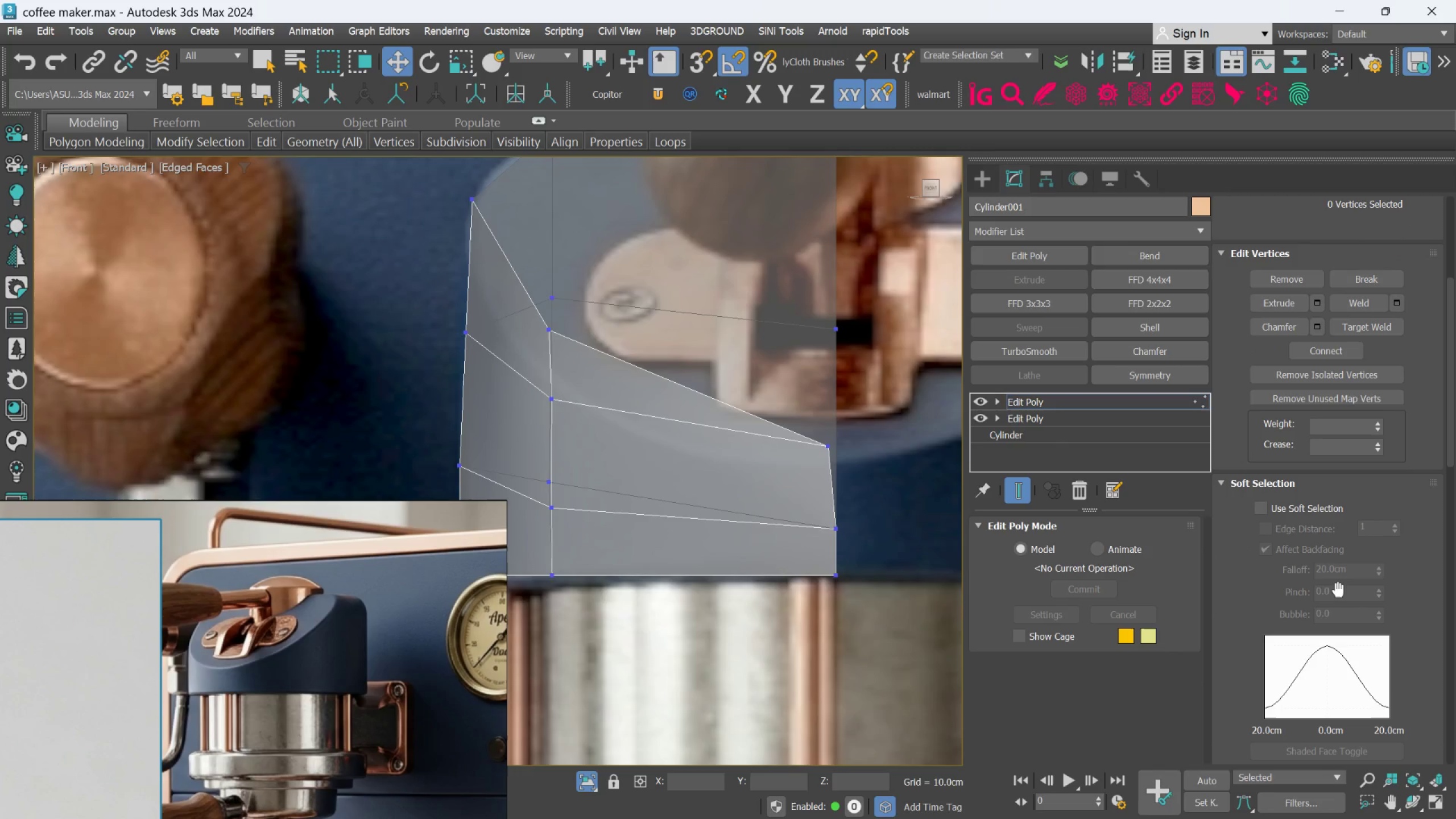 
key(Control+Z)
 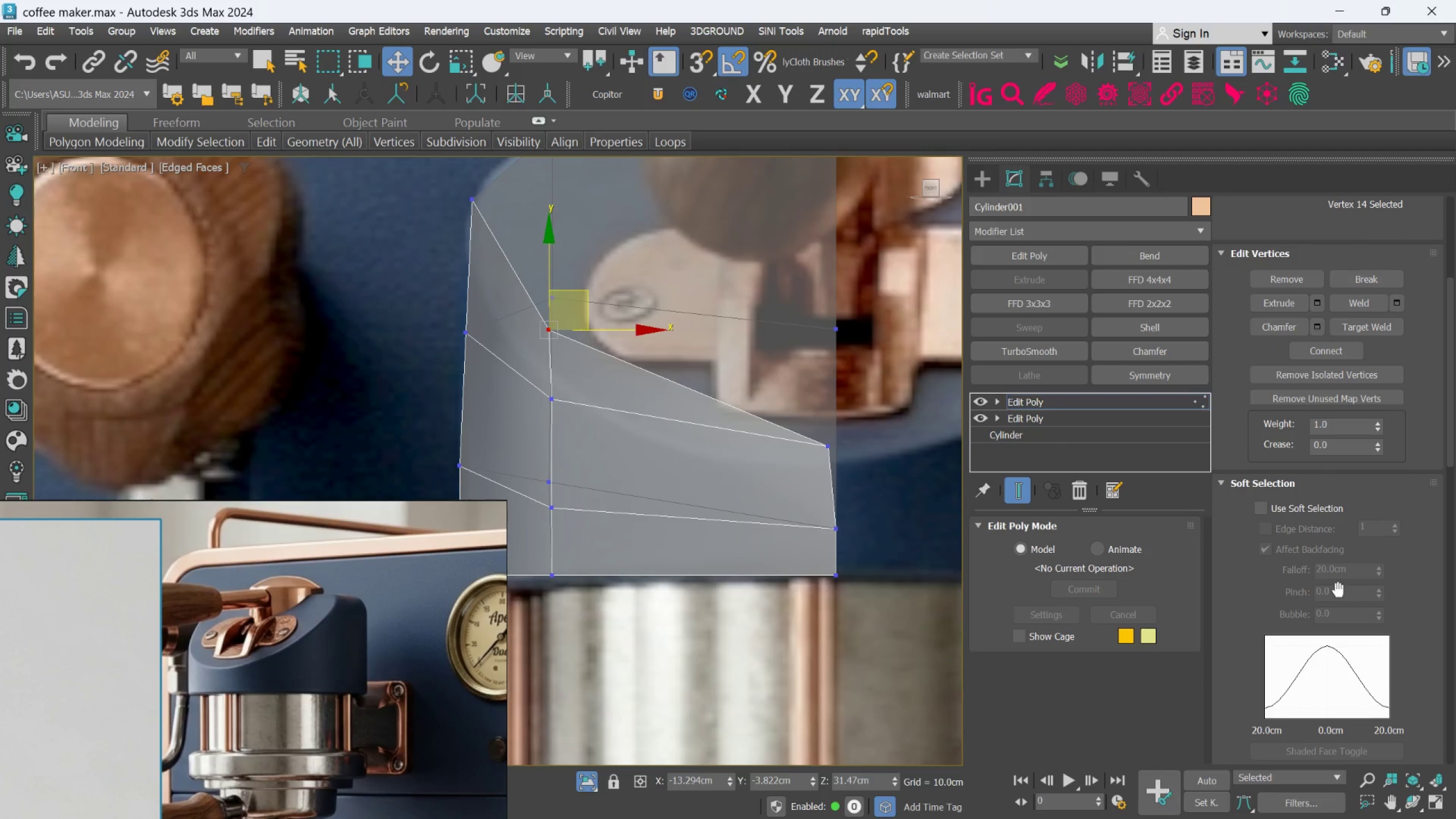 
key(Control+Z)
 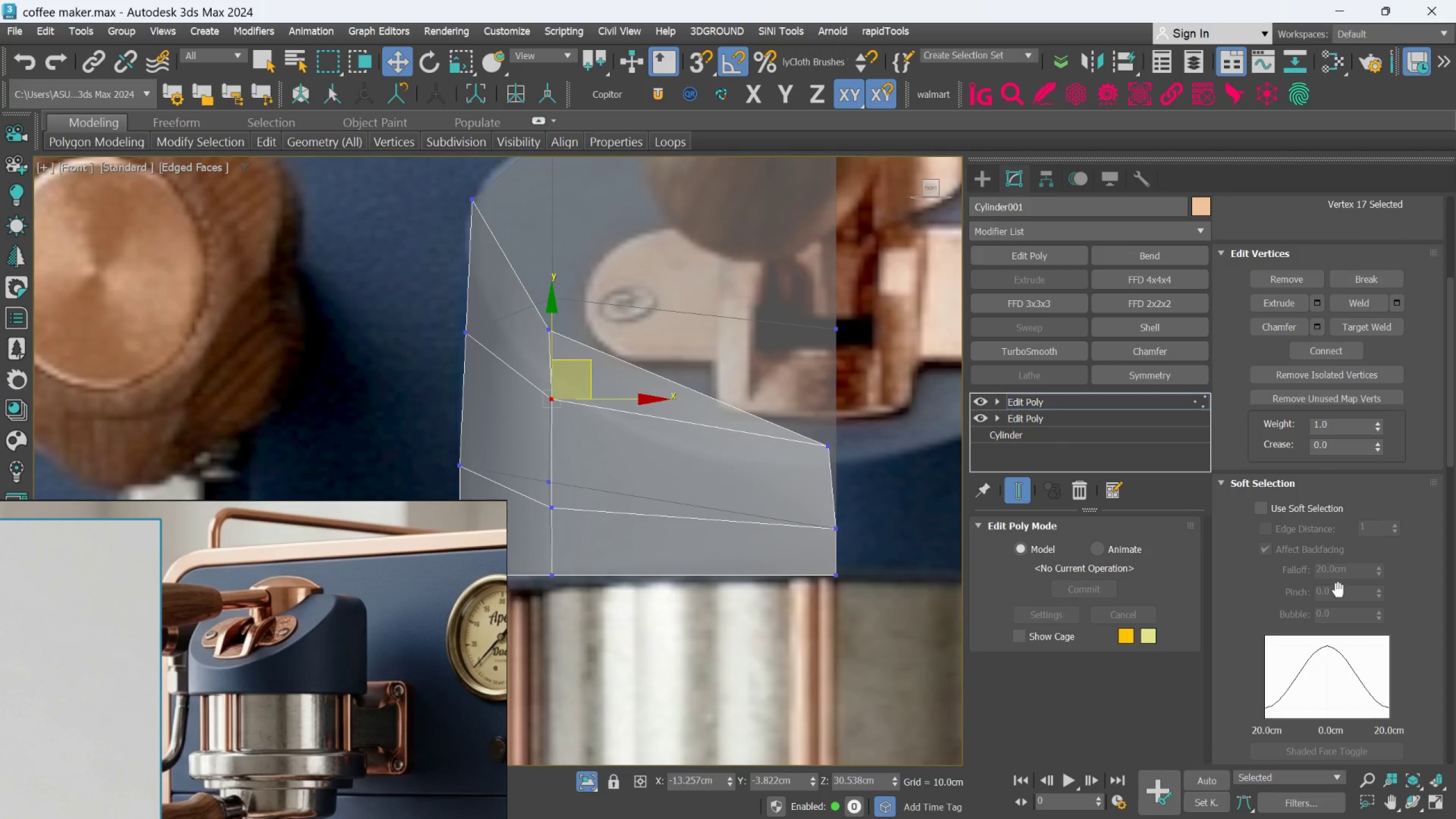 
key(Control+Z)
 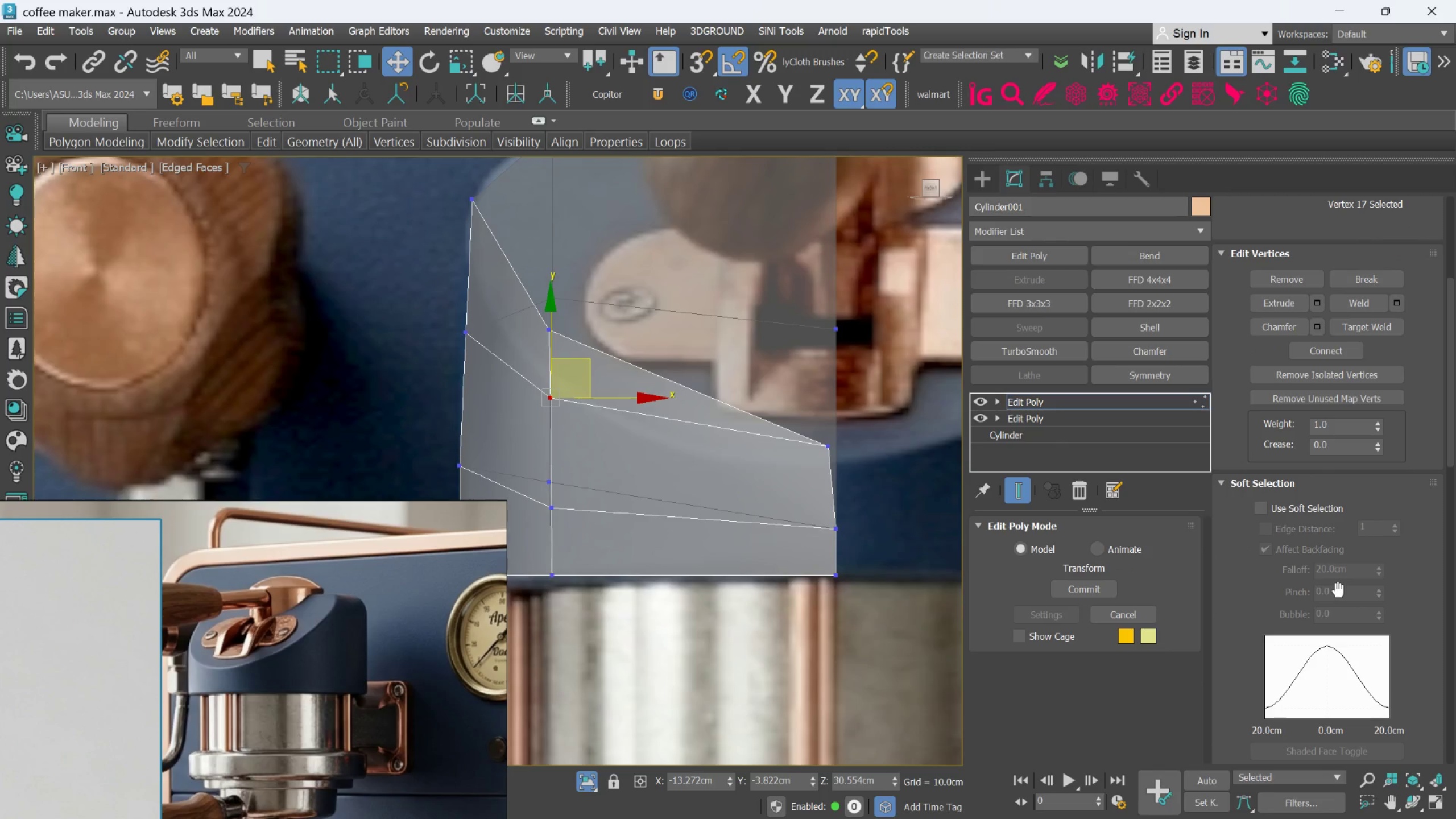 
key(Control+Z)
 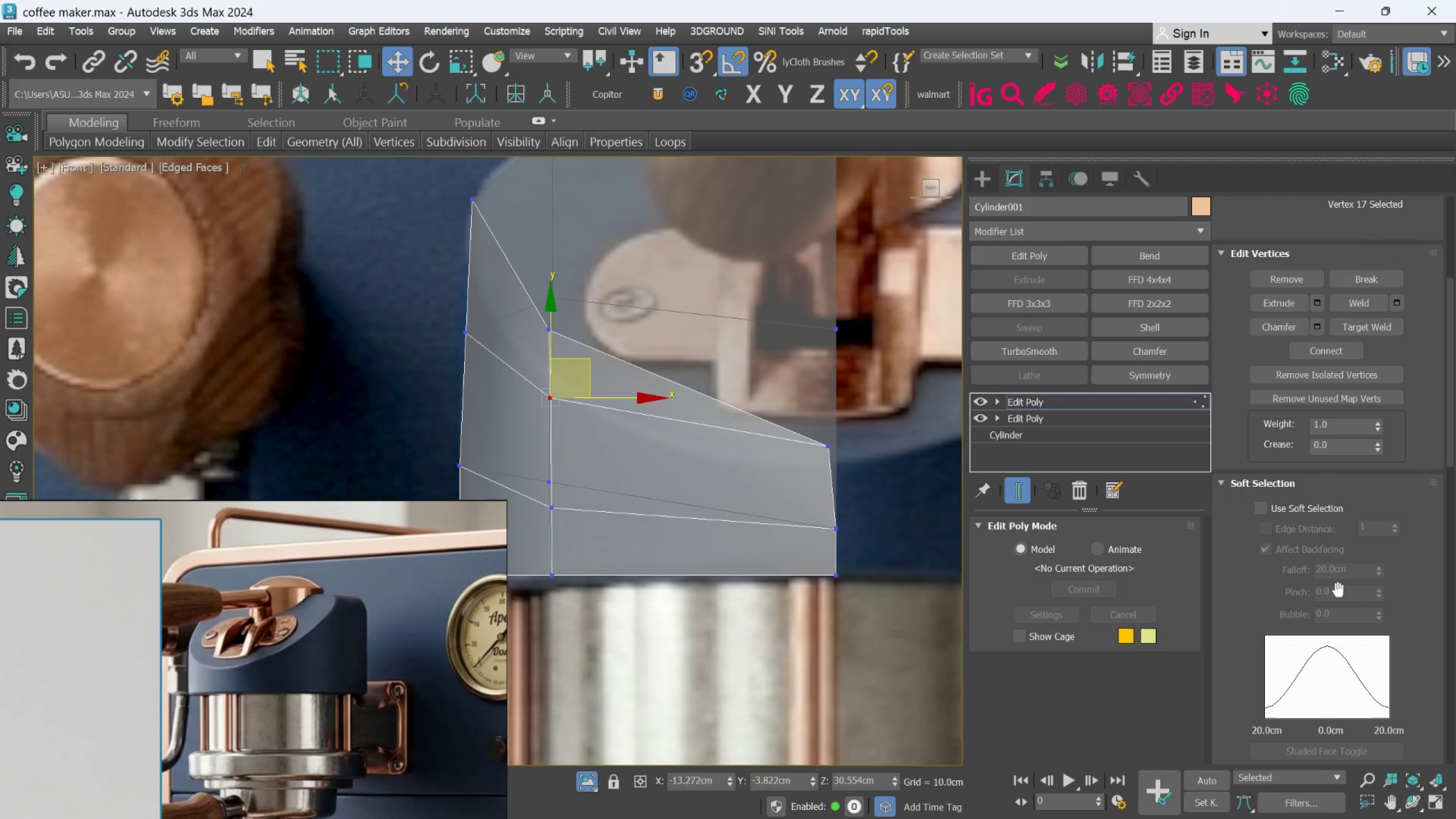 
key(Control+Z)
 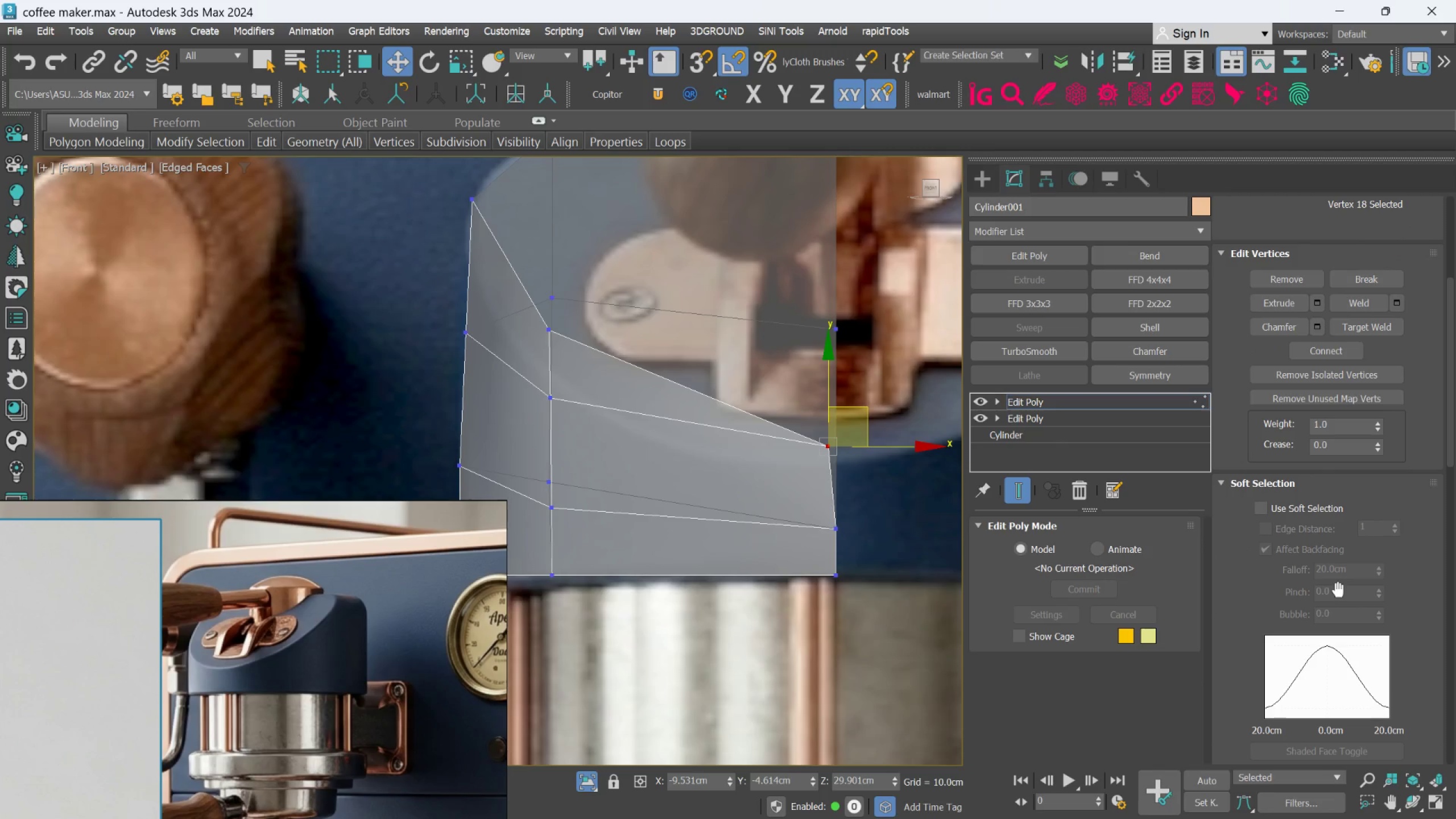 
scroll: coordinate [1330, 680], scroll_direction: down, amount: 24.0
 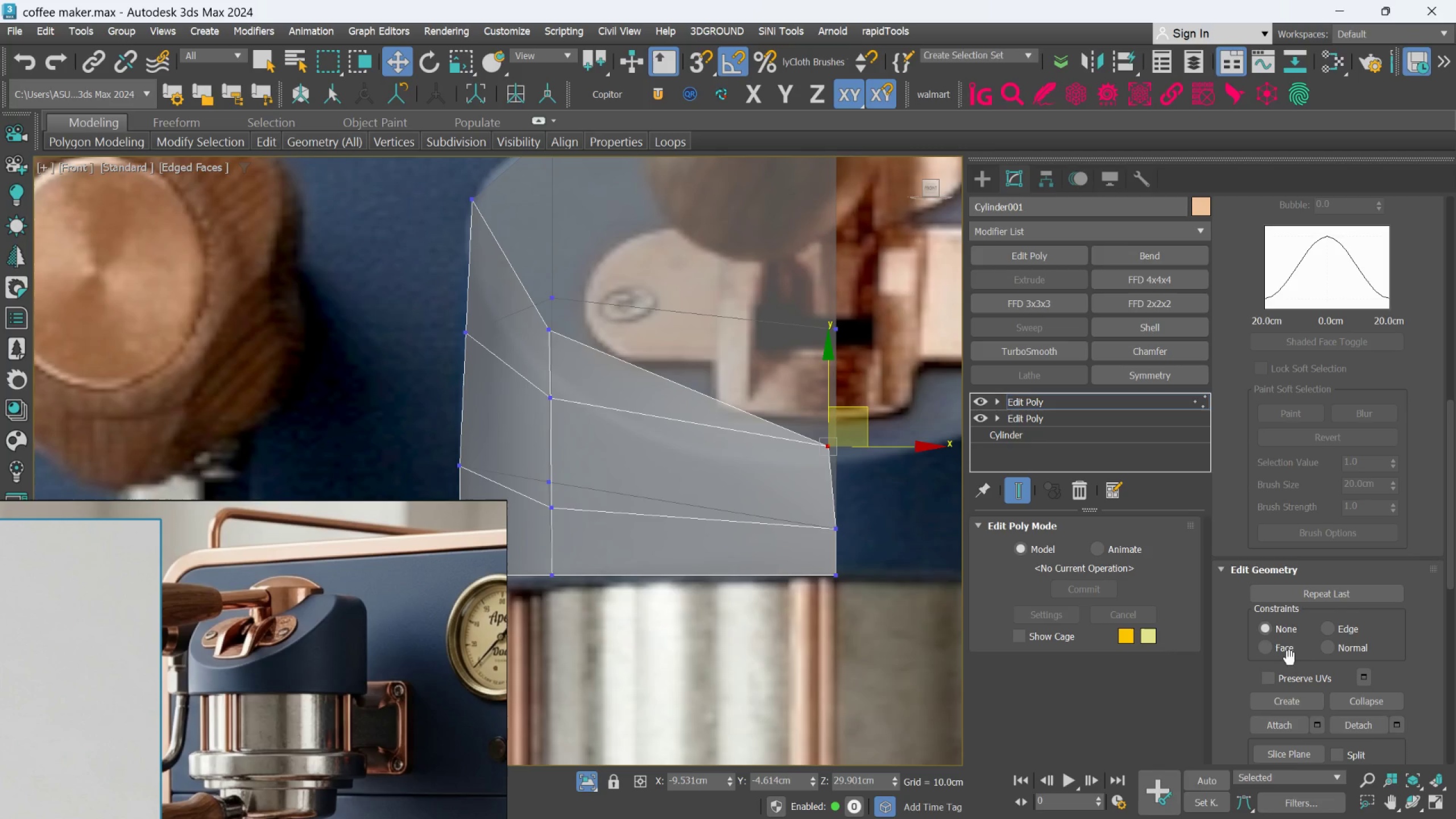 
left_click([1273, 651])
 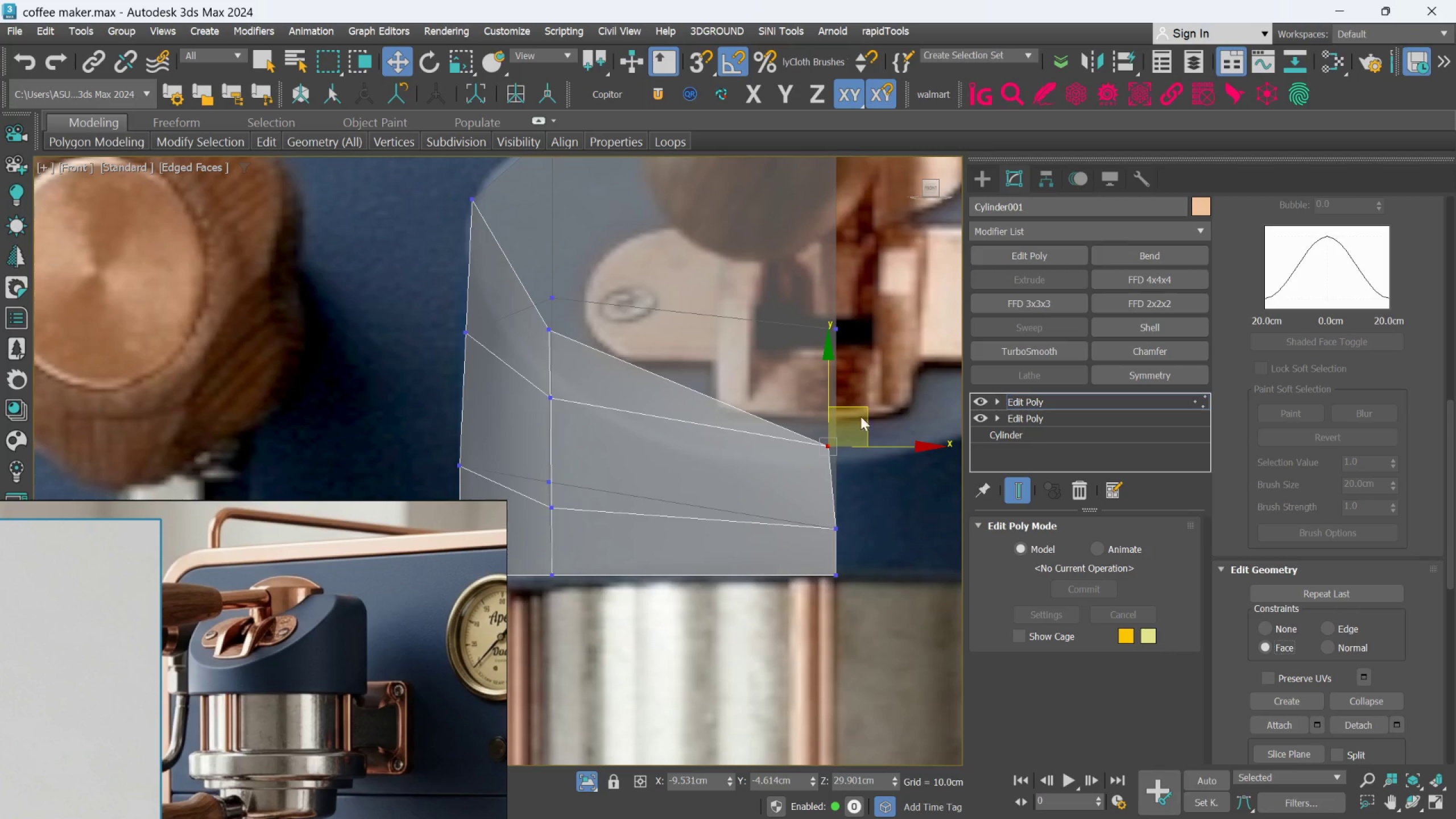 
left_click_drag(start_coordinate=[870, 413], to_coordinate=[878, 427])
 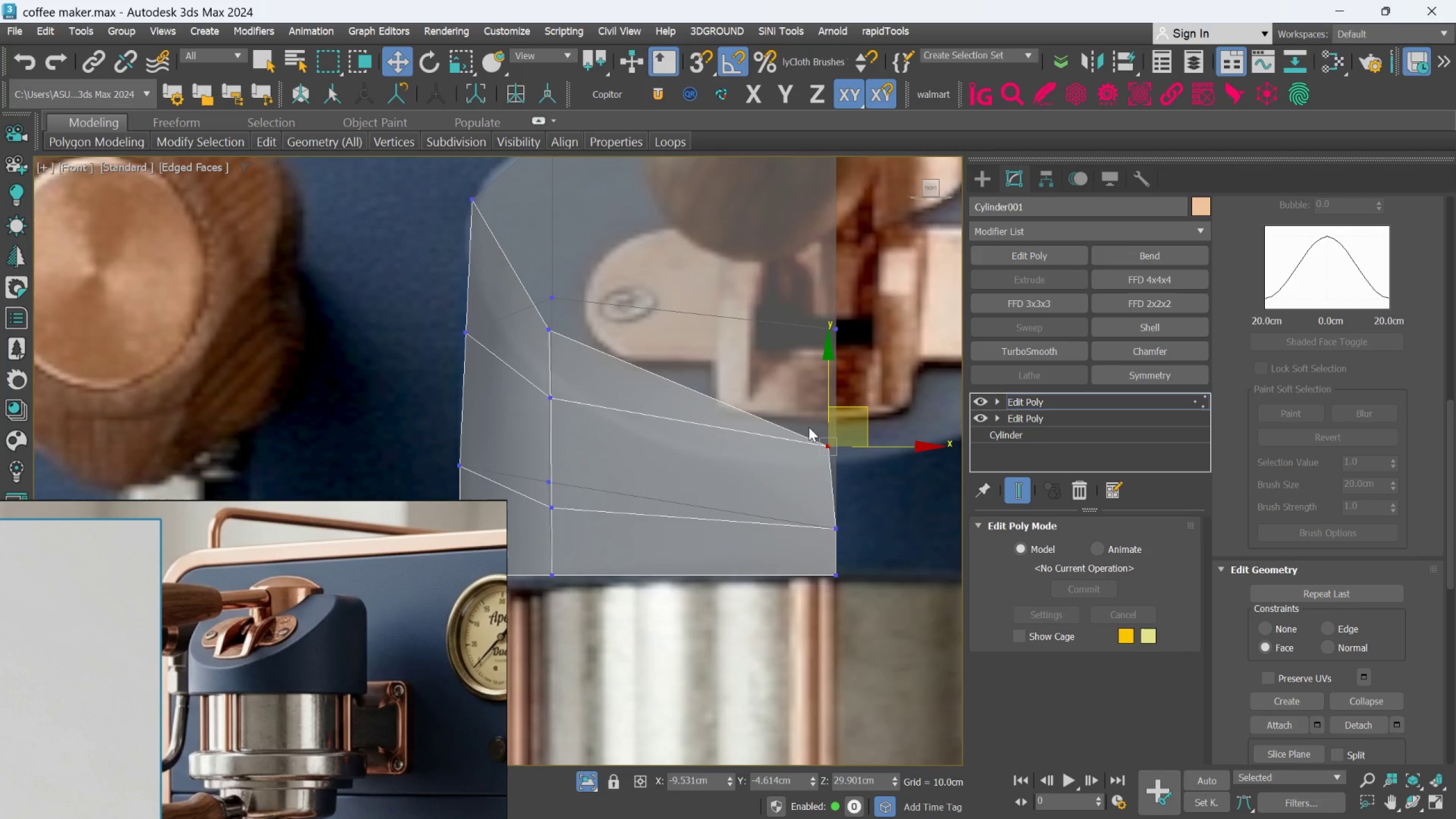 
left_click_drag(start_coordinate=[808, 425], to_coordinate=[845, 476])
 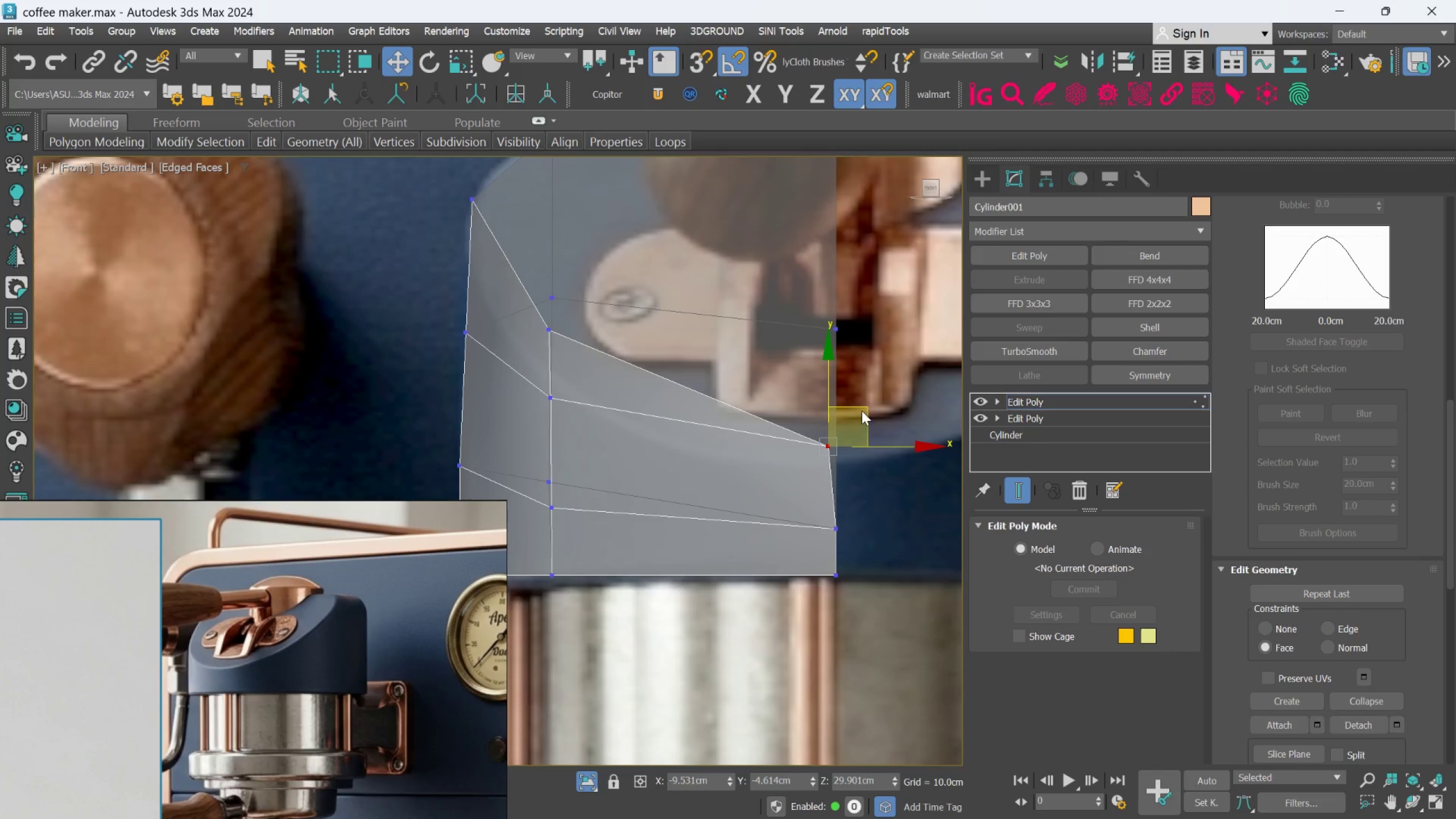 
left_click_drag(start_coordinate=[863, 404], to_coordinate=[873, 422])
 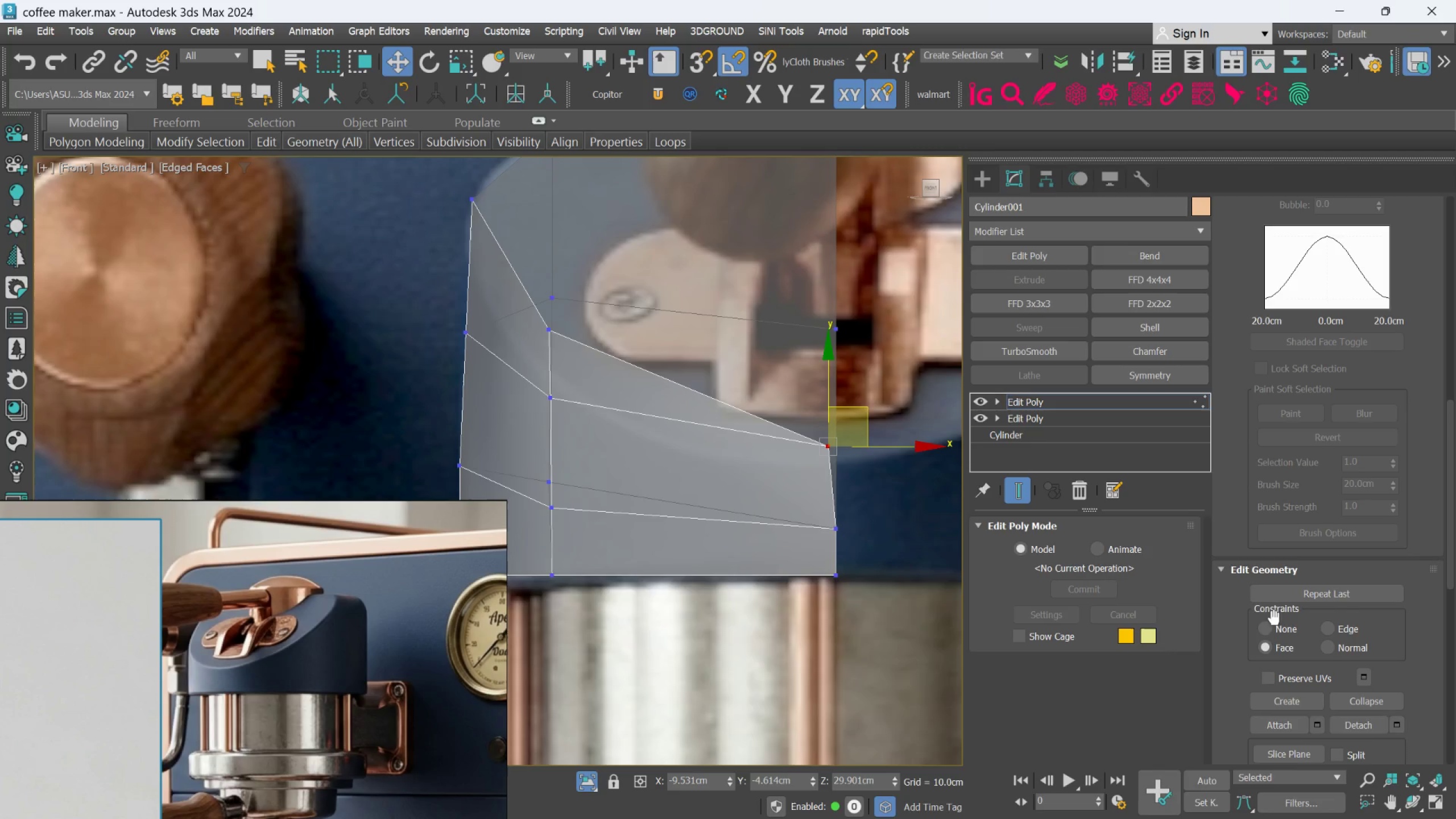 
left_click([1264, 627])
 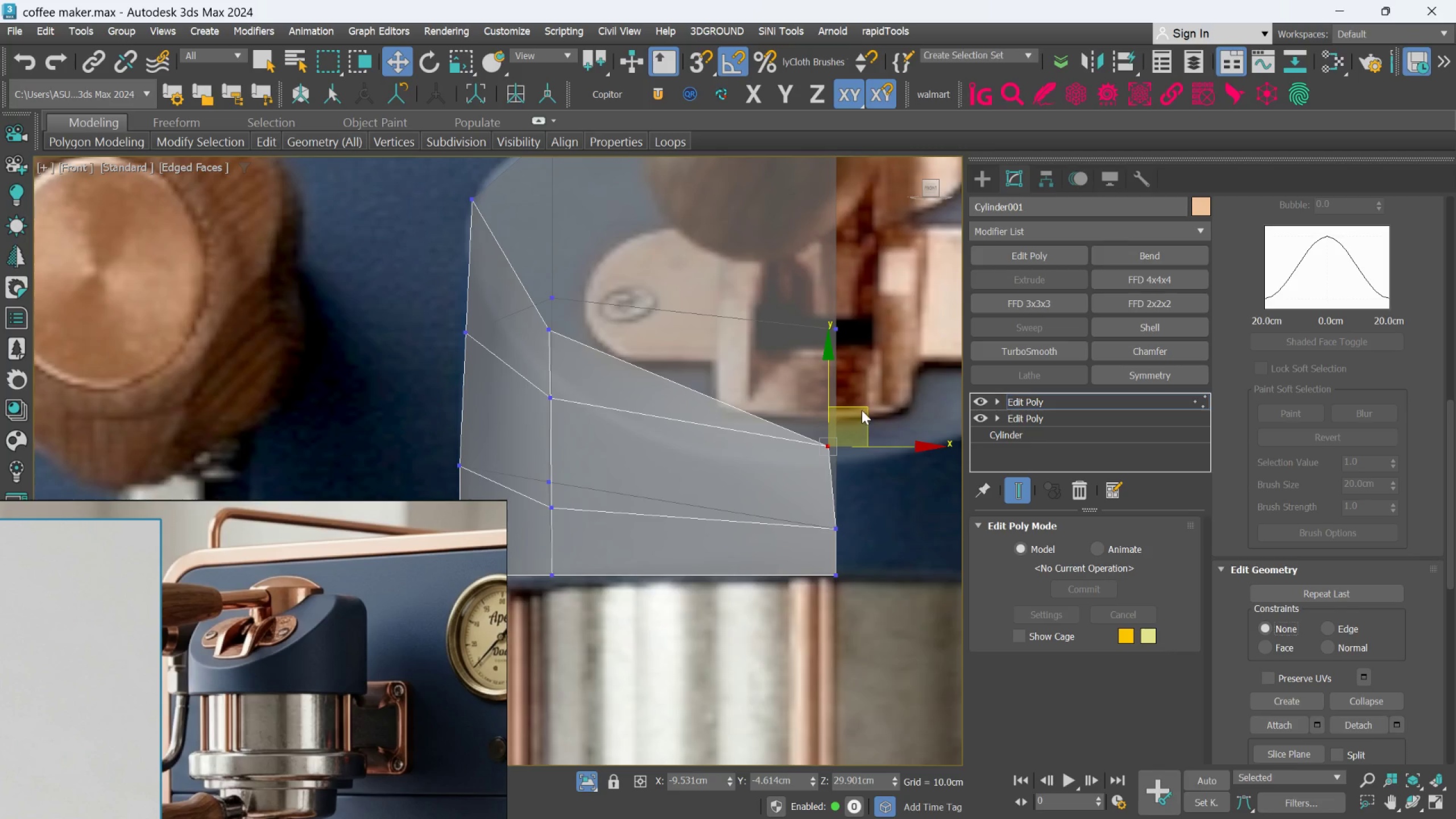 
left_click_drag(start_coordinate=[864, 405], to_coordinate=[874, 414])
 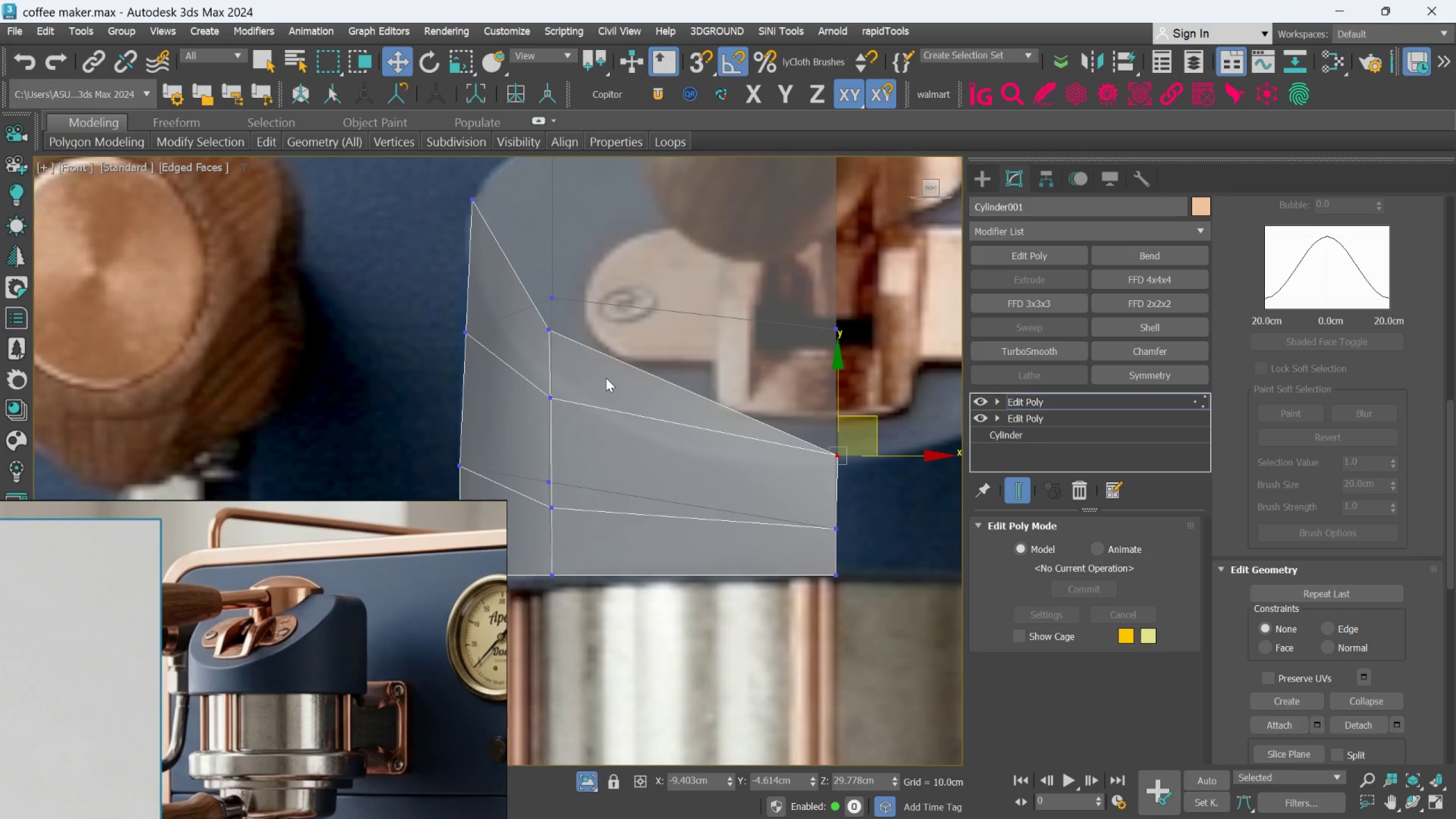 
key(Alt+1)
 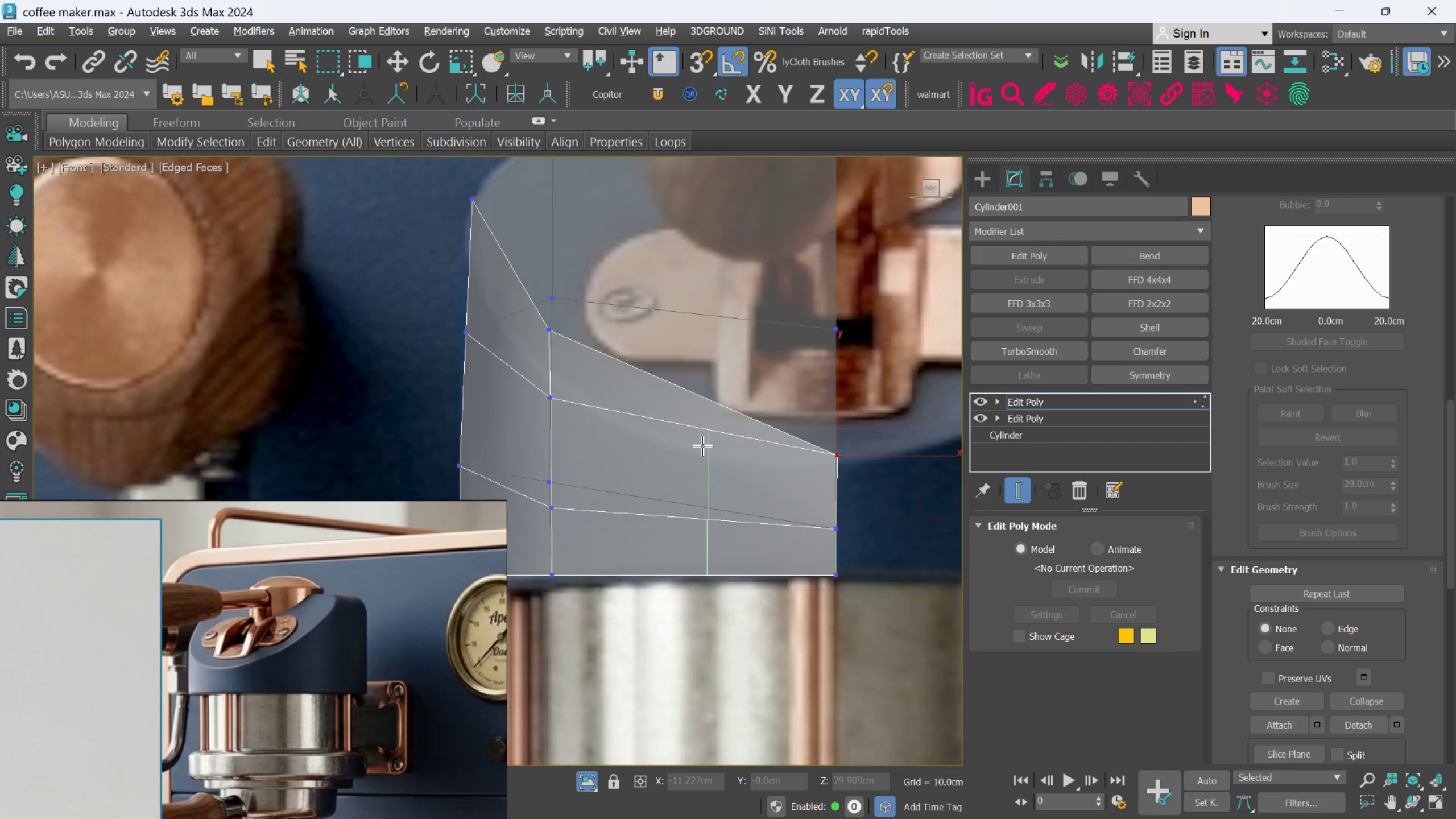 
left_click([702, 446])
 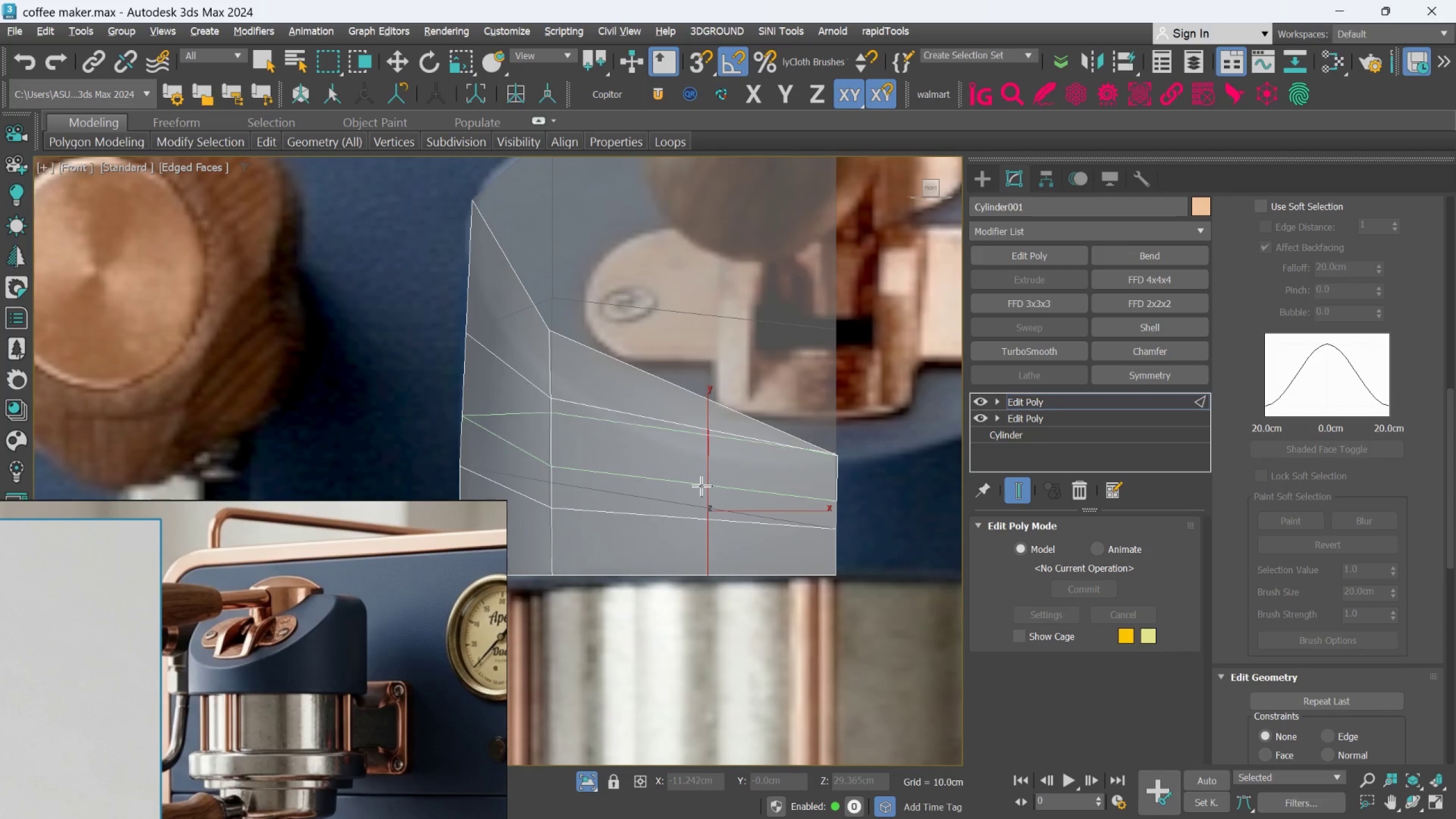 
key(Alt+1)
 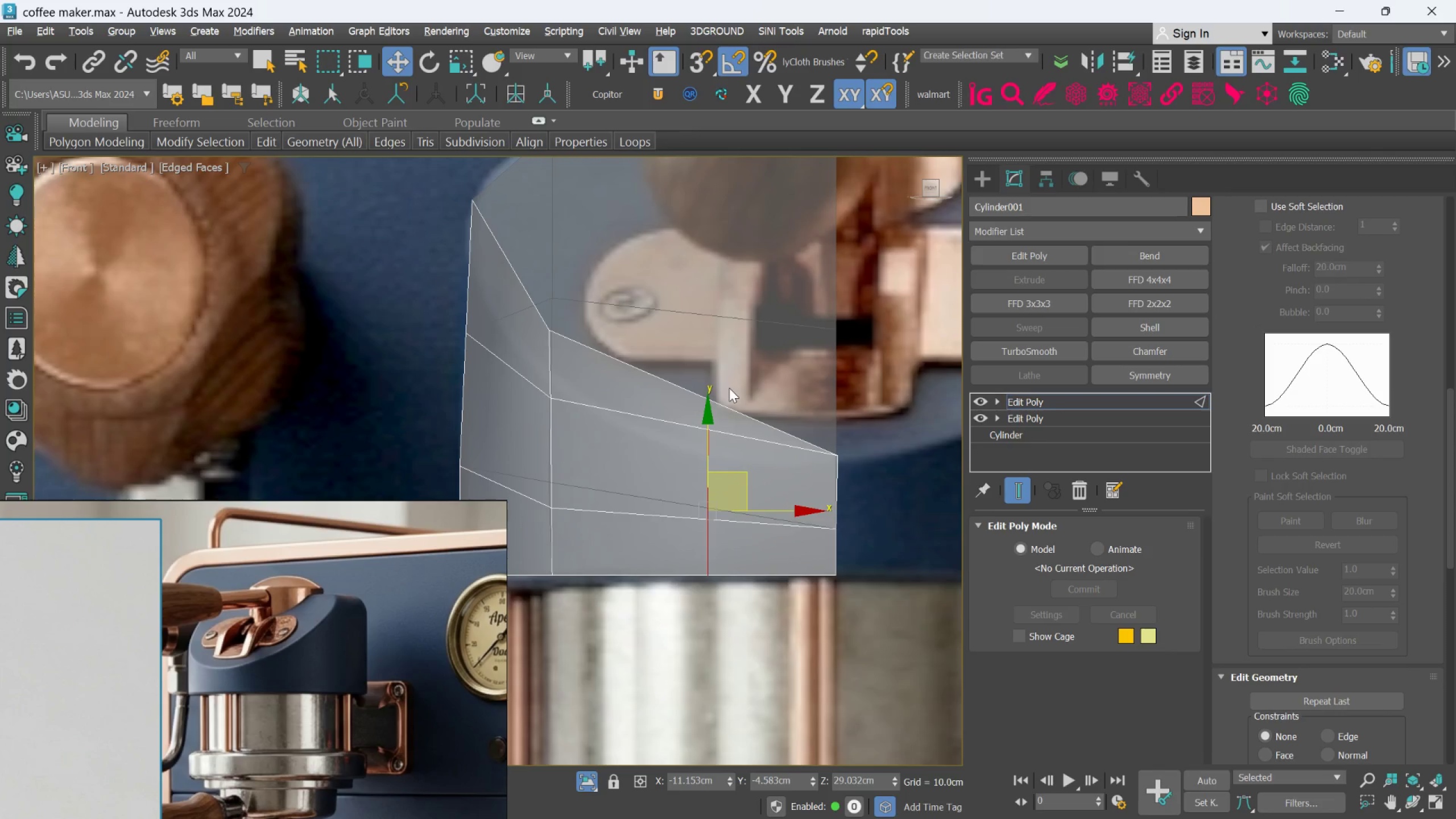 
scroll: coordinate [714, 416], scroll_direction: up, amount: 1.0
 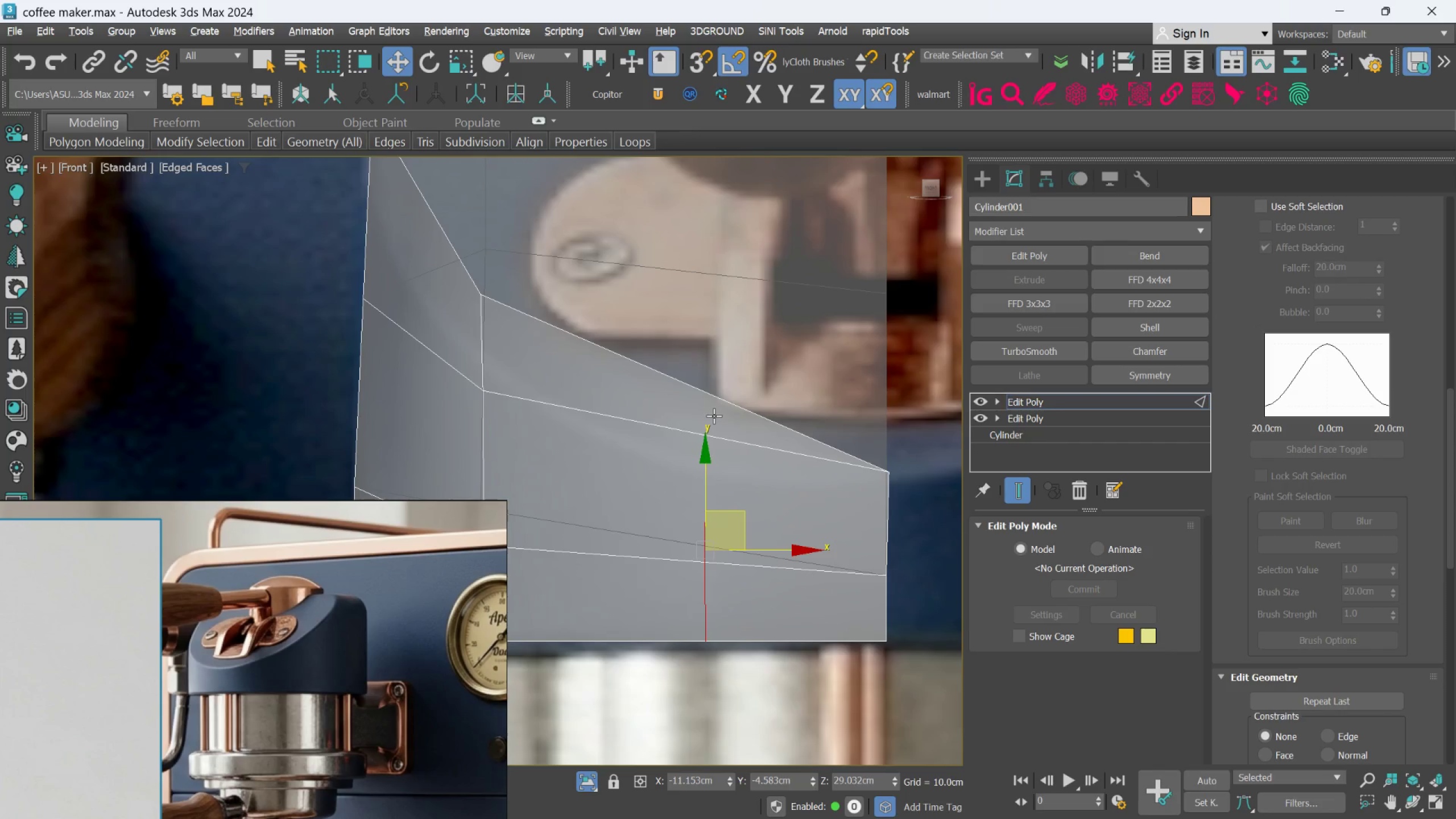 
key(Alt+C)
 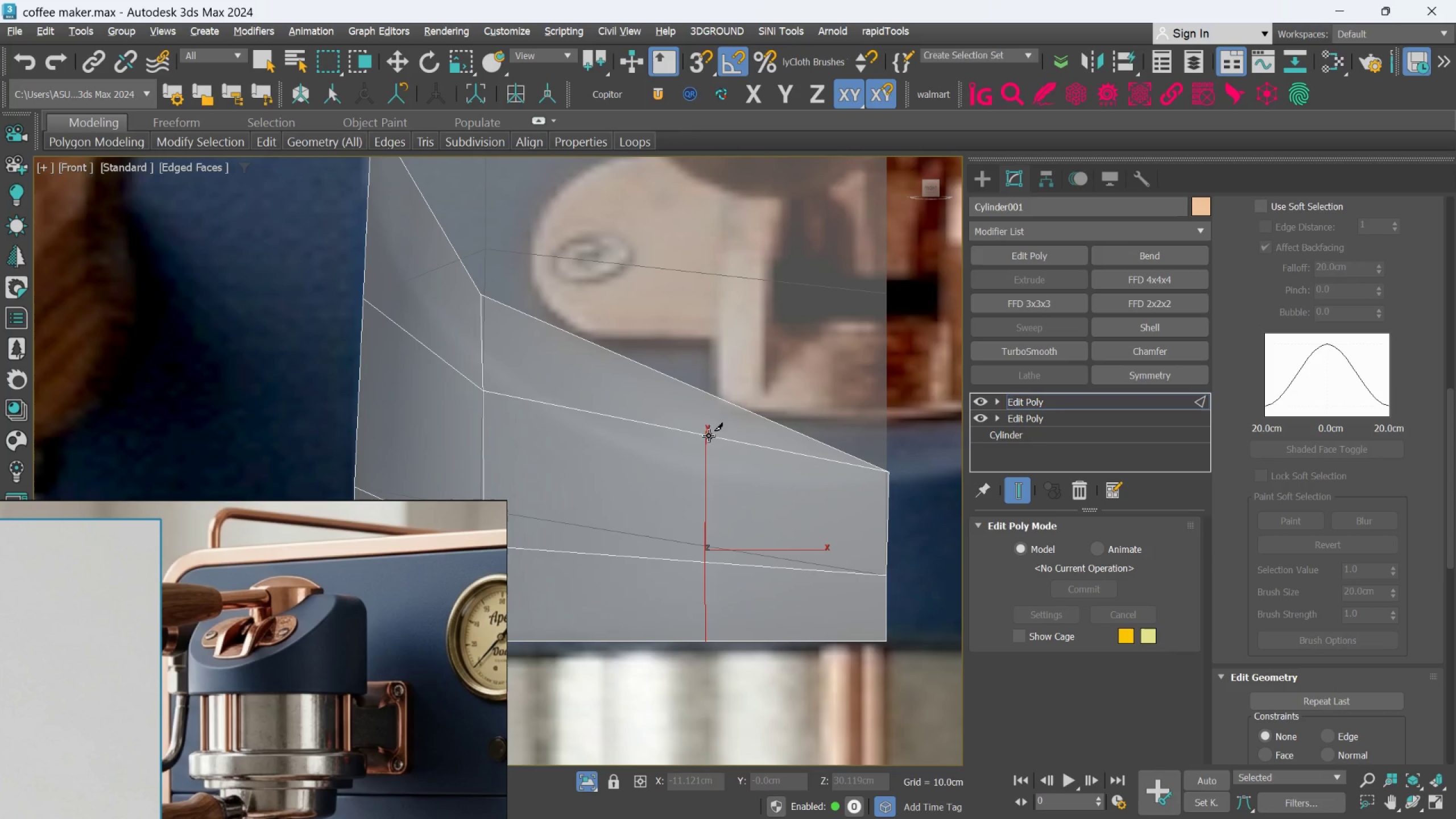 
scroll: coordinate [709, 435], scroll_direction: up, amount: 1.0
 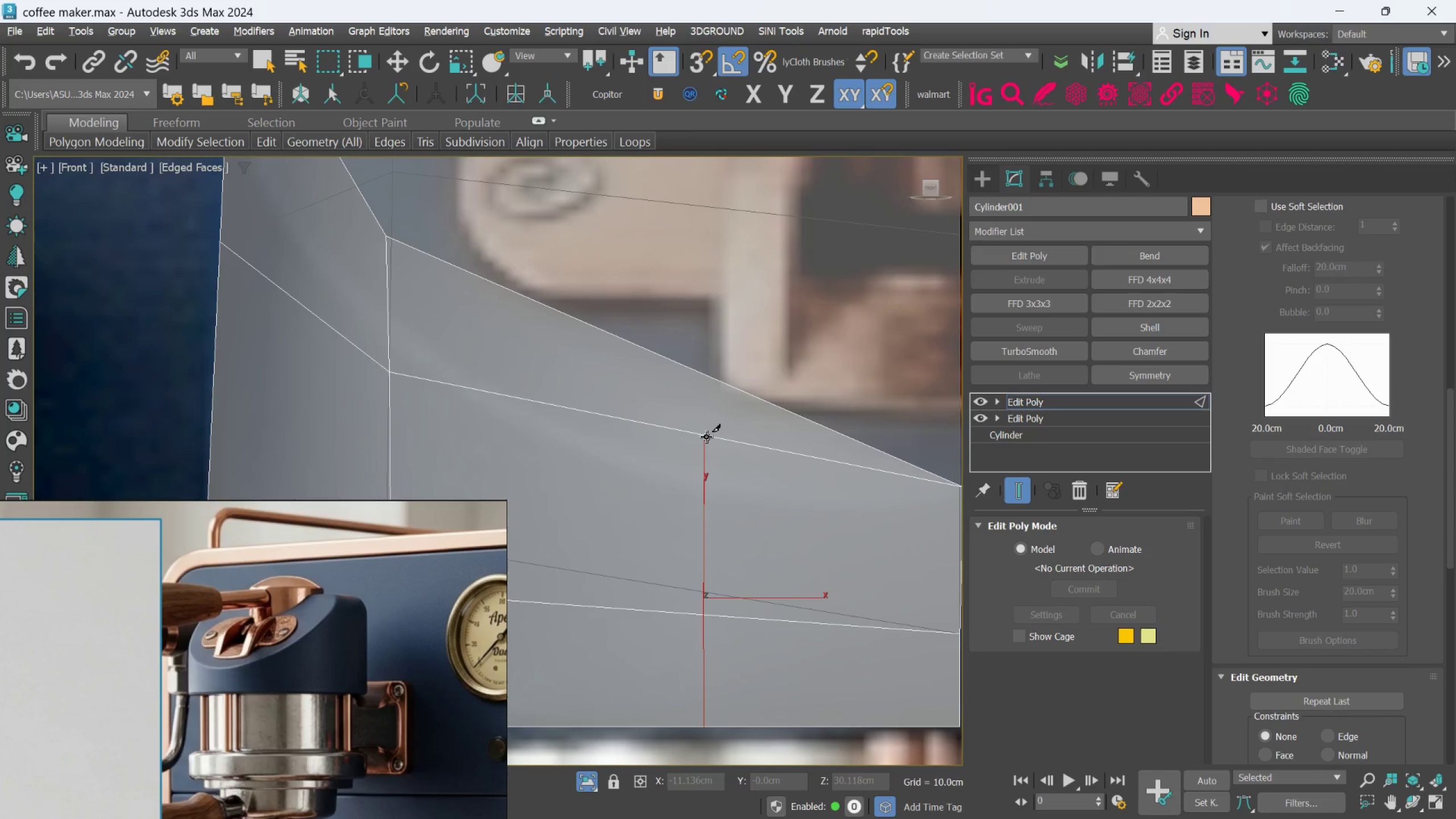 
left_click([706, 437])
 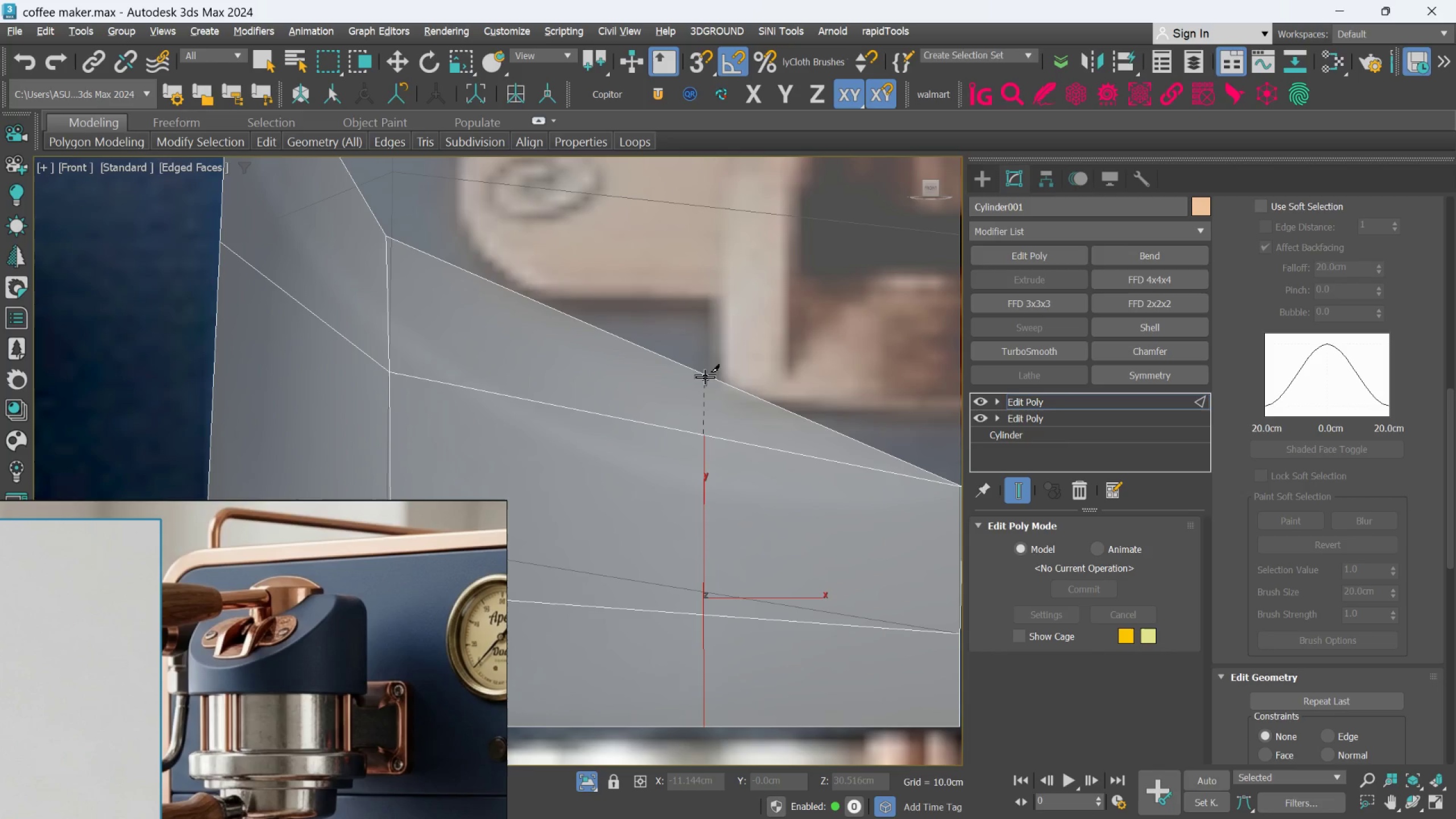 
left_click([706, 374])
 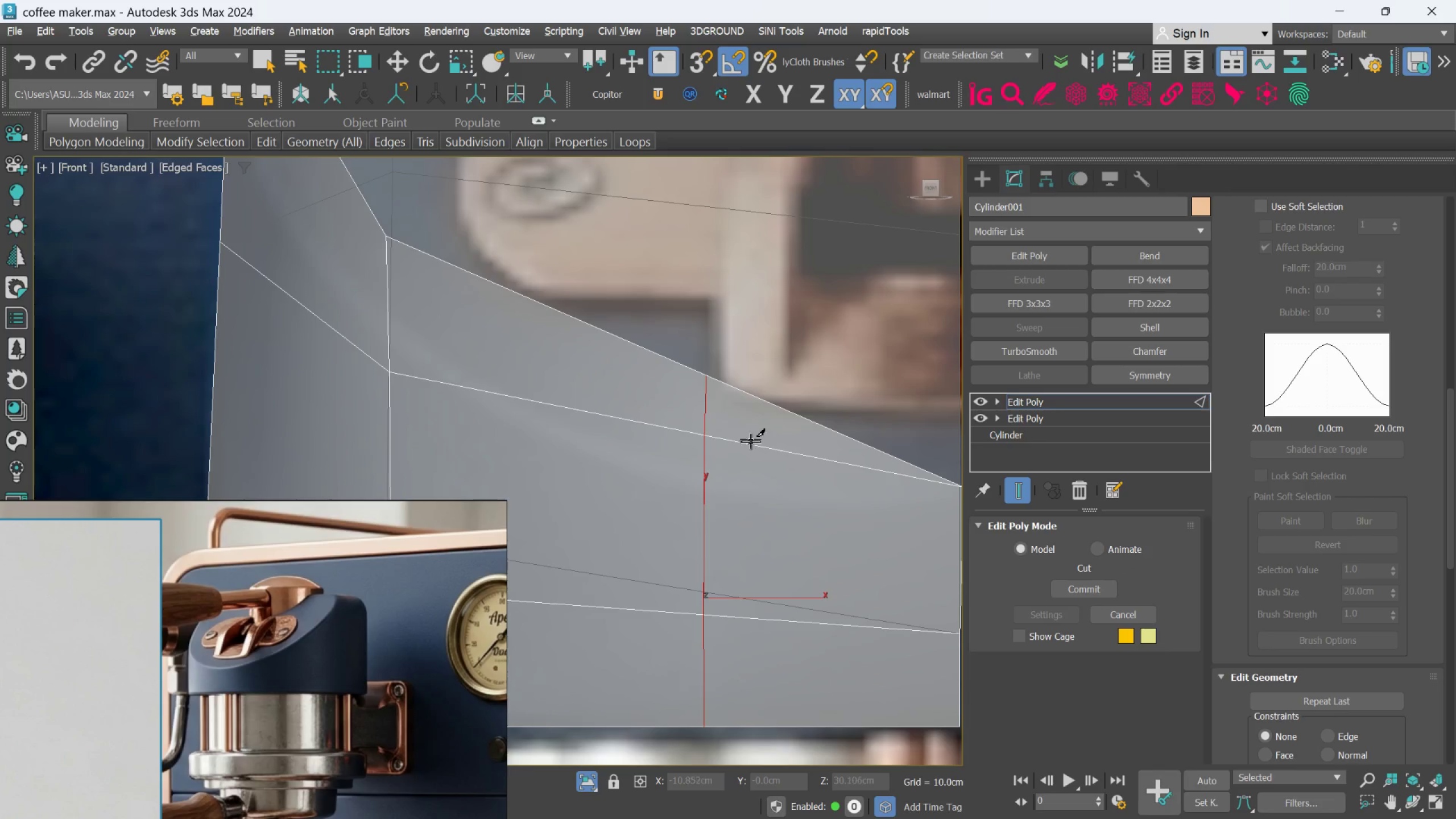 
key(Alt+C)
 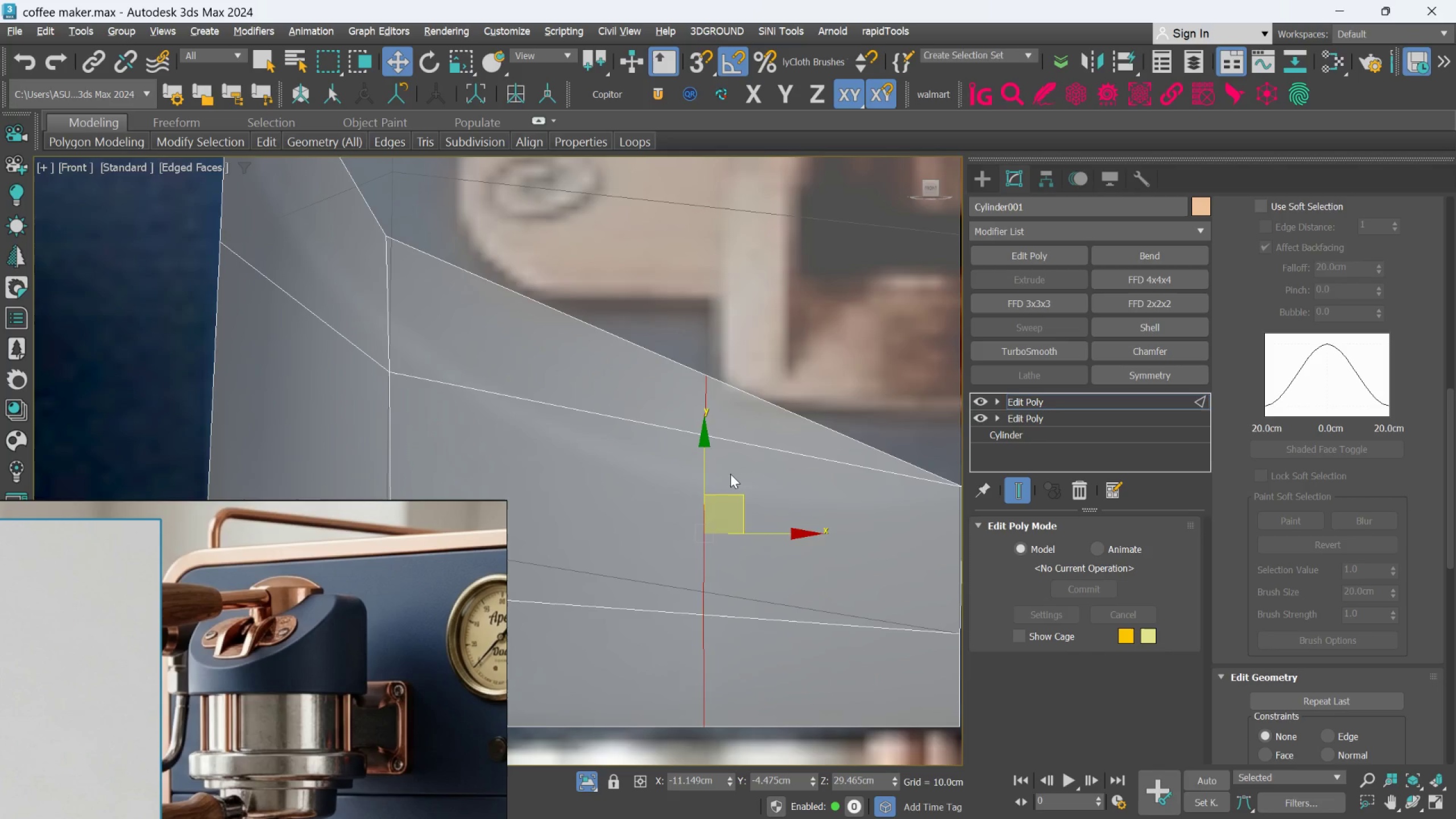 
scroll: coordinate [729, 476], scroll_direction: down, amount: 2.0
 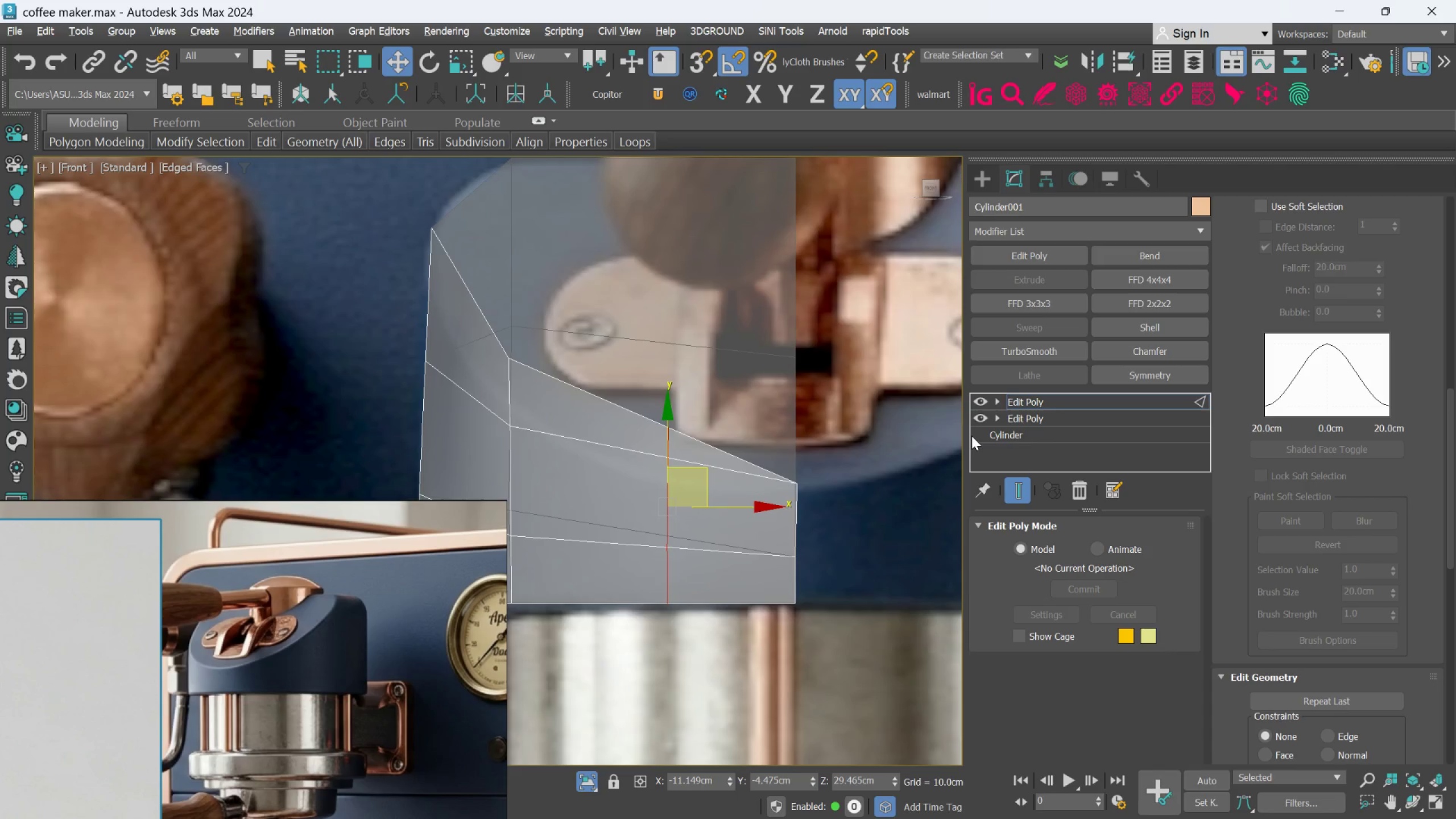 
key(1)
 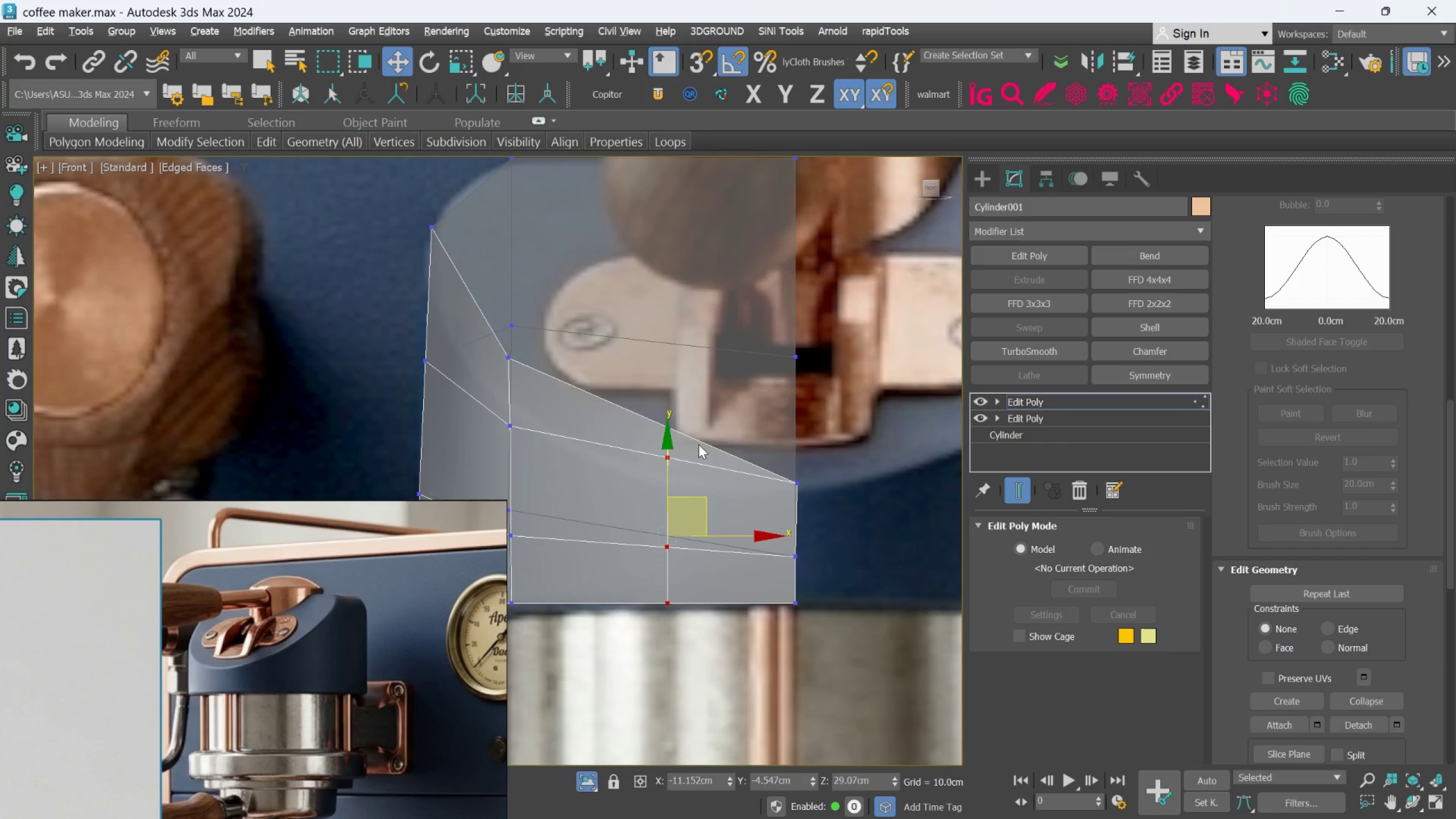 
scroll: coordinate [629, 440], scroll_direction: up, amount: 2.0
 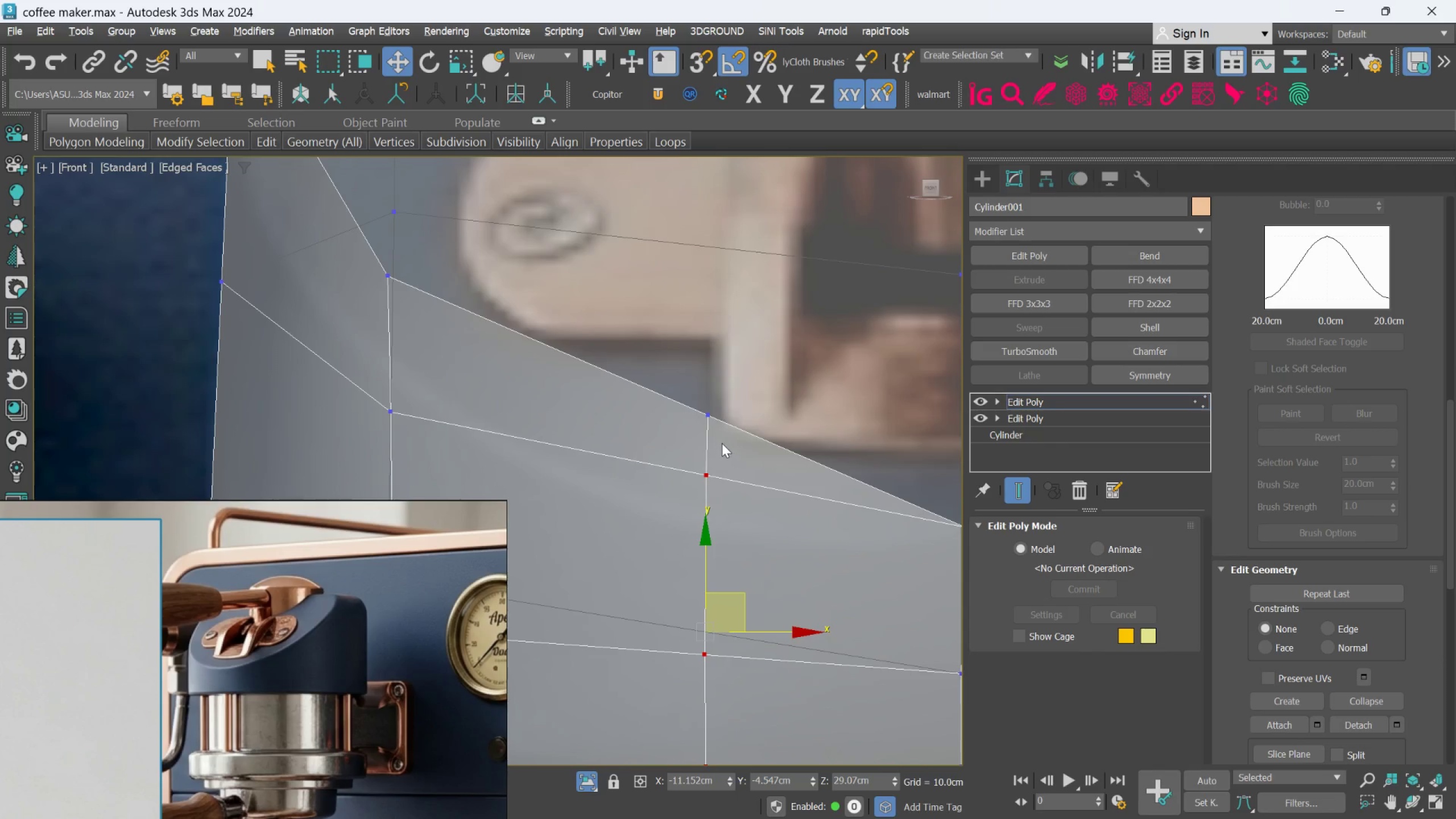 
left_click([723, 440])
 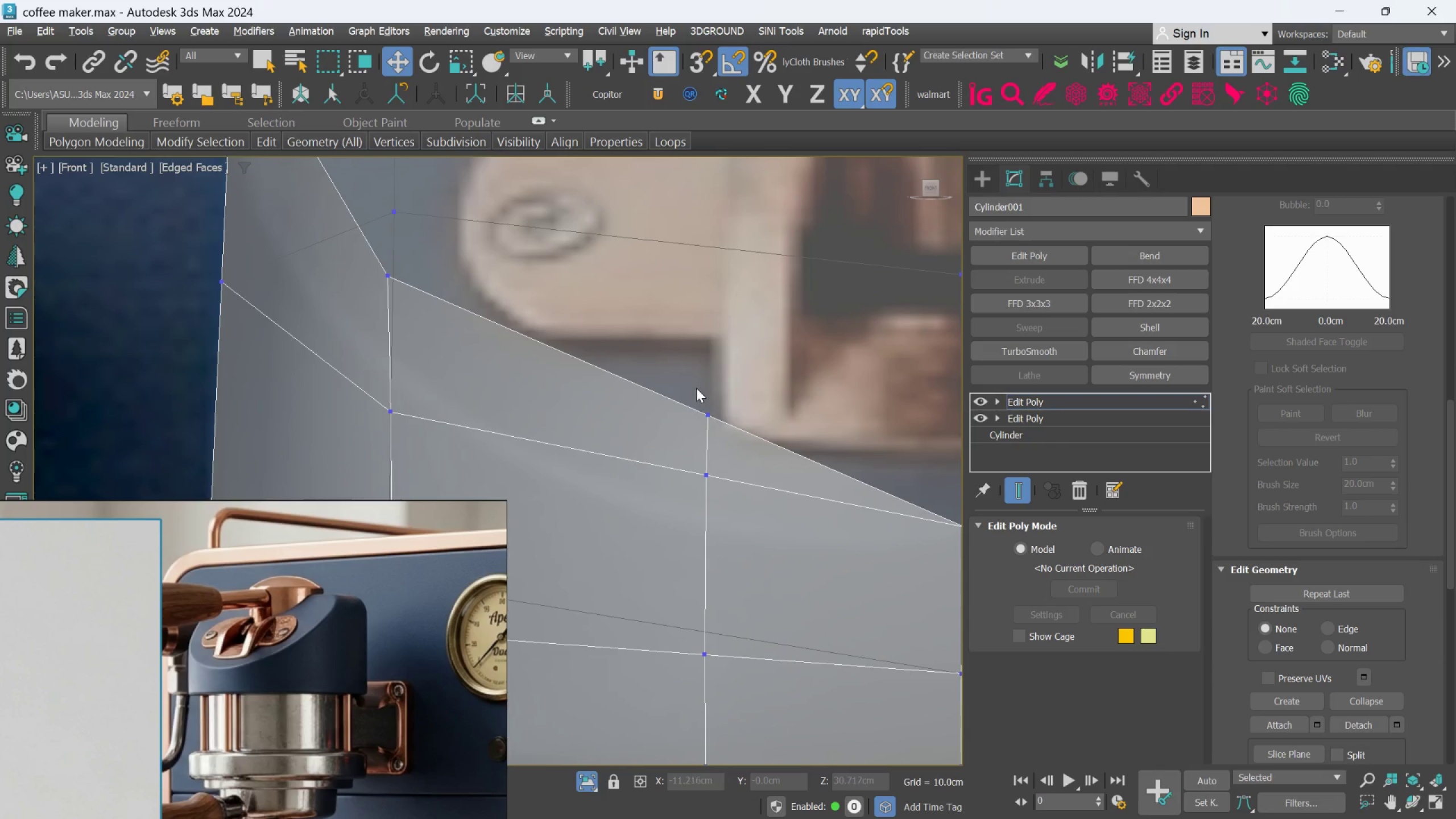 
left_click_drag(start_coordinate=[684, 389], to_coordinate=[738, 524])
 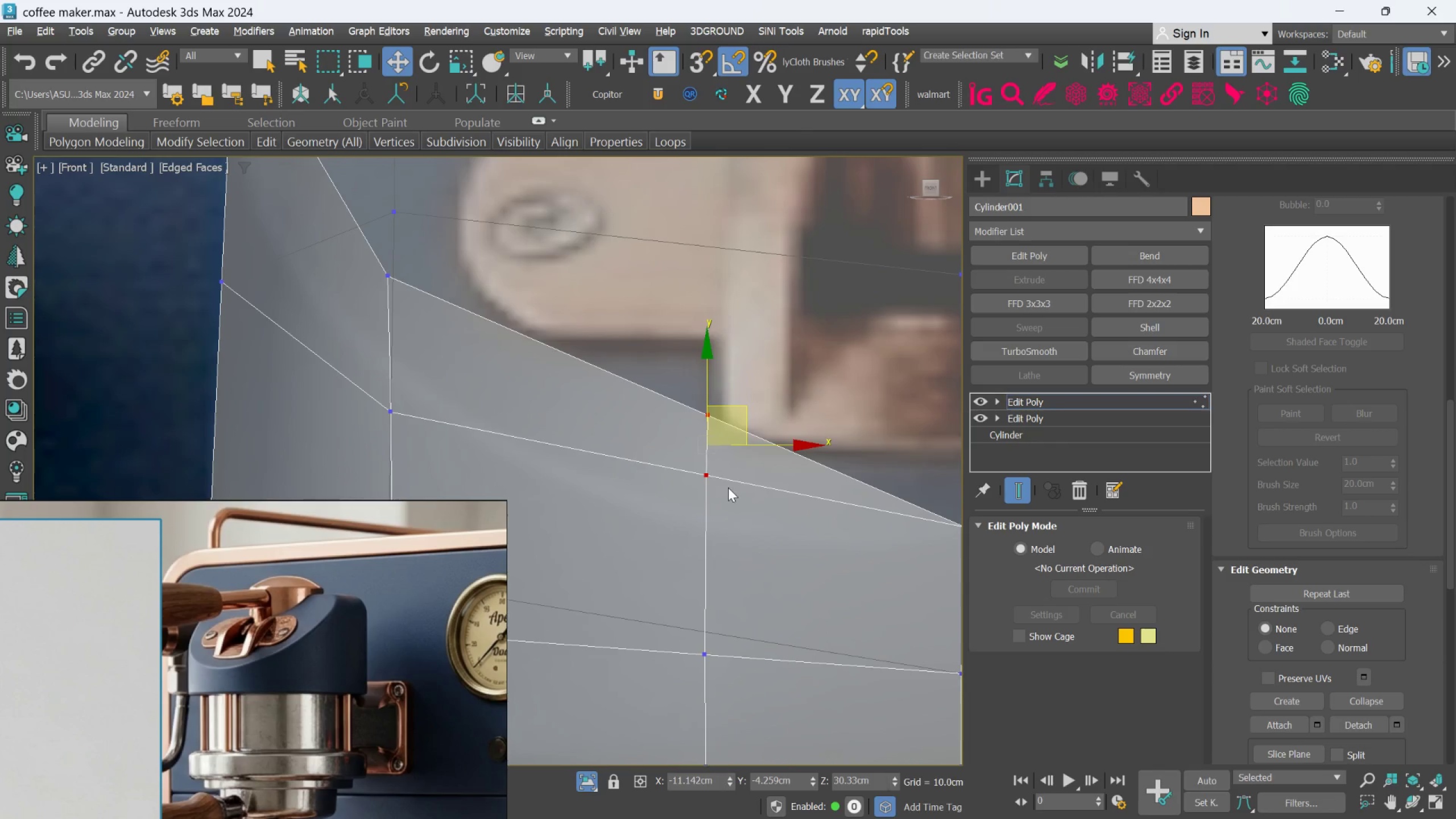 
scroll: coordinate [728, 487], scroll_direction: down, amount: 2.0
 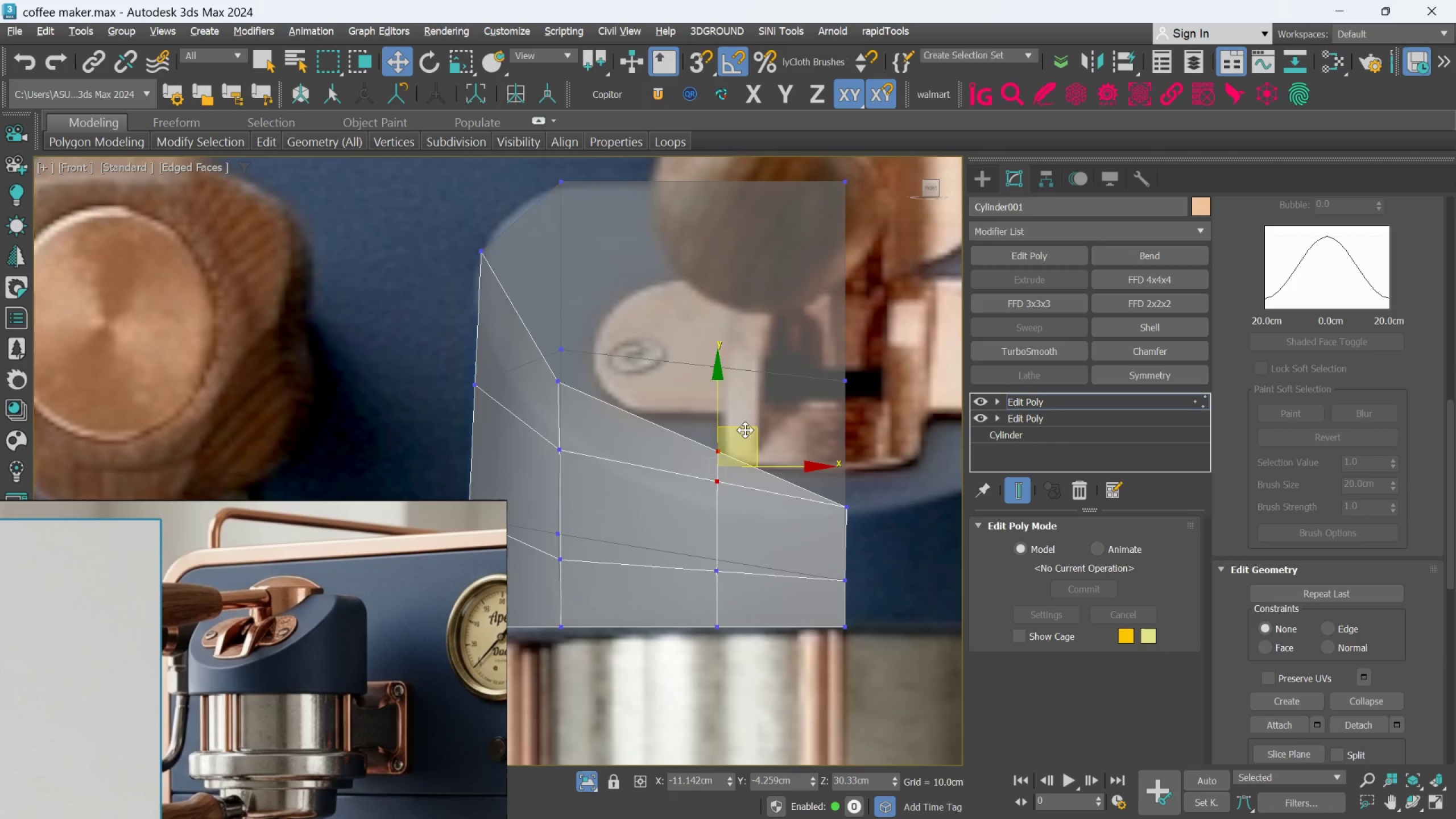 
left_click_drag(start_coordinate=[749, 427], to_coordinate=[747, 479])
 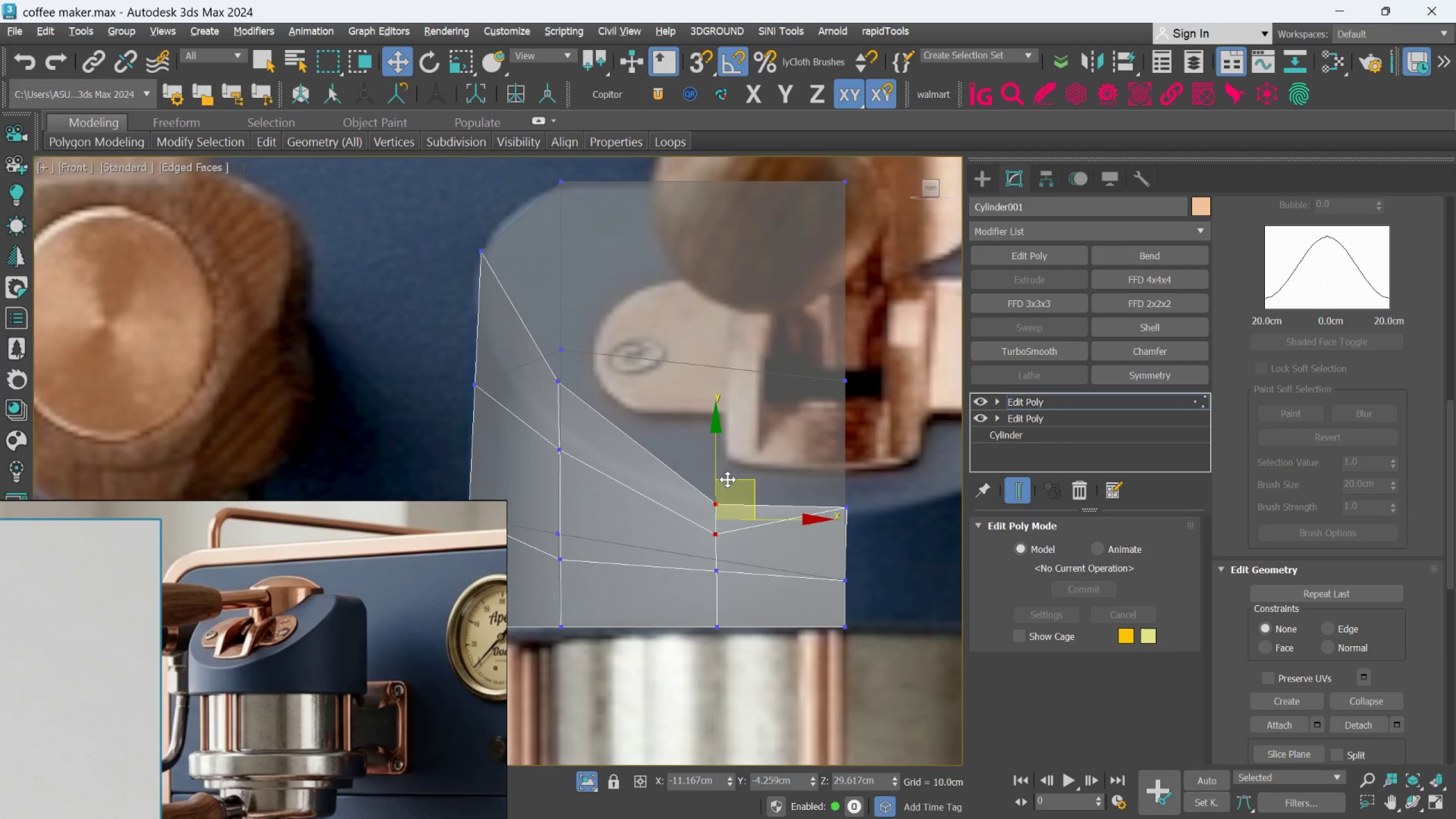 
middle_click([727, 479])
 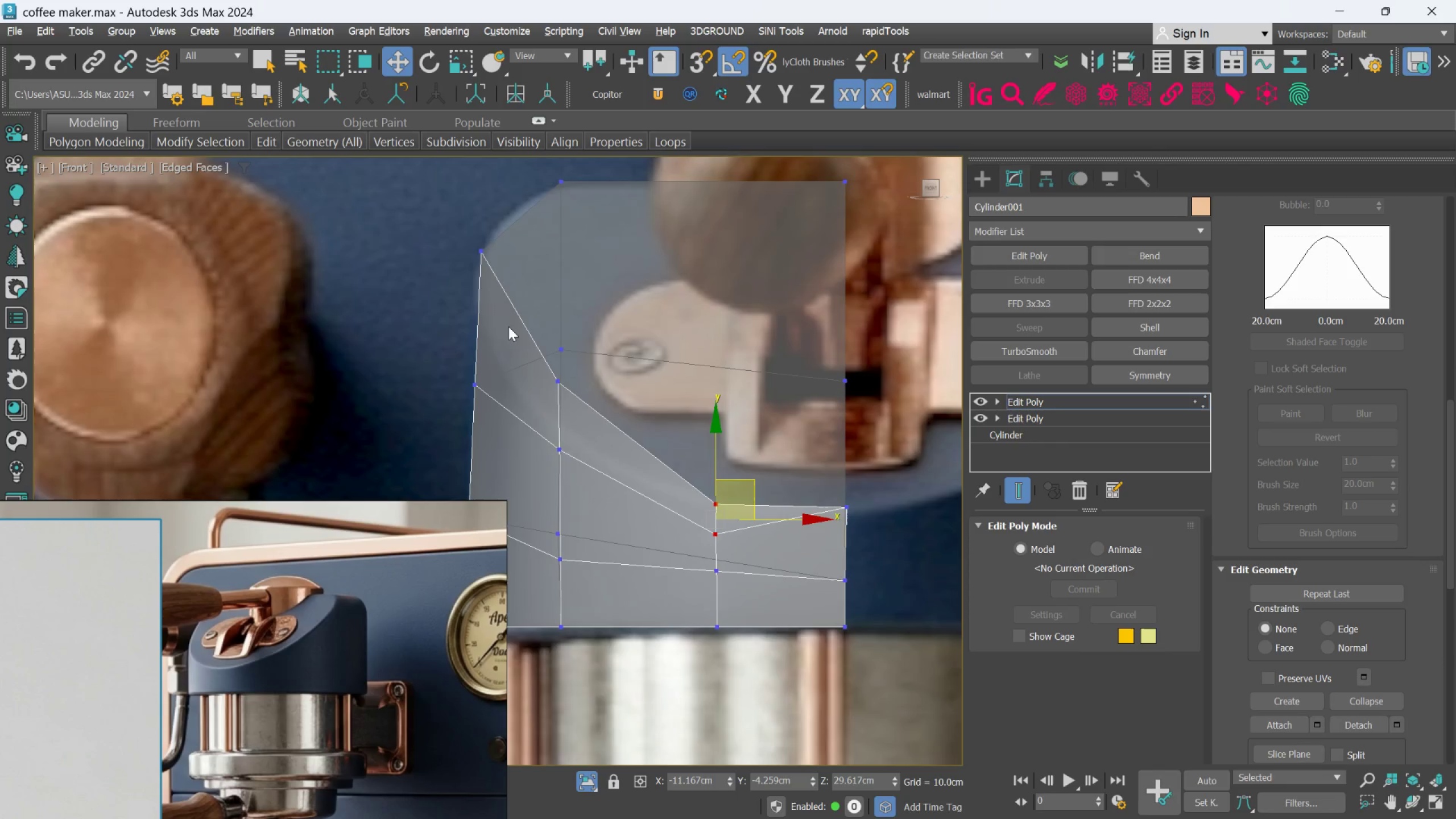 
left_click_drag(start_coordinate=[526, 341], to_coordinate=[578, 487])
 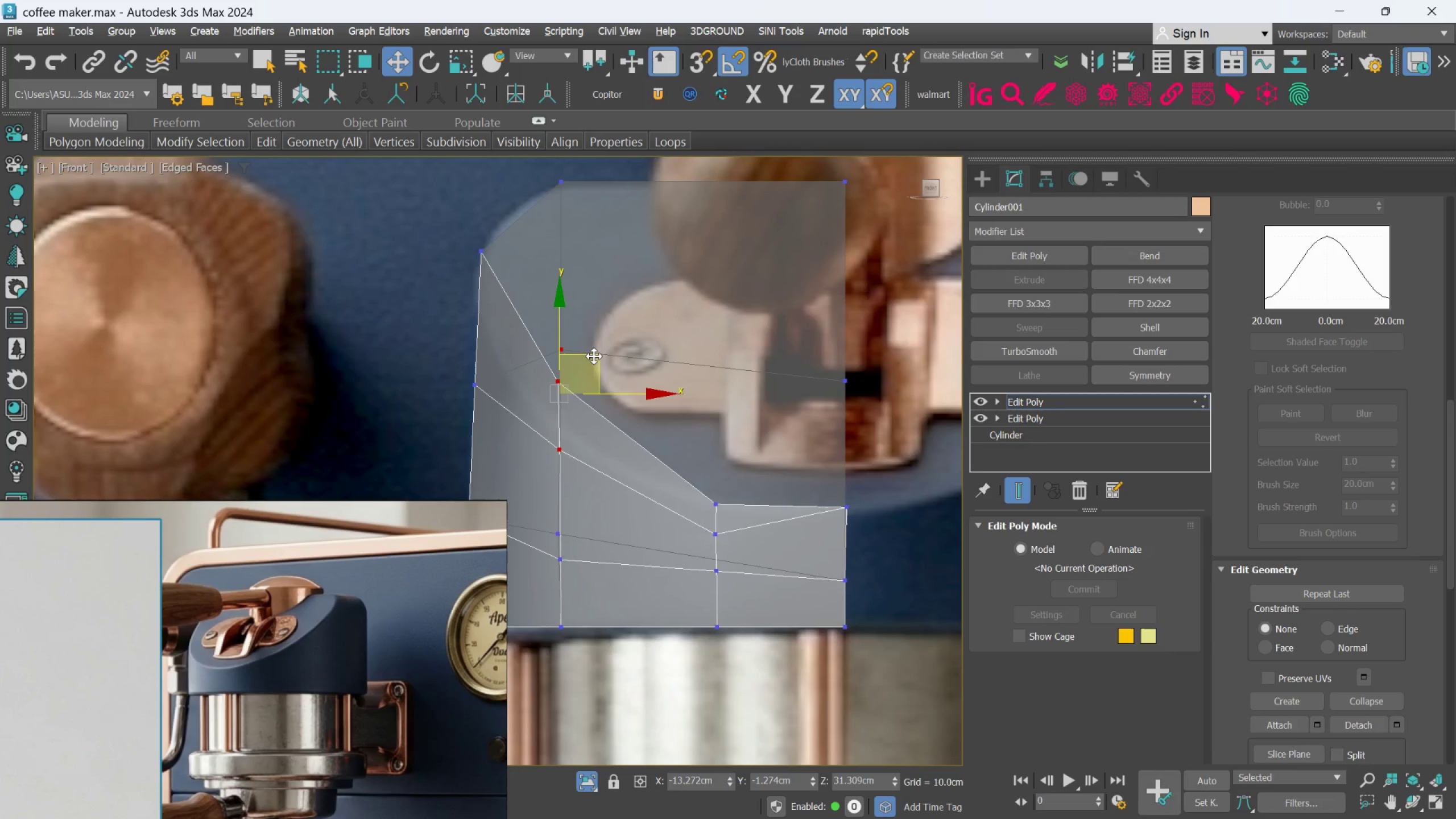 
left_click_drag(start_coordinate=[594, 355], to_coordinate=[587, 398])
 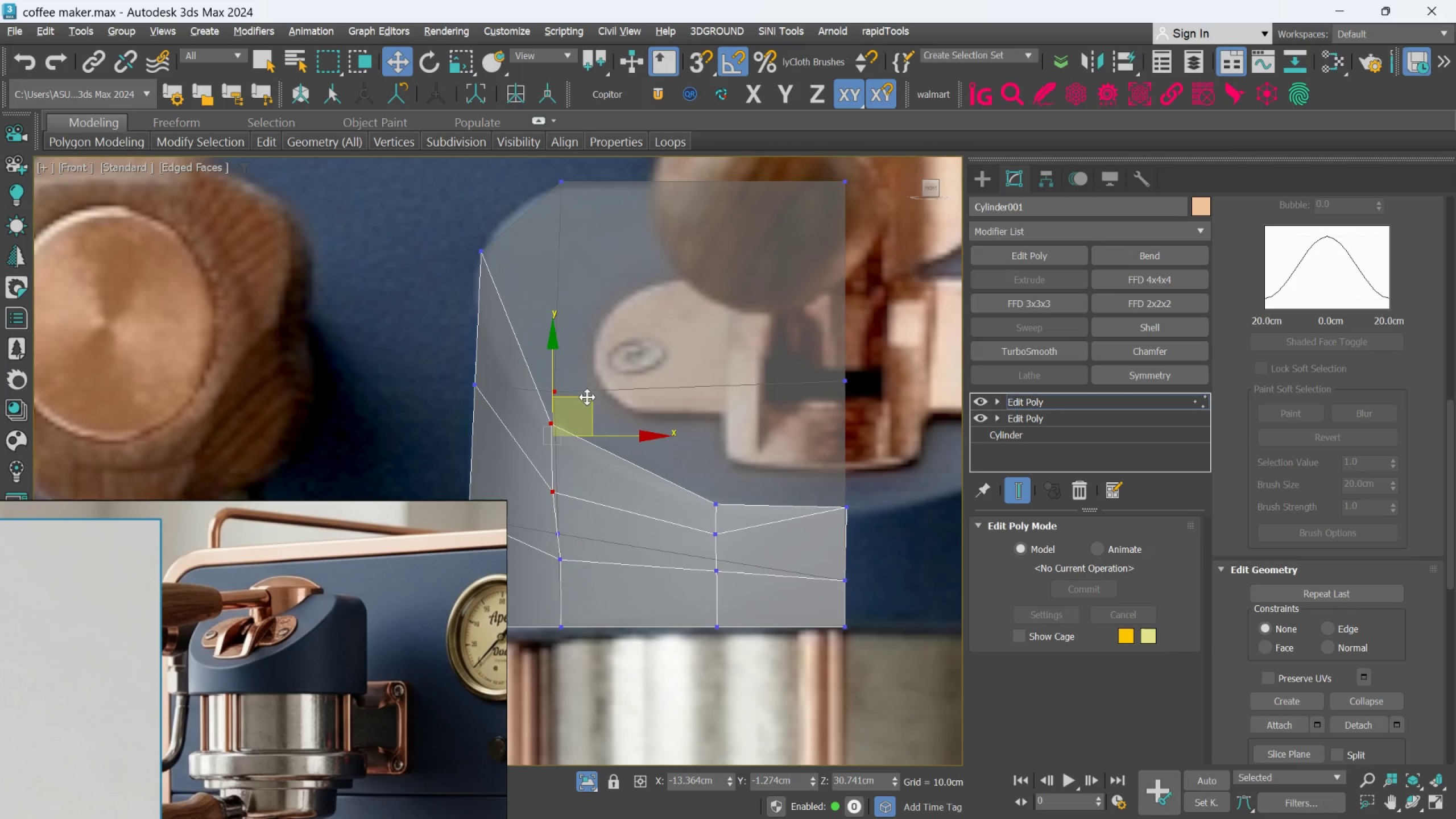 
key(Control+Z)
 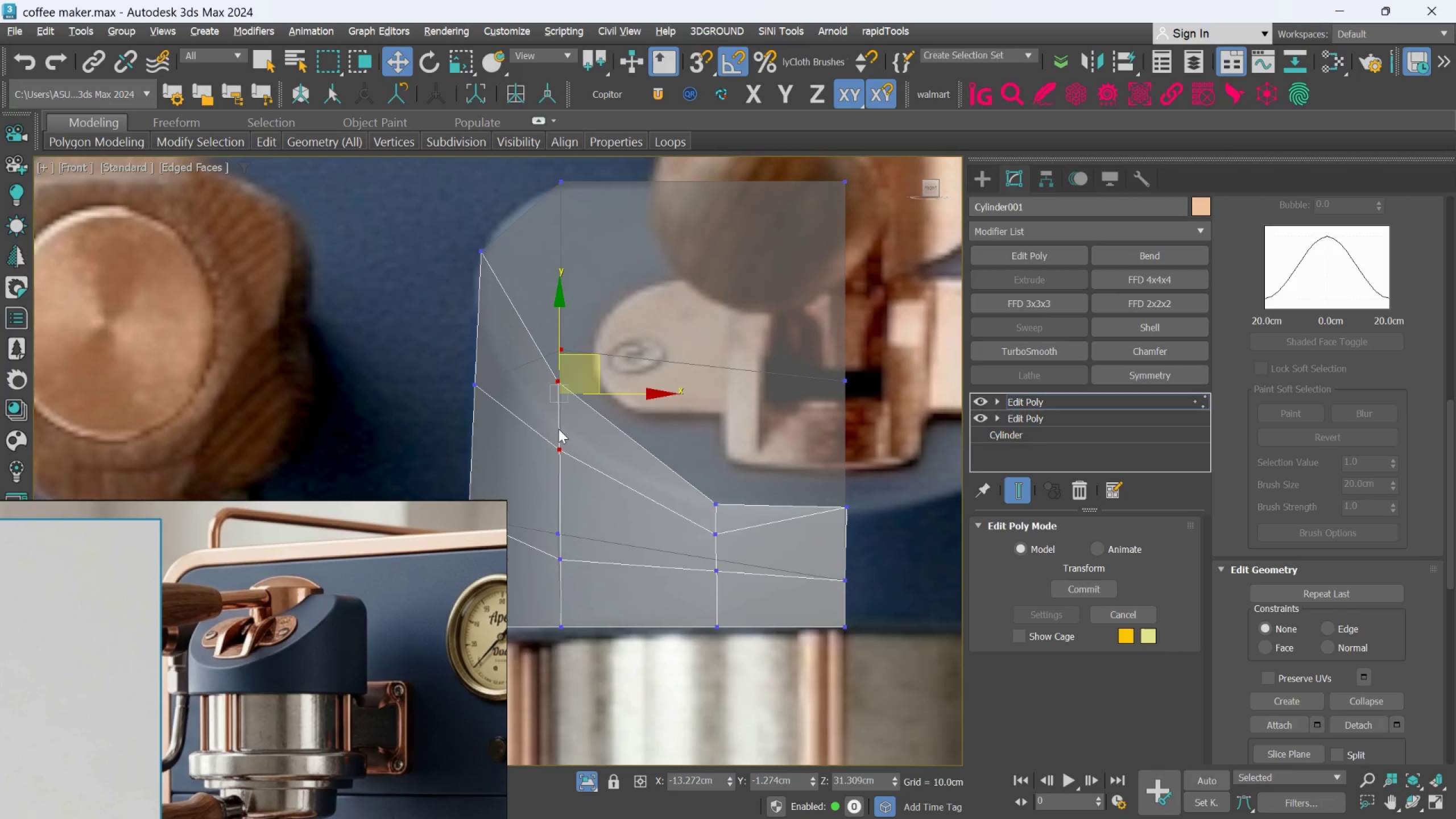 
left_click([571, 435])
 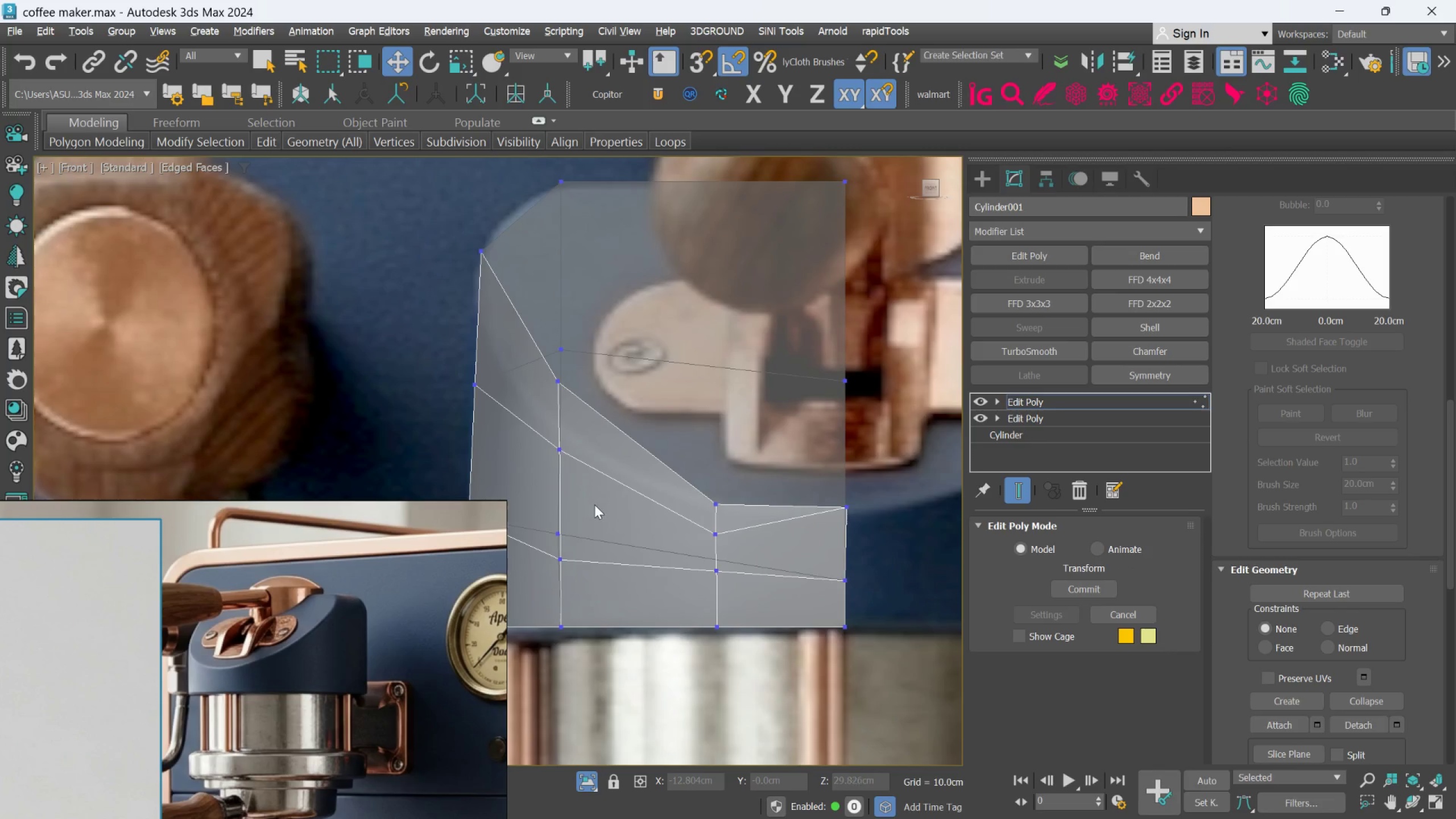 
left_click_drag(start_coordinate=[594, 508], to_coordinate=[512, 316])
 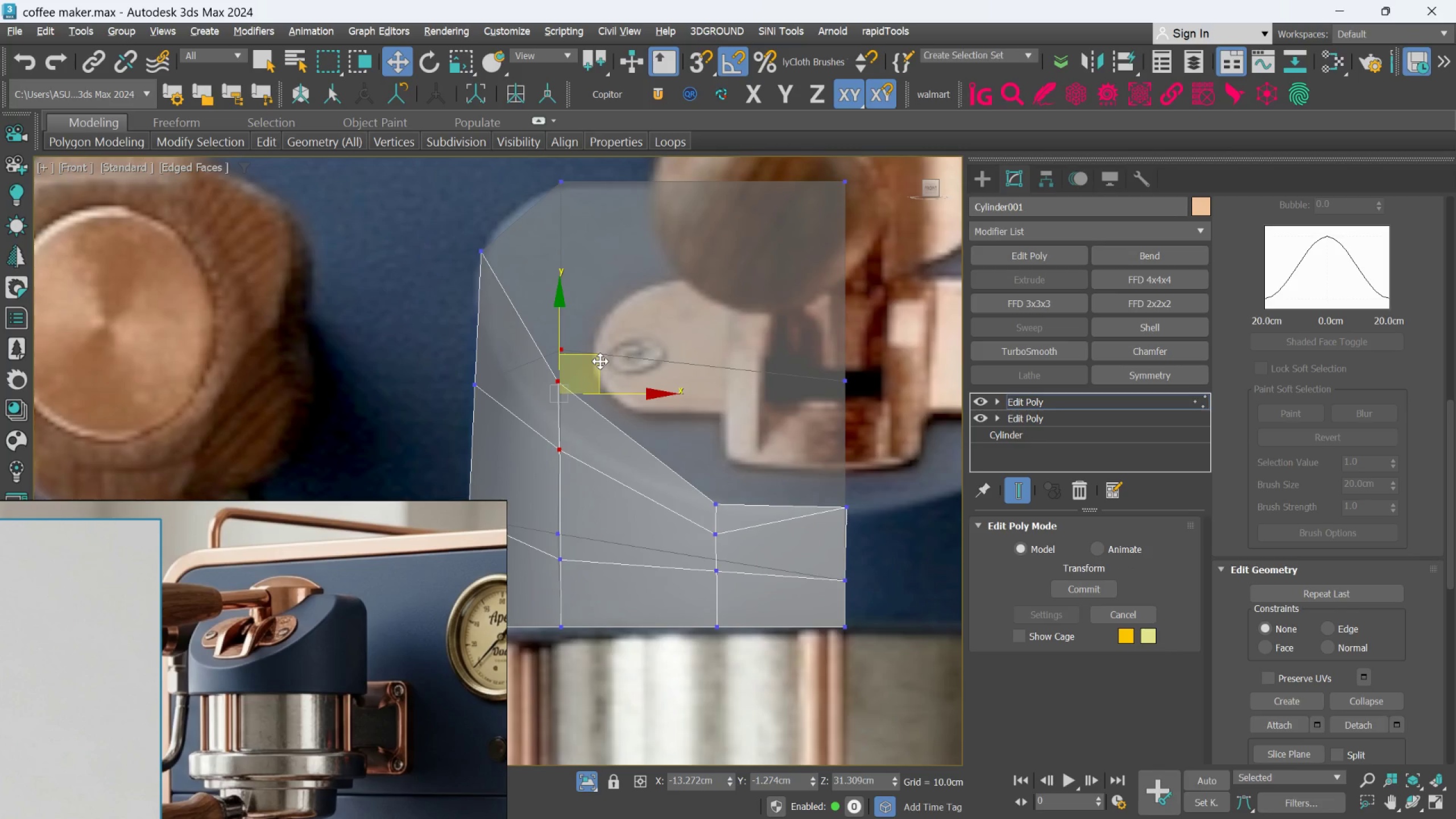 
left_click_drag(start_coordinate=[600, 361], to_coordinate=[598, 408])
 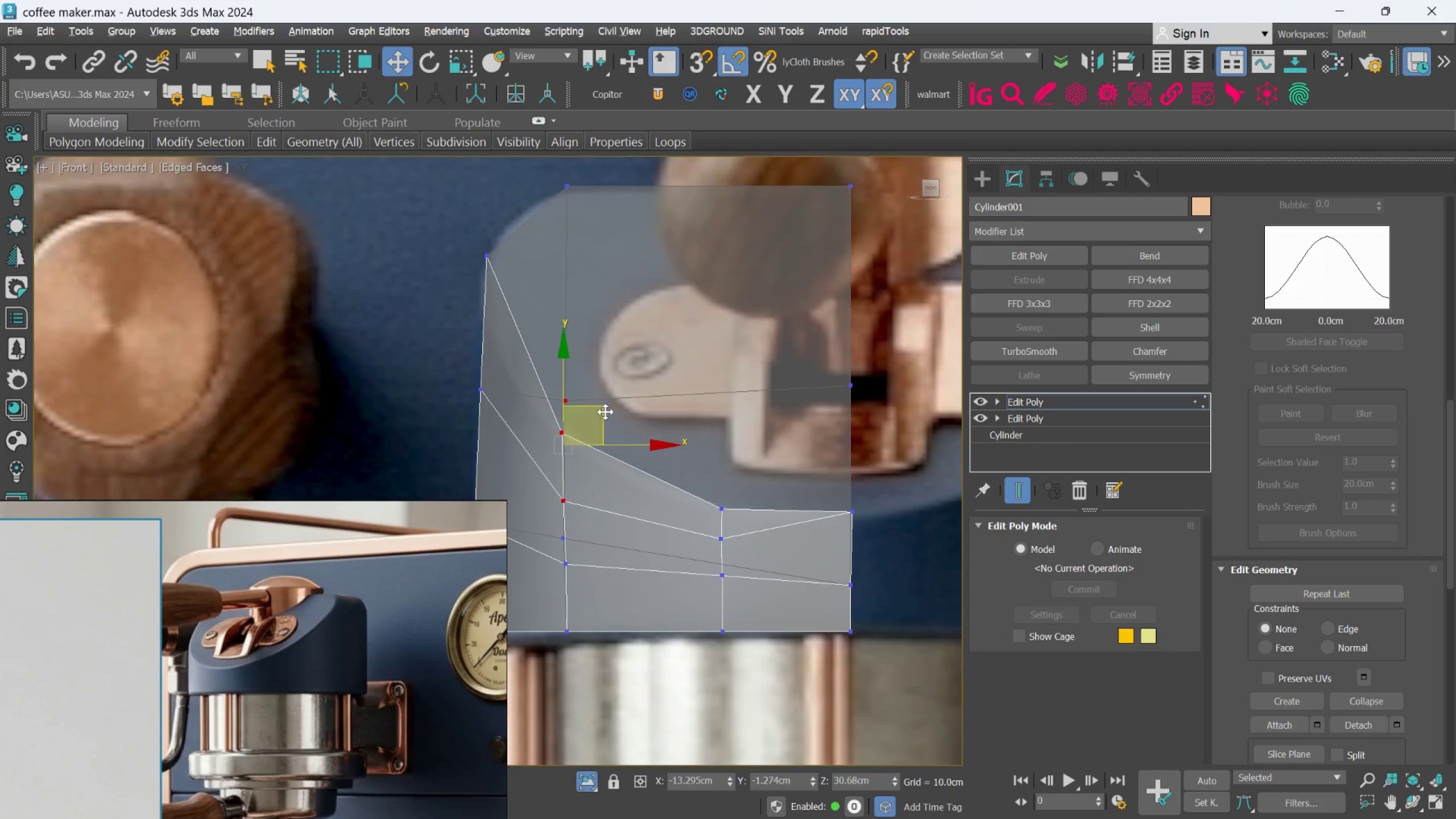 
middle_click([595, 410])
 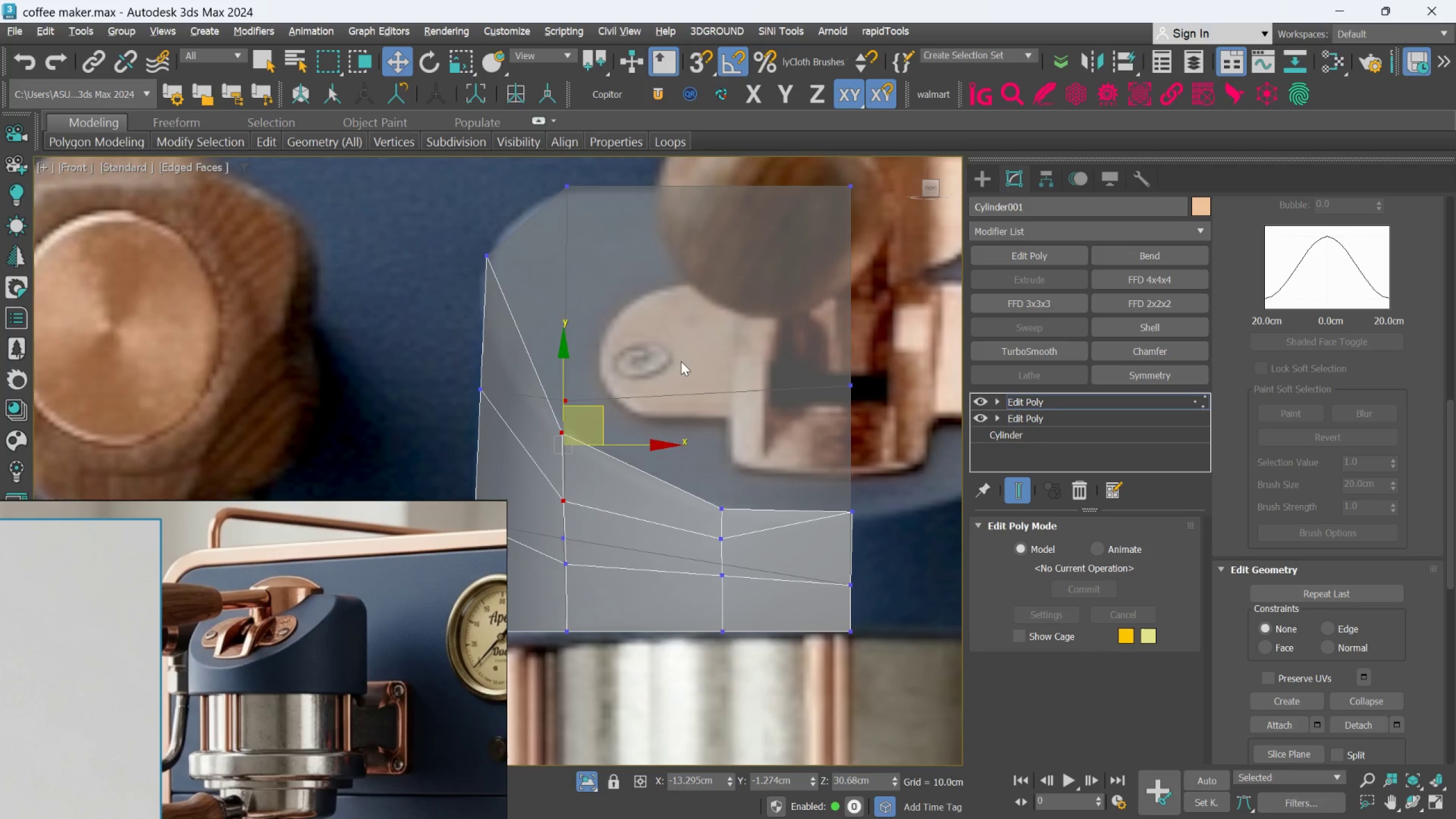 
scroll: coordinate [714, 479], scroll_direction: up, amount: 2.0
 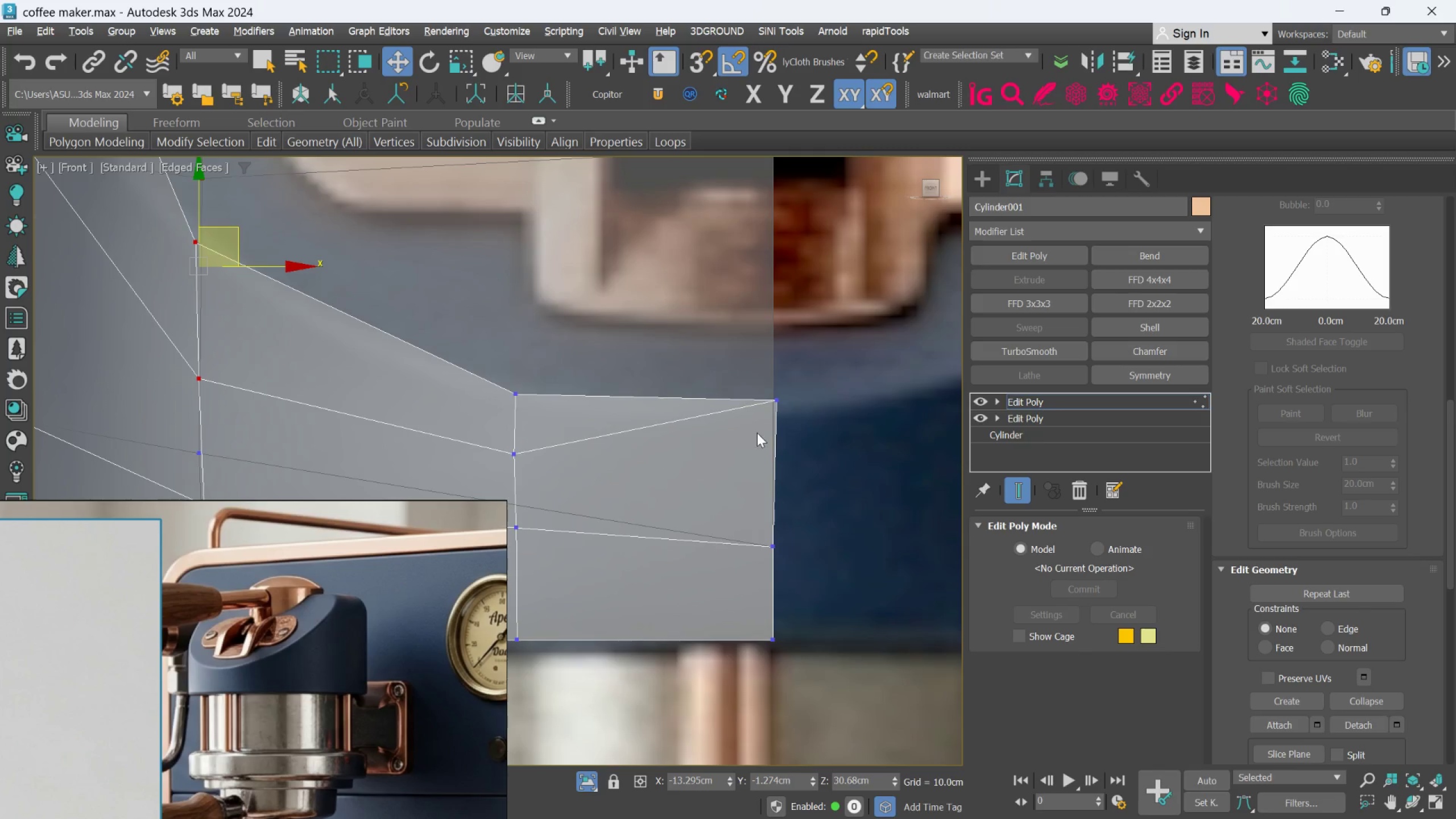 
left_click_drag(start_coordinate=[826, 417], to_coordinate=[729, 380])
 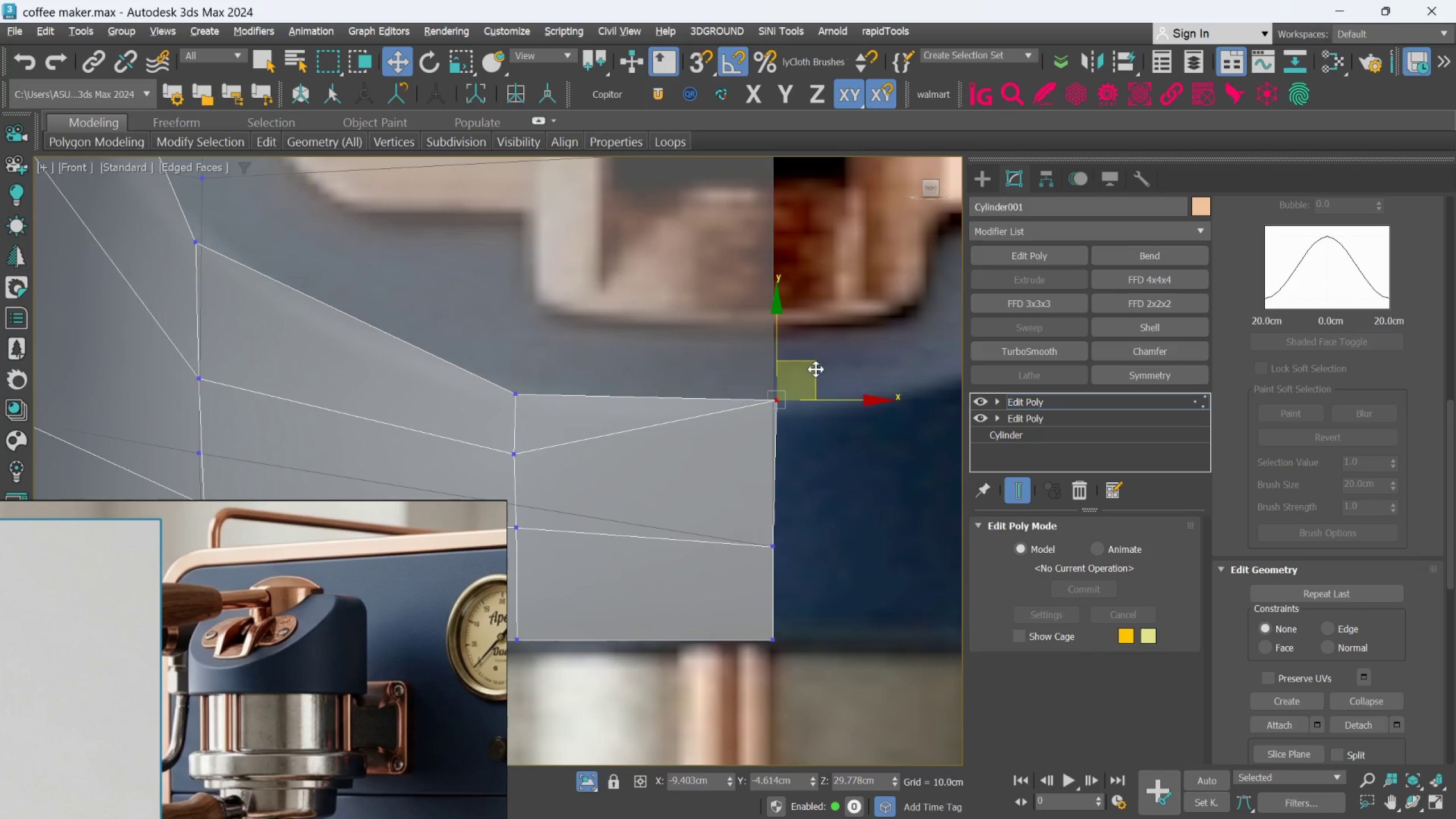 
left_click_drag(start_coordinate=[816, 366], to_coordinate=[810, 365])
 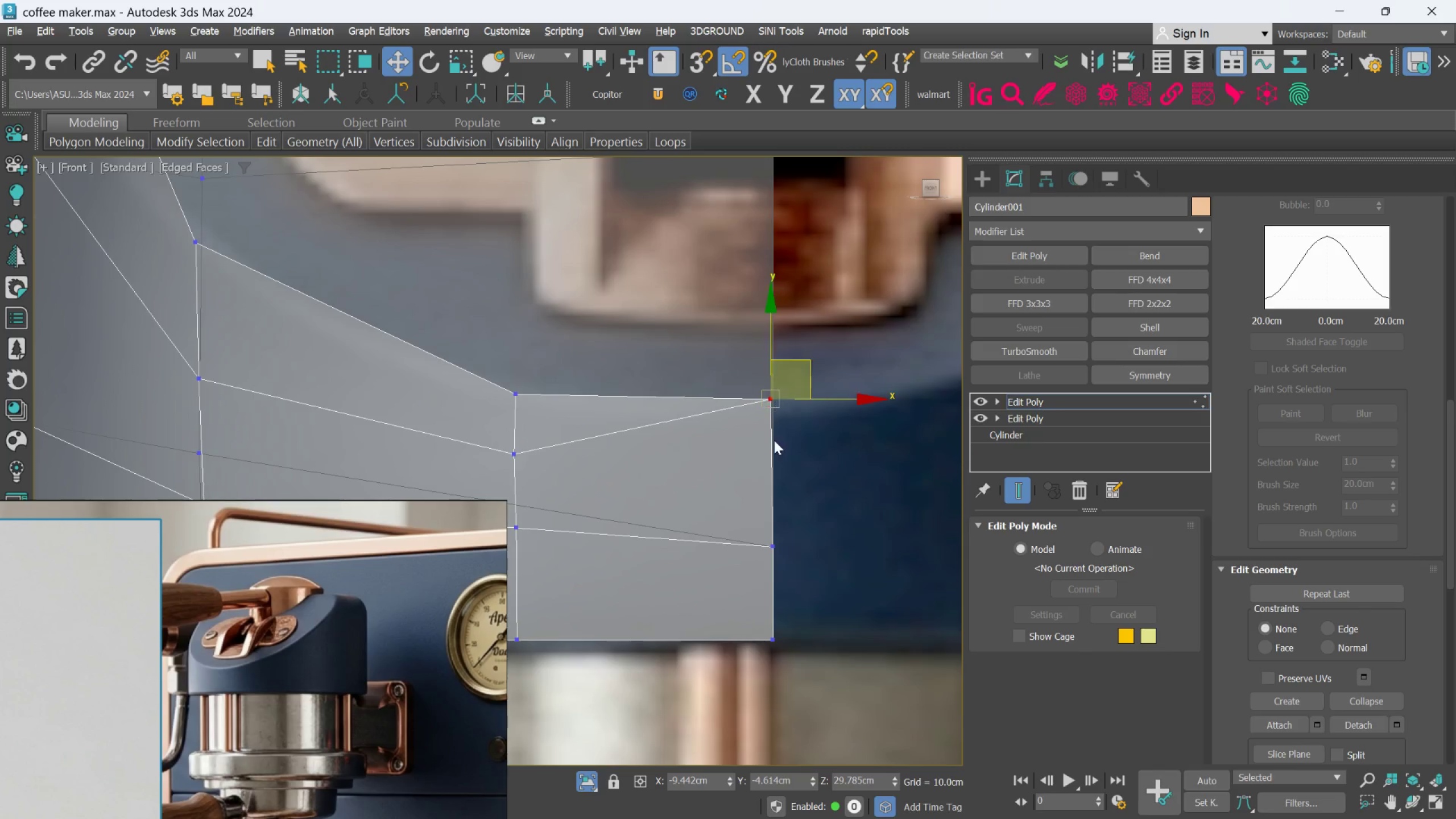 
left_click([789, 499])
 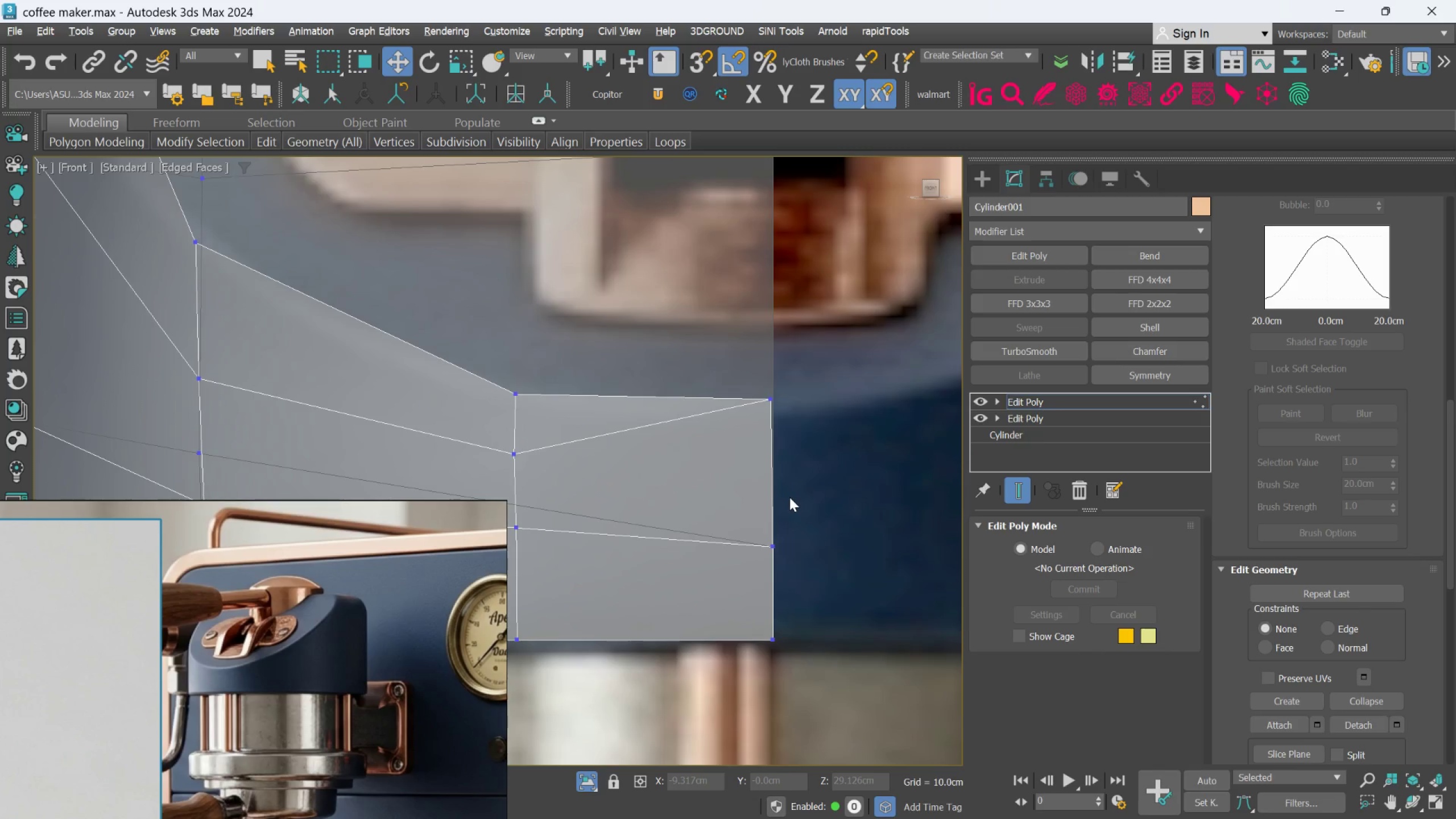 
key(2)
 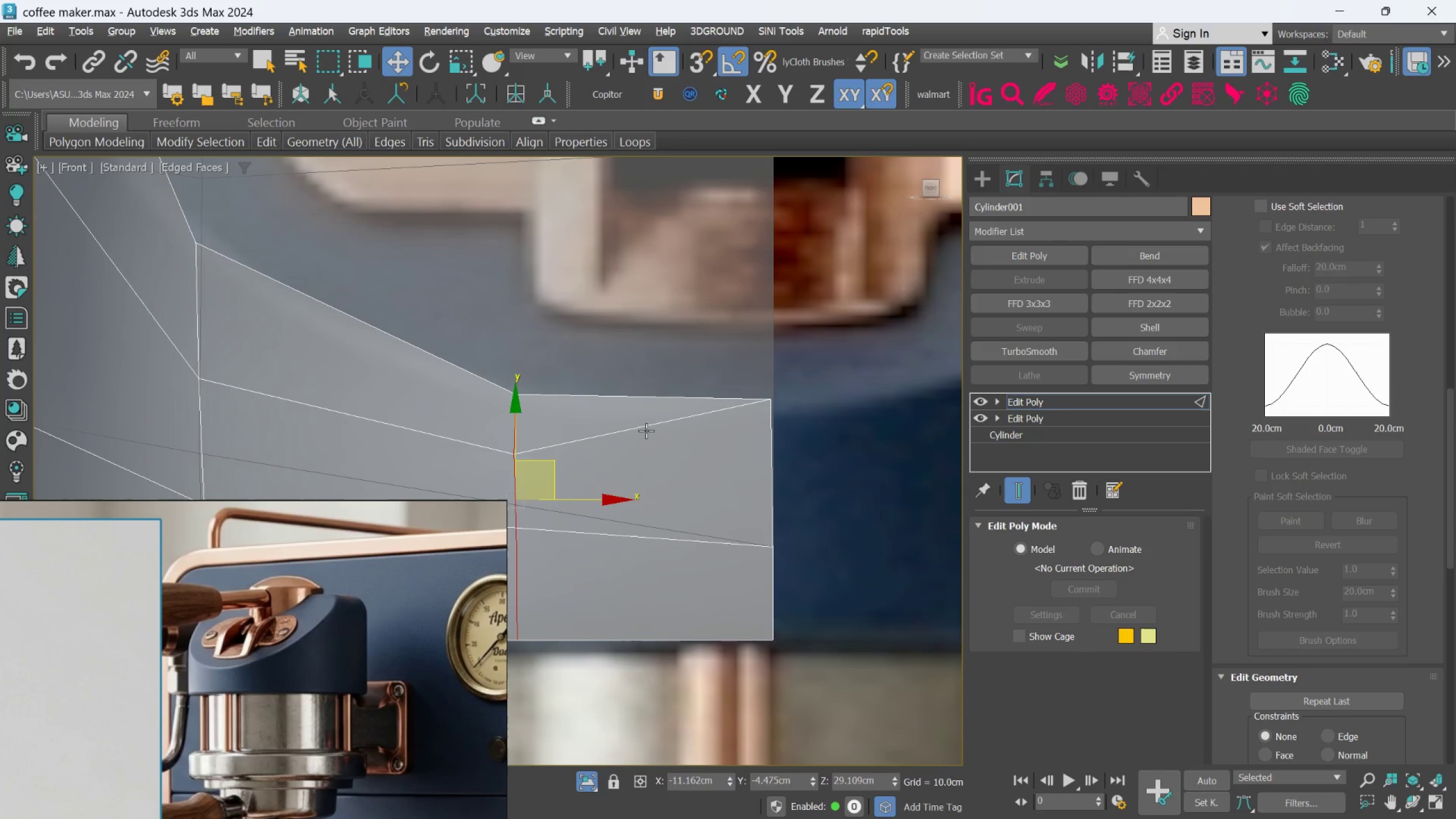 
left_click([646, 424])
 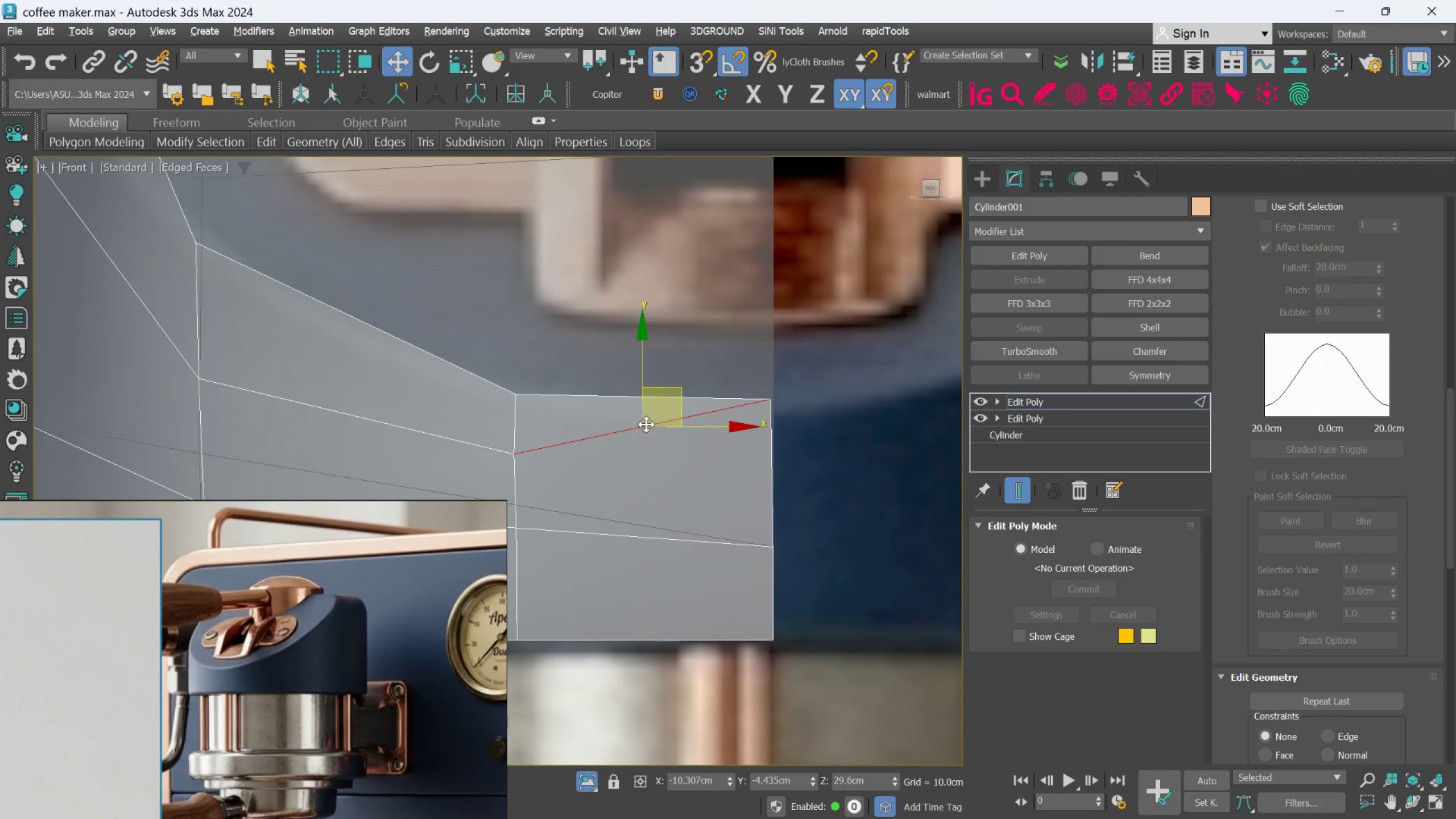 
key(Alt+C)
 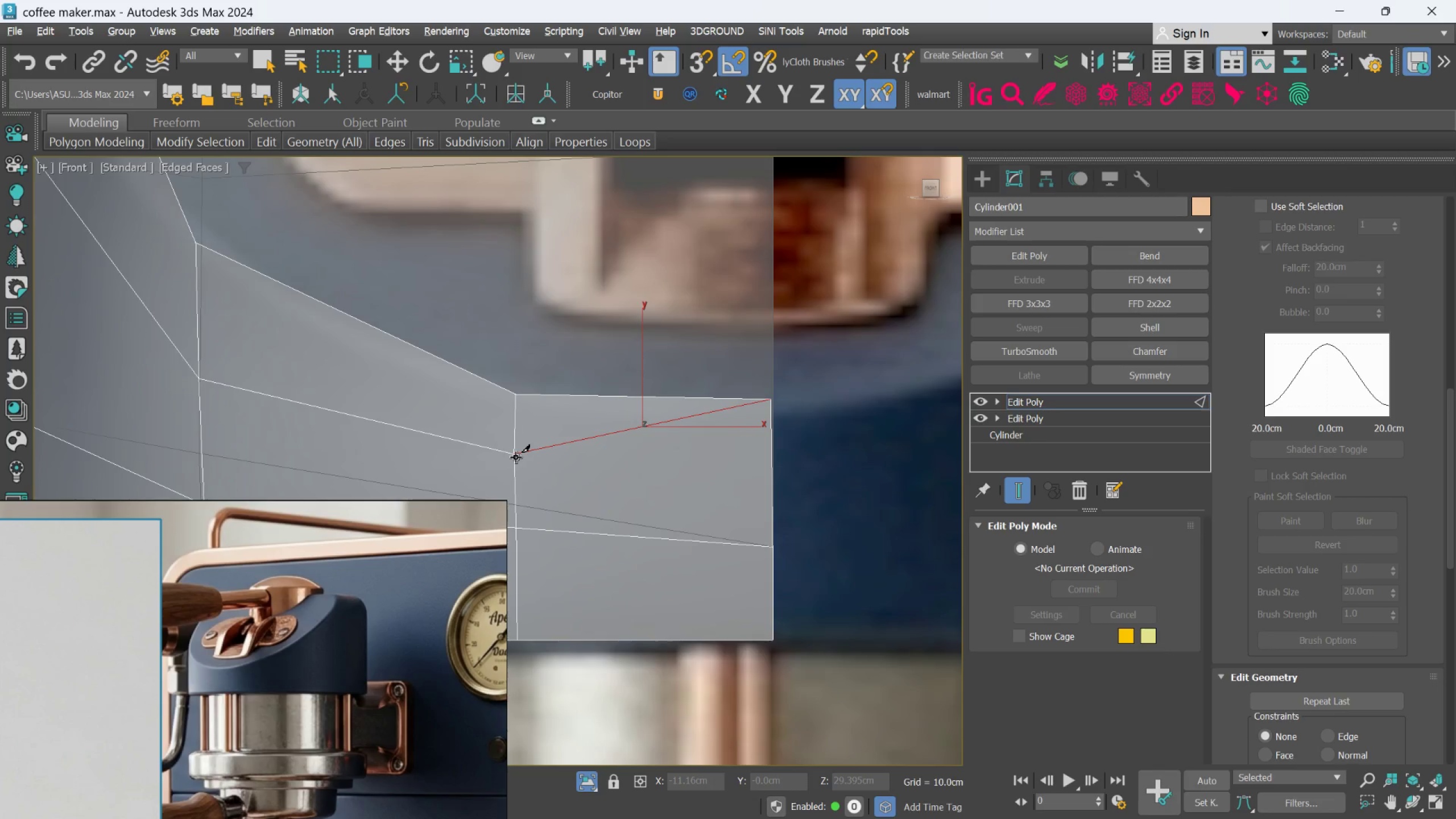 
left_click([514, 453])
 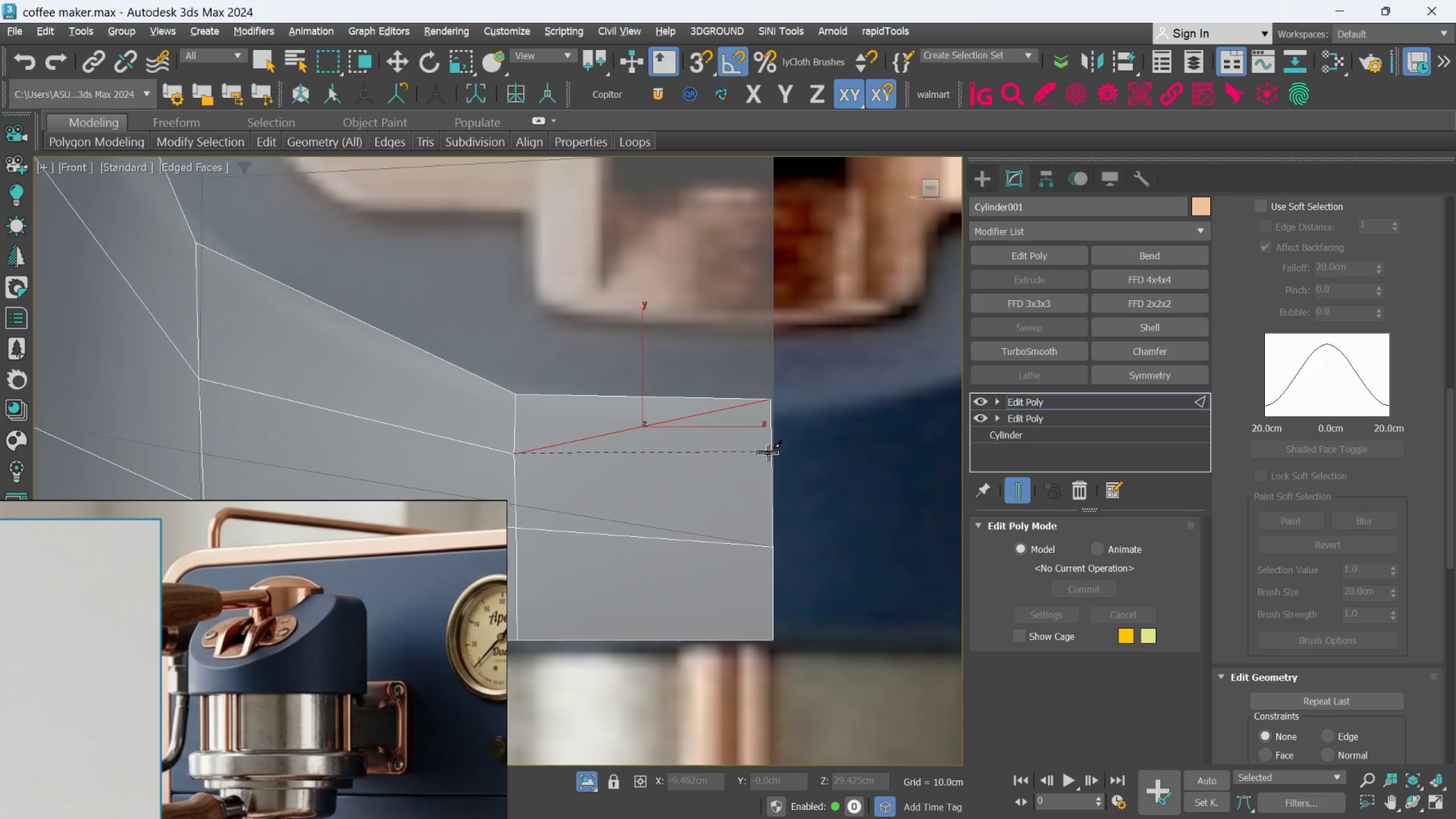 
left_click([770, 452])
 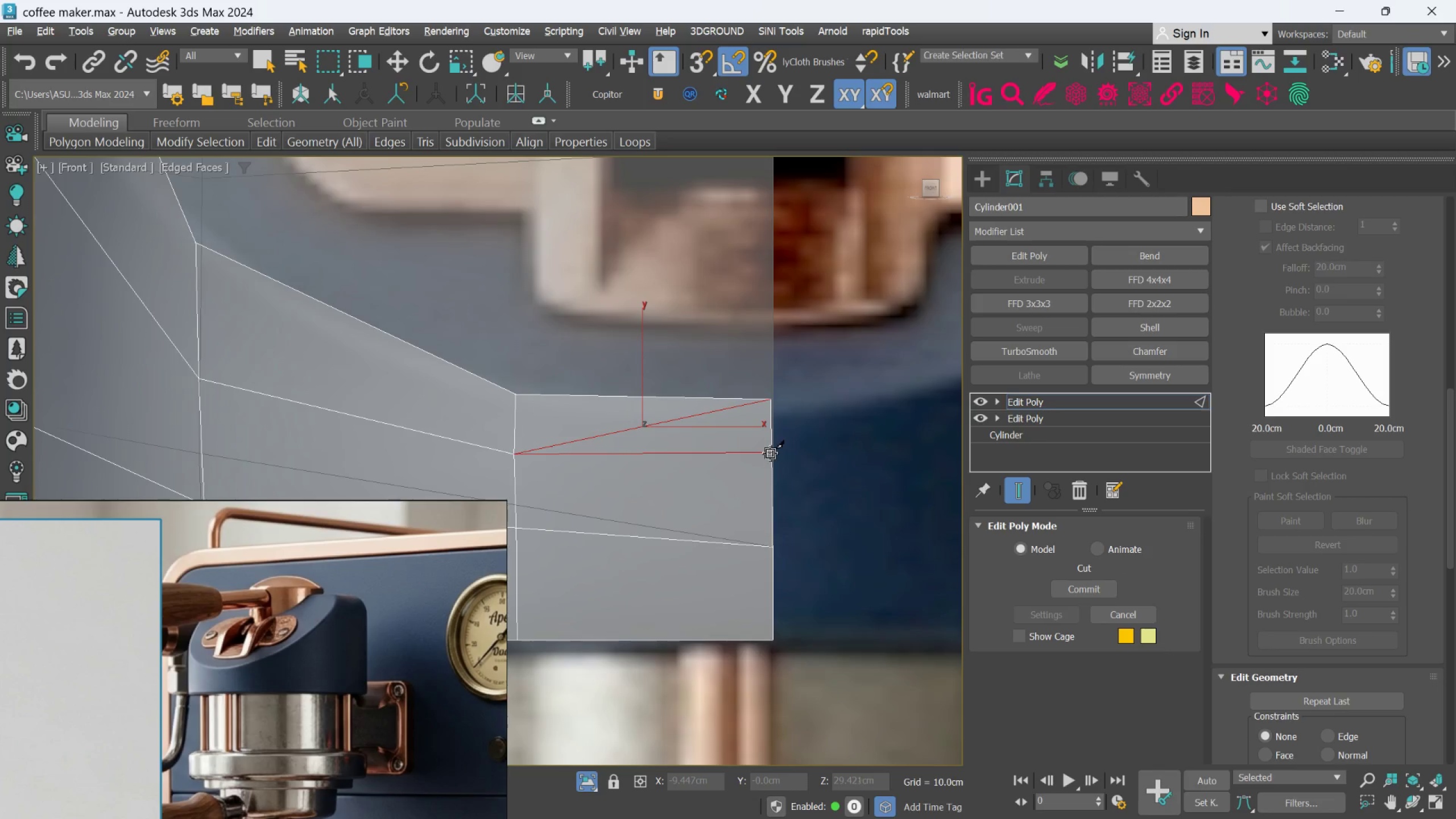 
right_click([770, 453])
 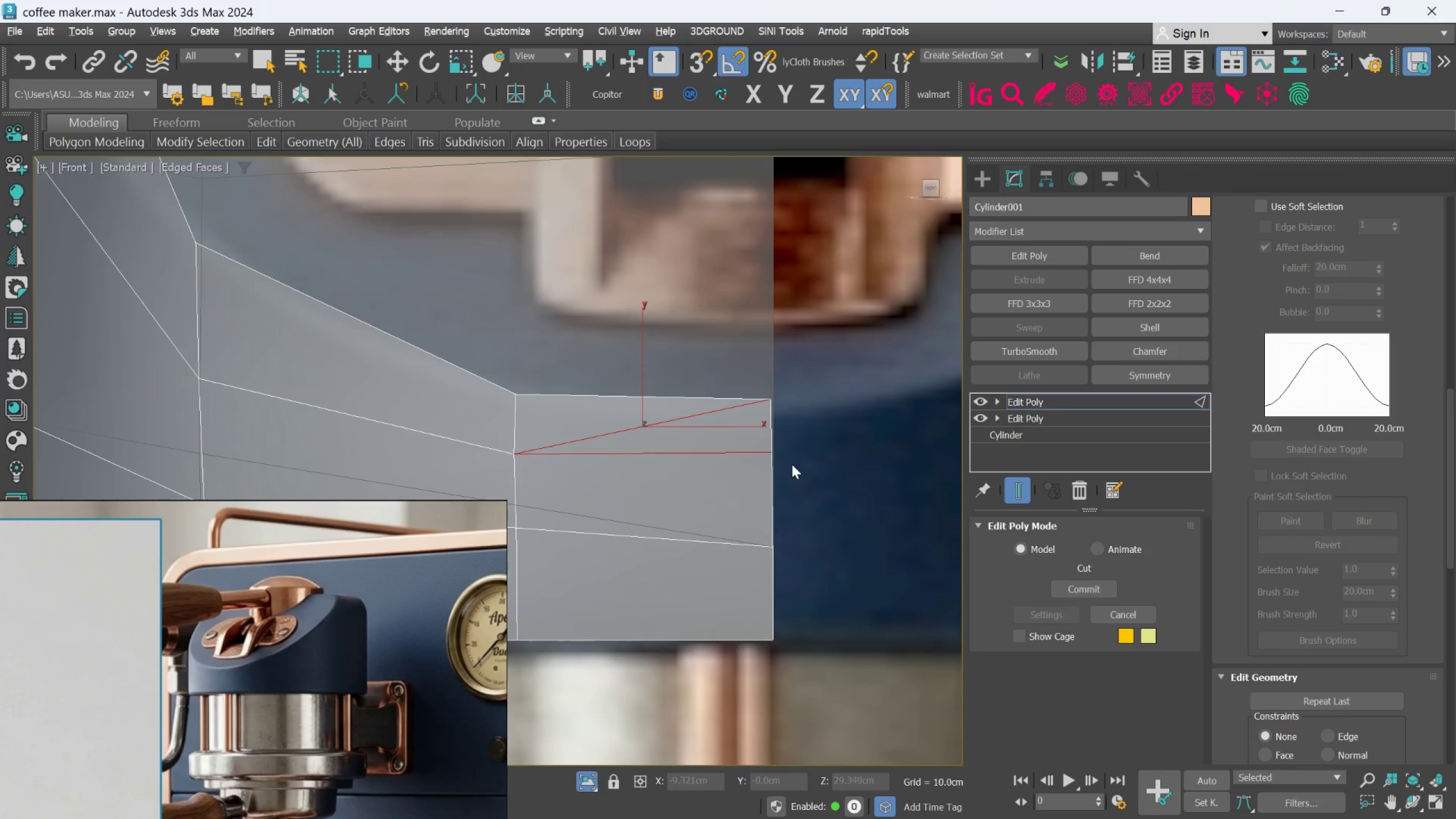 
left_click([798, 463])
 